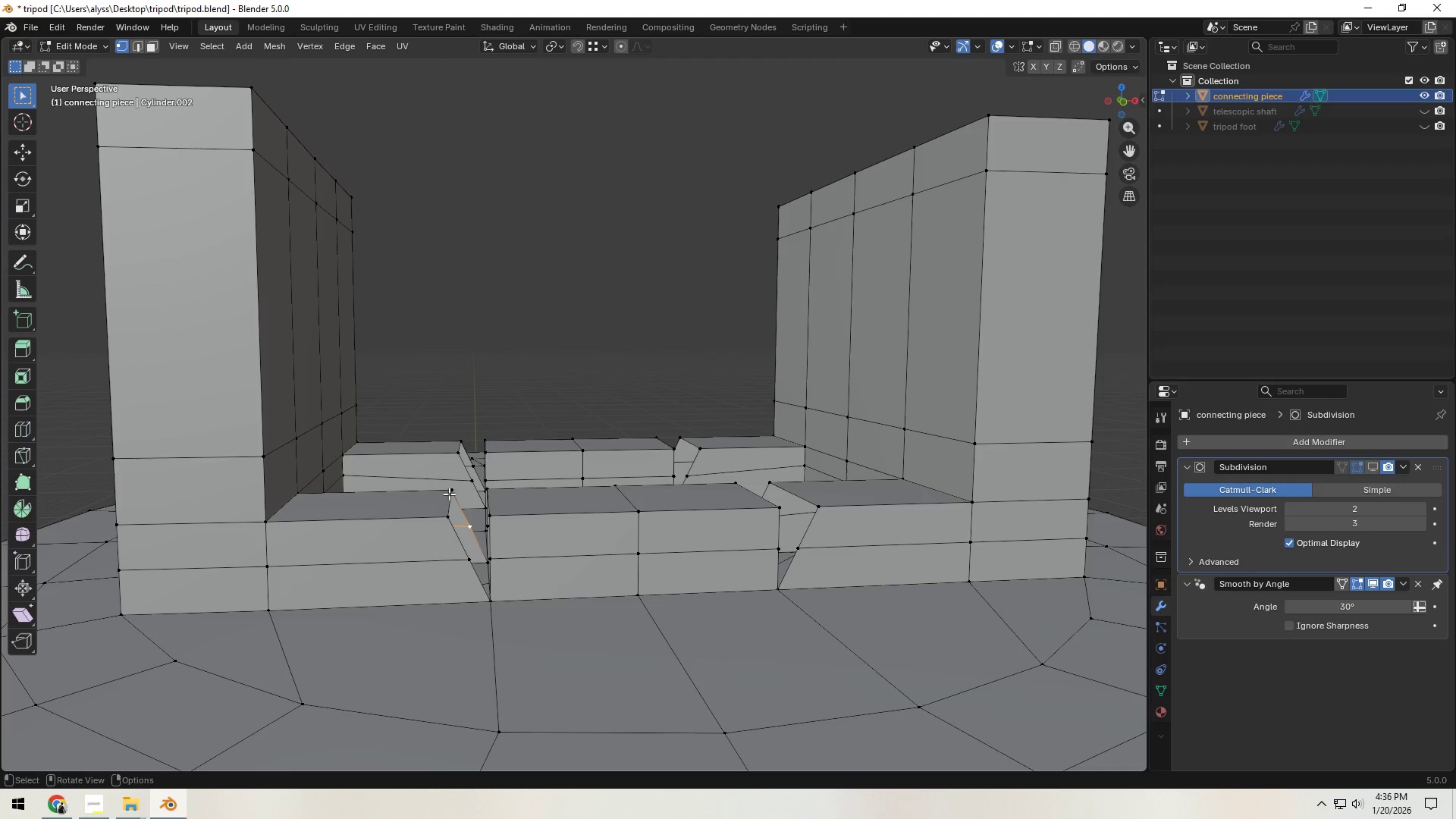 
hold_key(key=ShiftLeft, duration=0.92)
double_click([442, 513])
 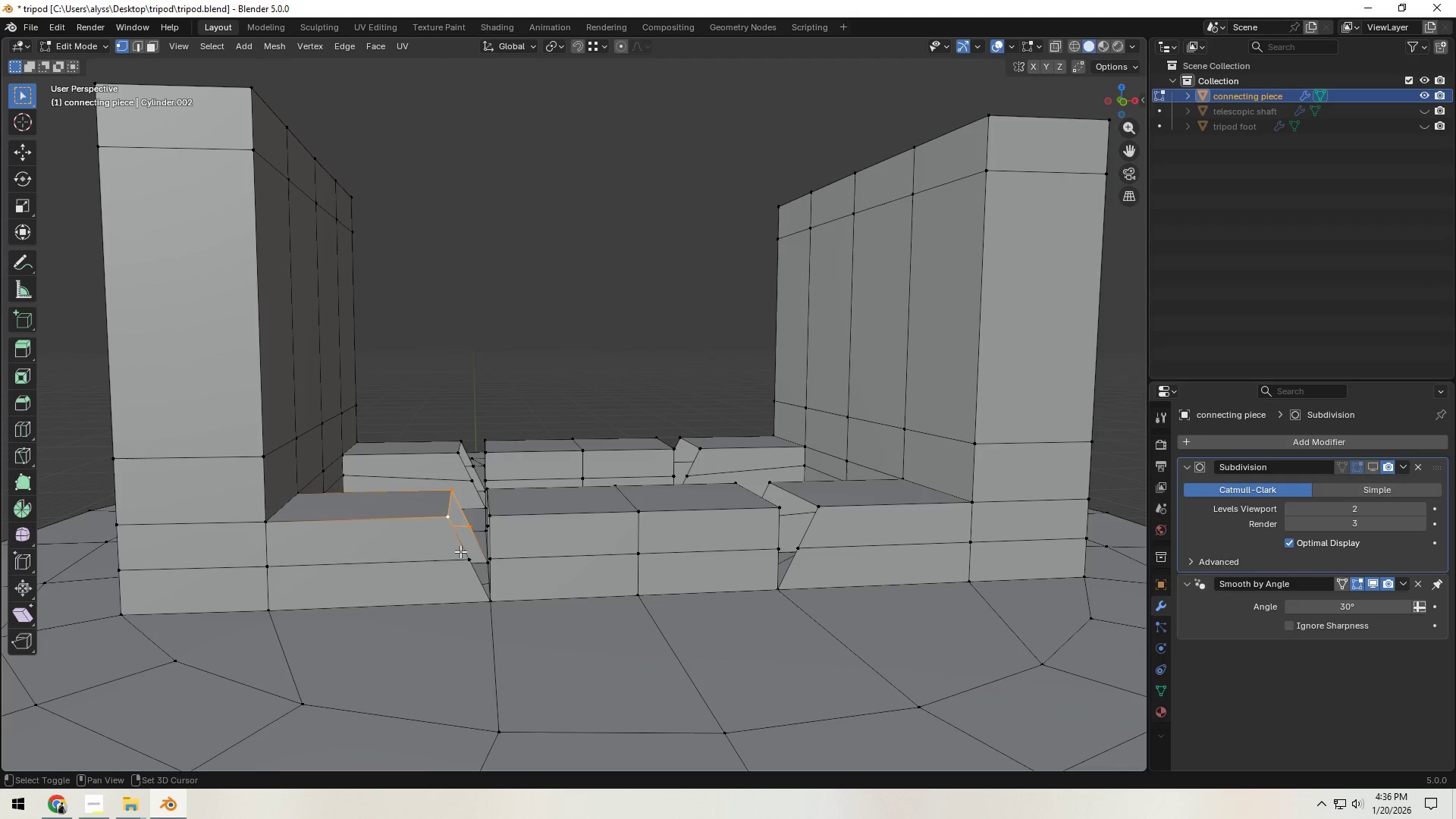 
triple_click([460, 551])
 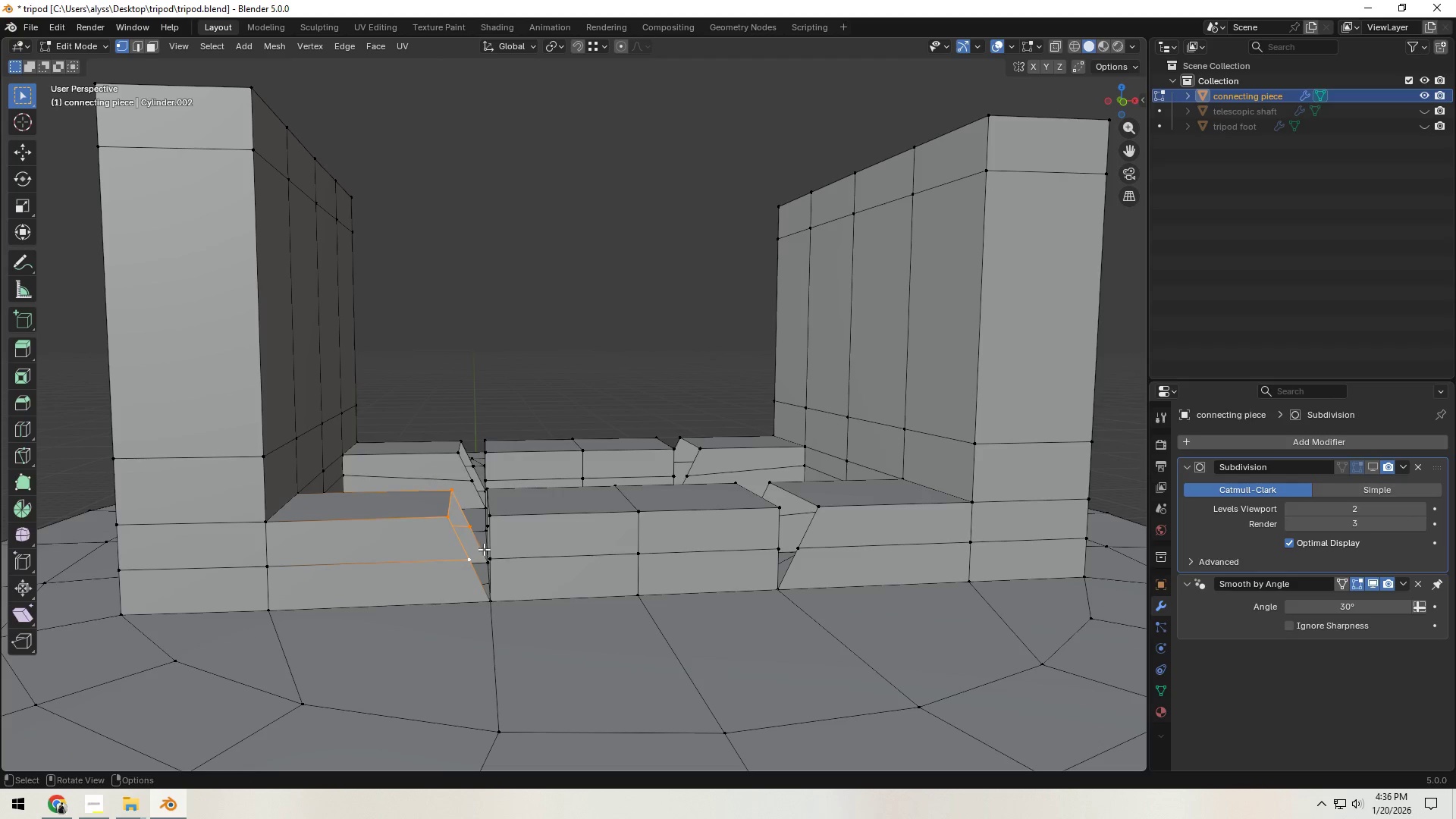 
key(X)
 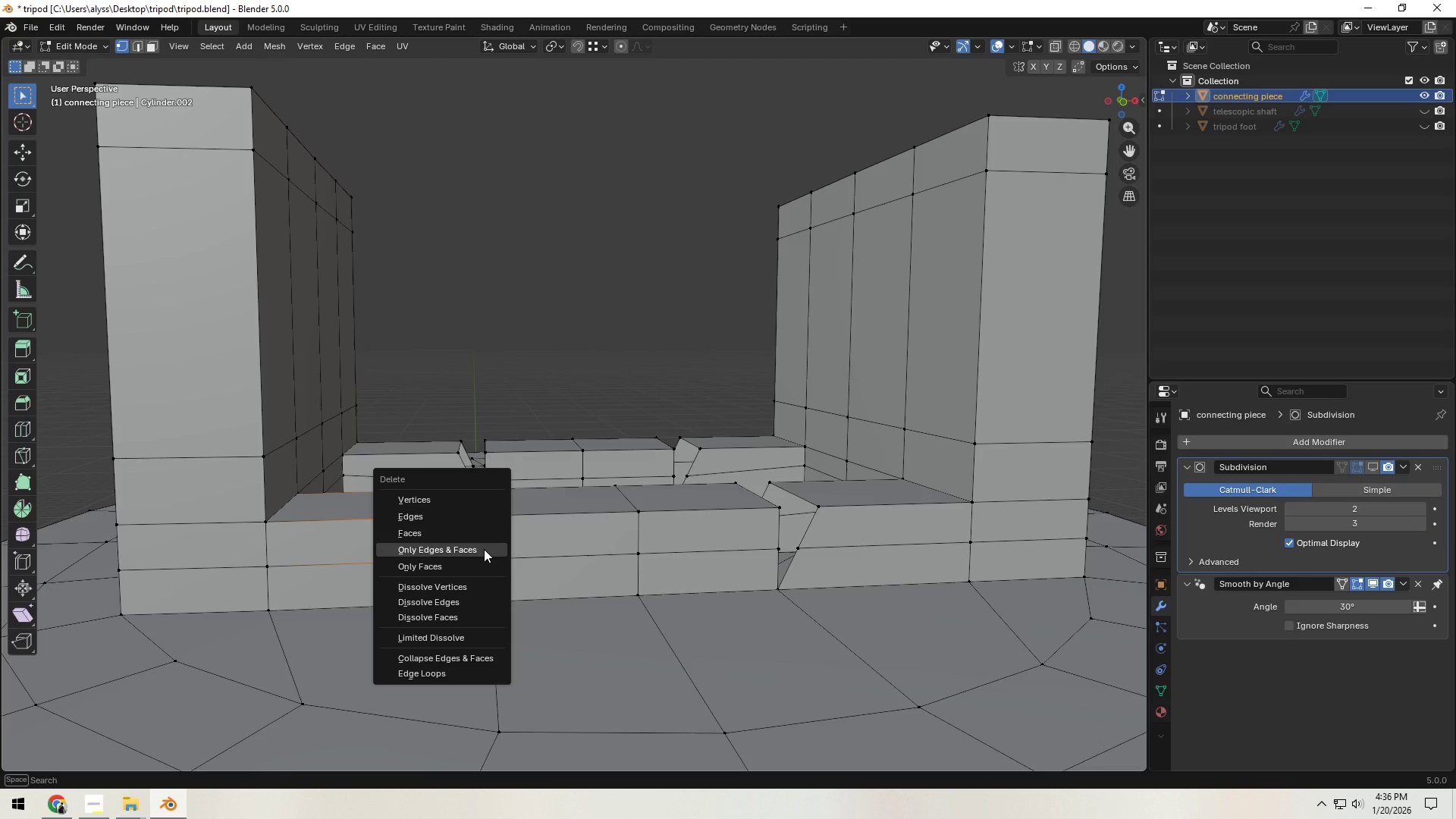 
left_click([484, 549])
 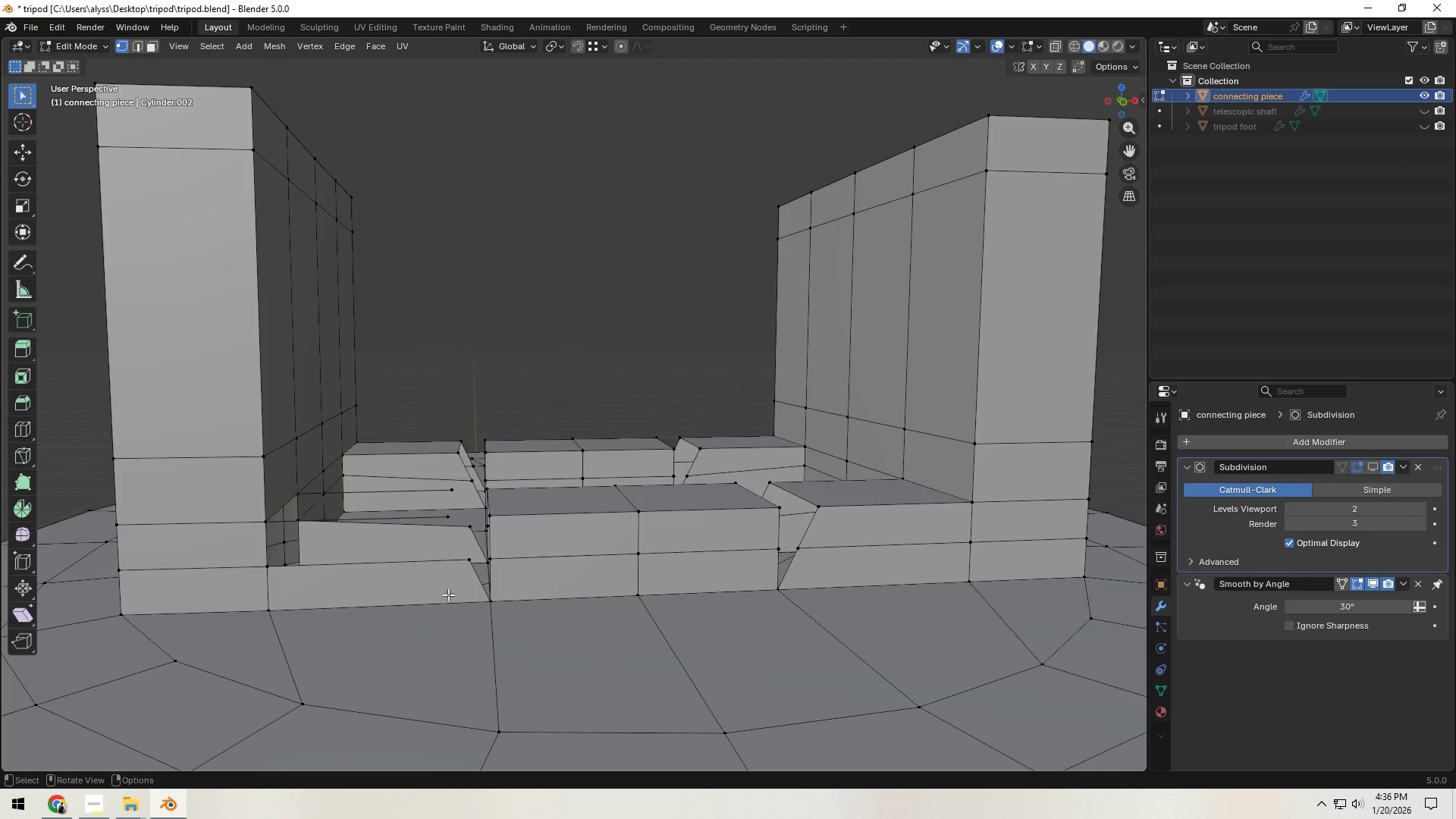 
key(3)
 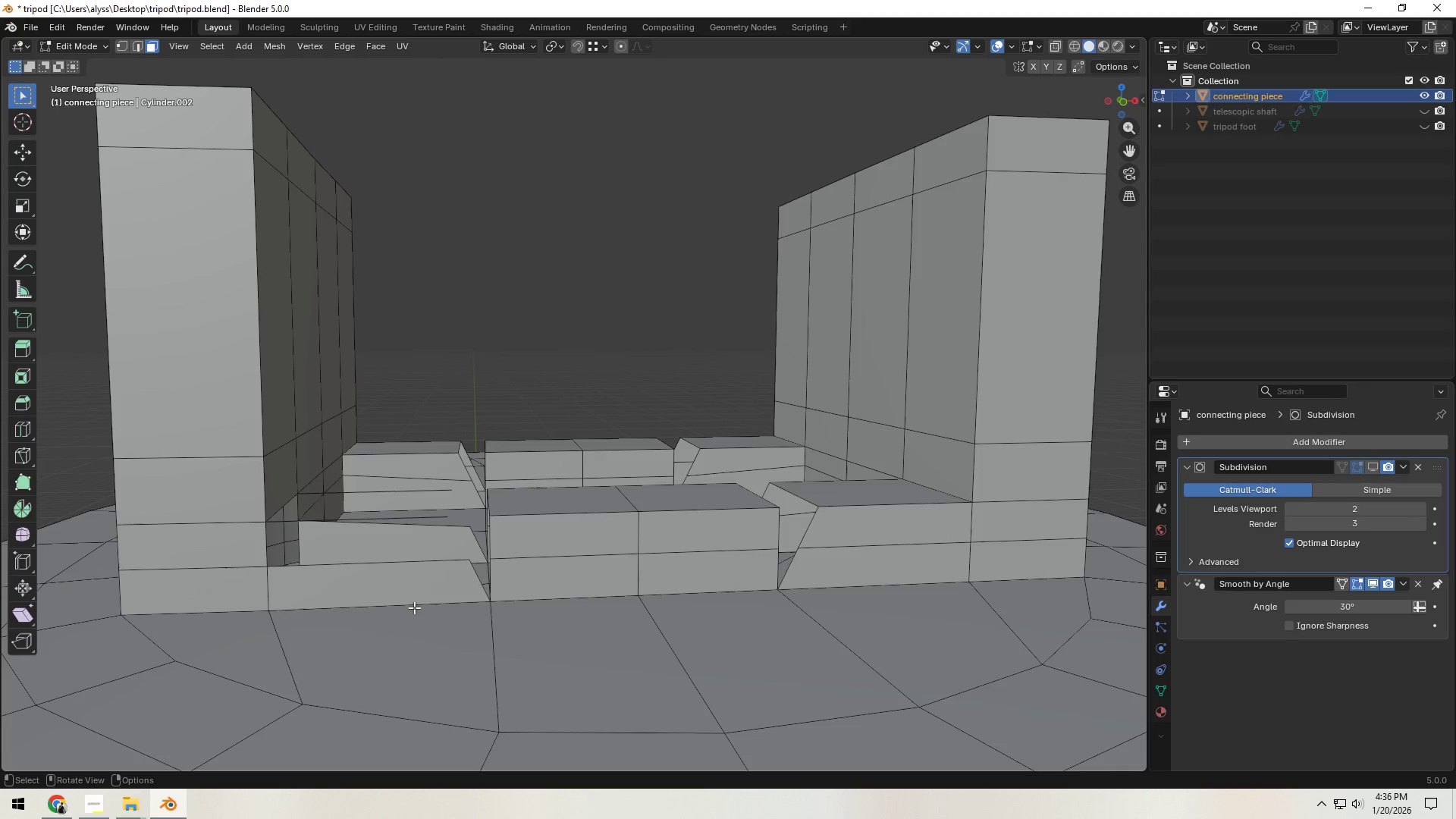 
left_click([414, 607])
 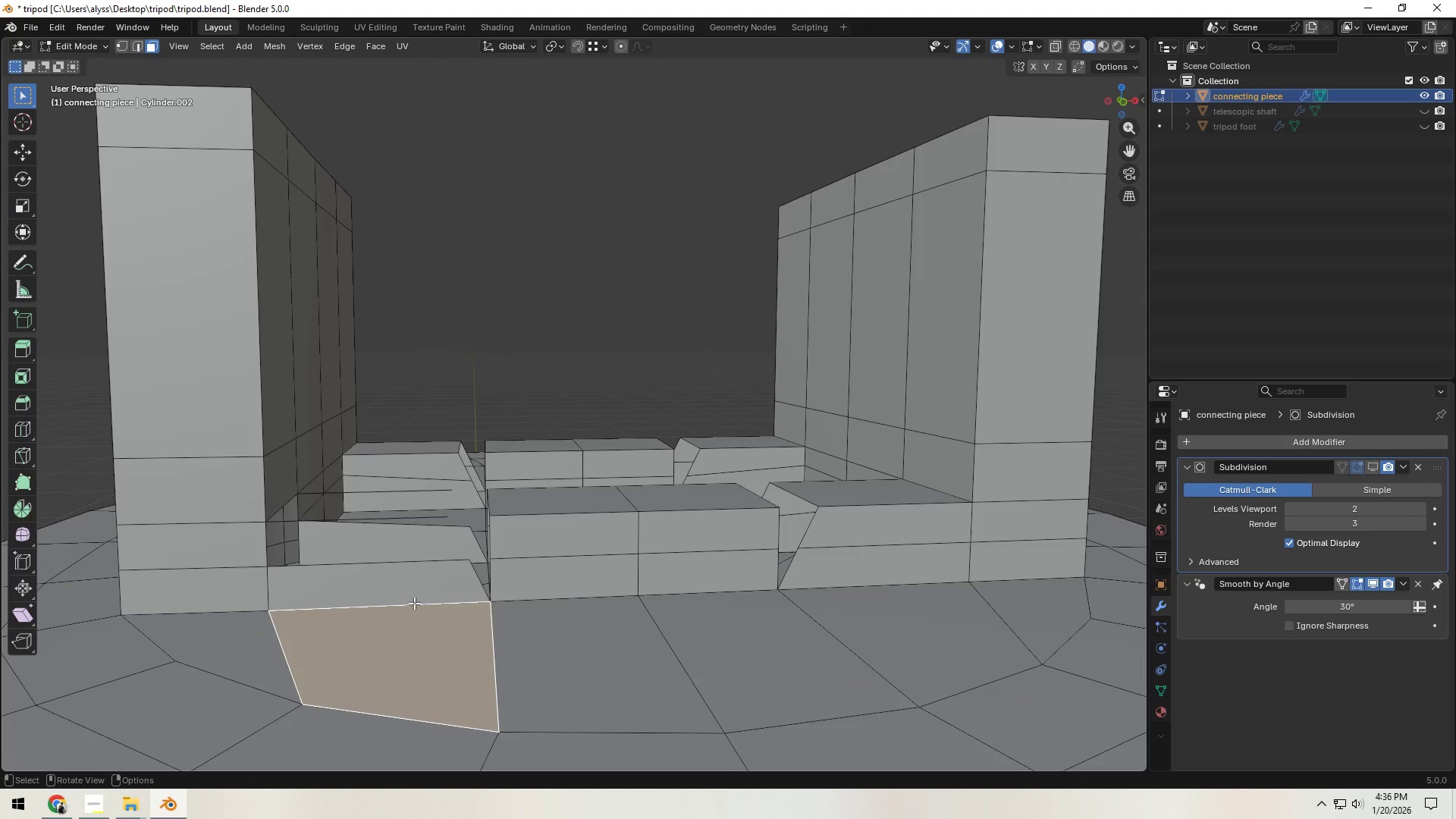 
key(2)
 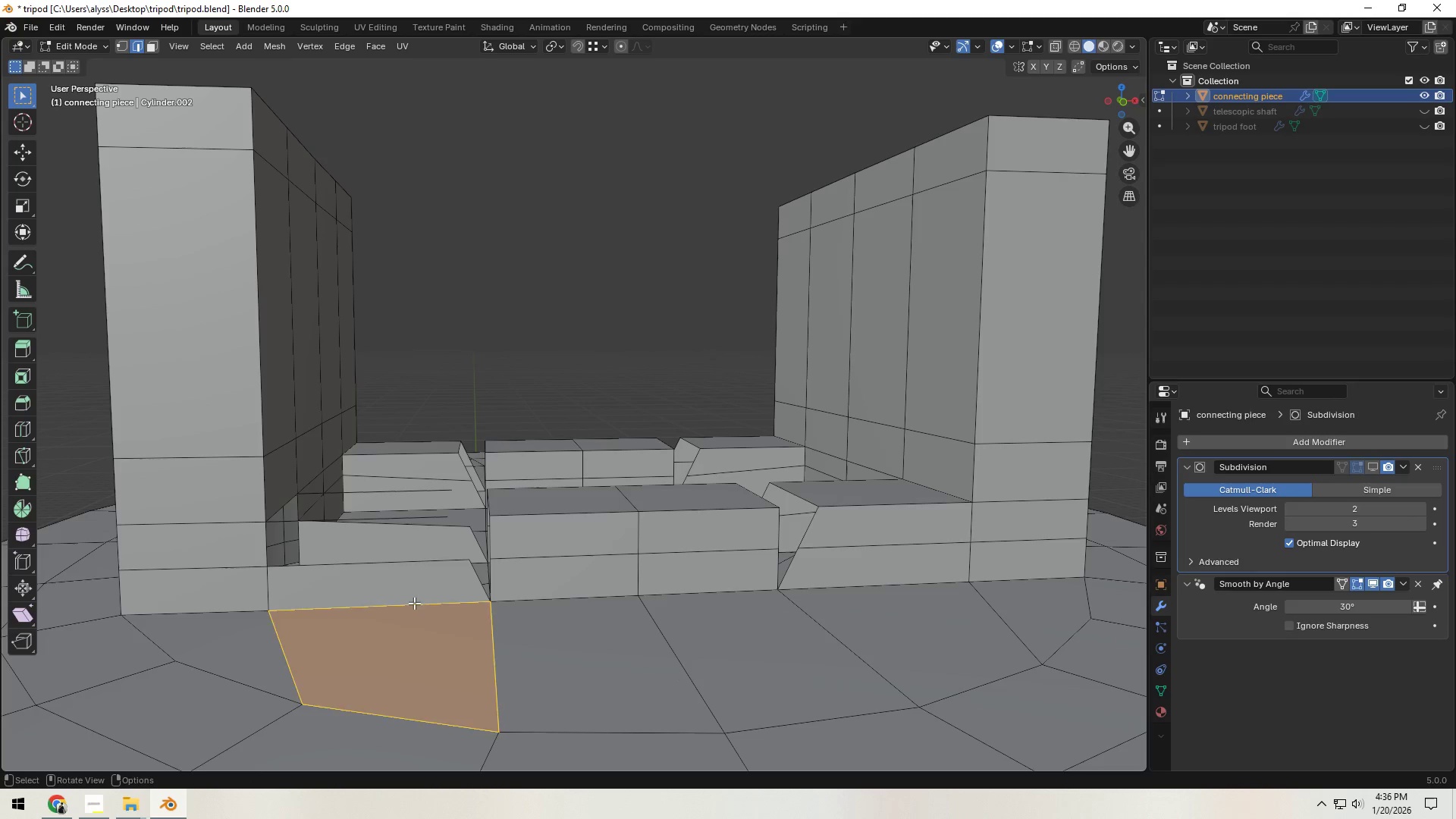 
left_click([414, 603])
 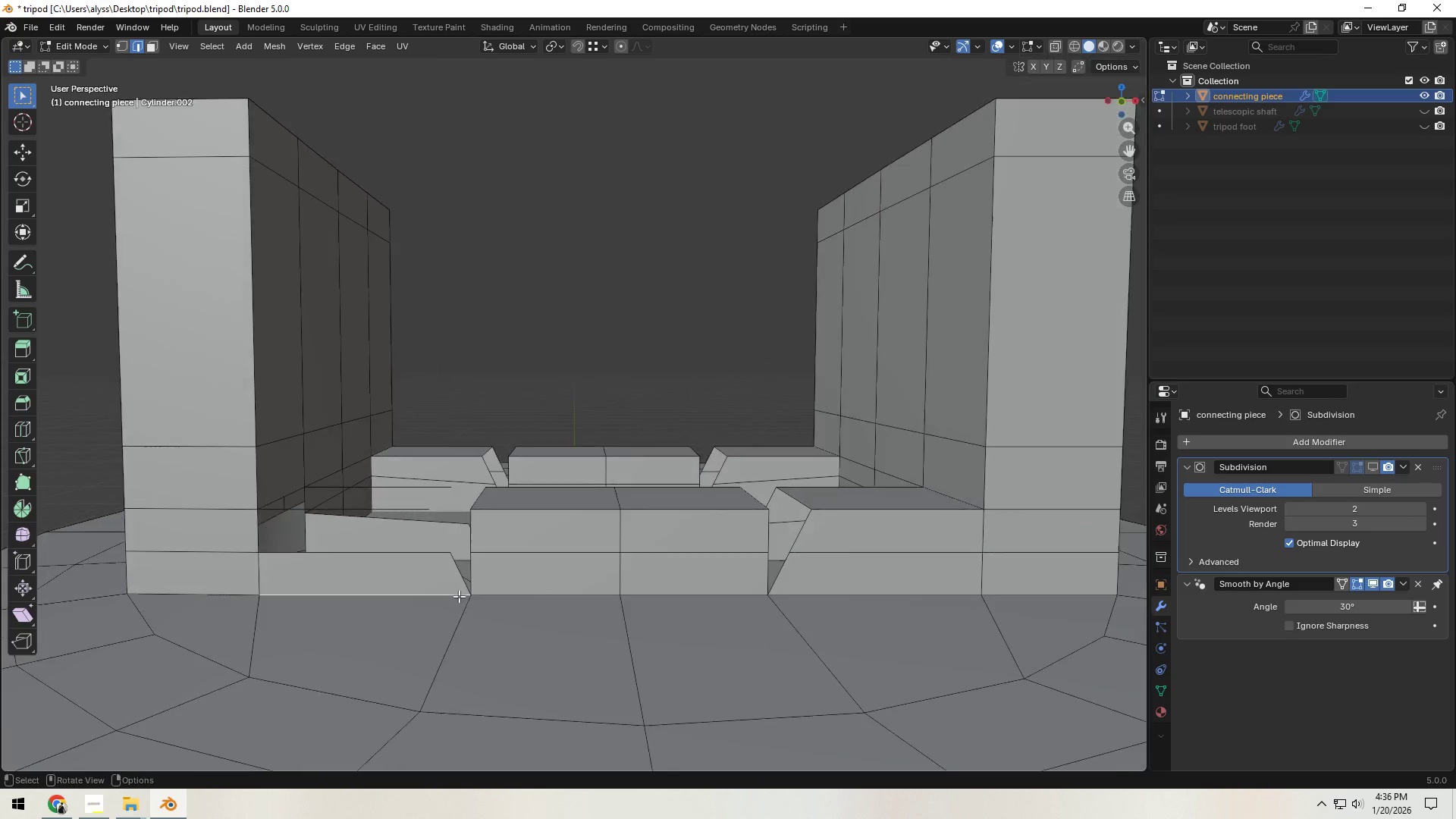 
key(1)
 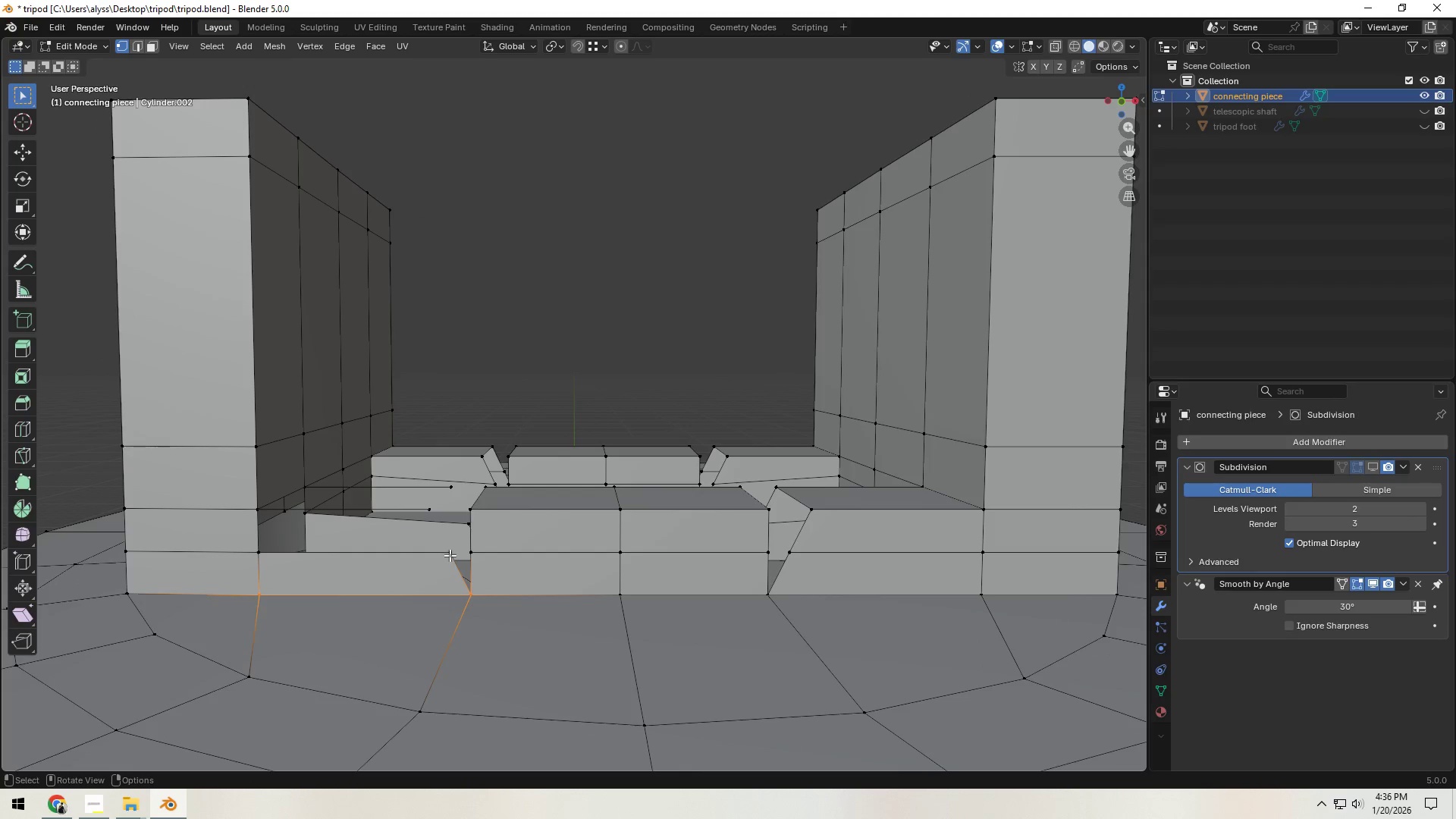 
left_click([450, 554])
 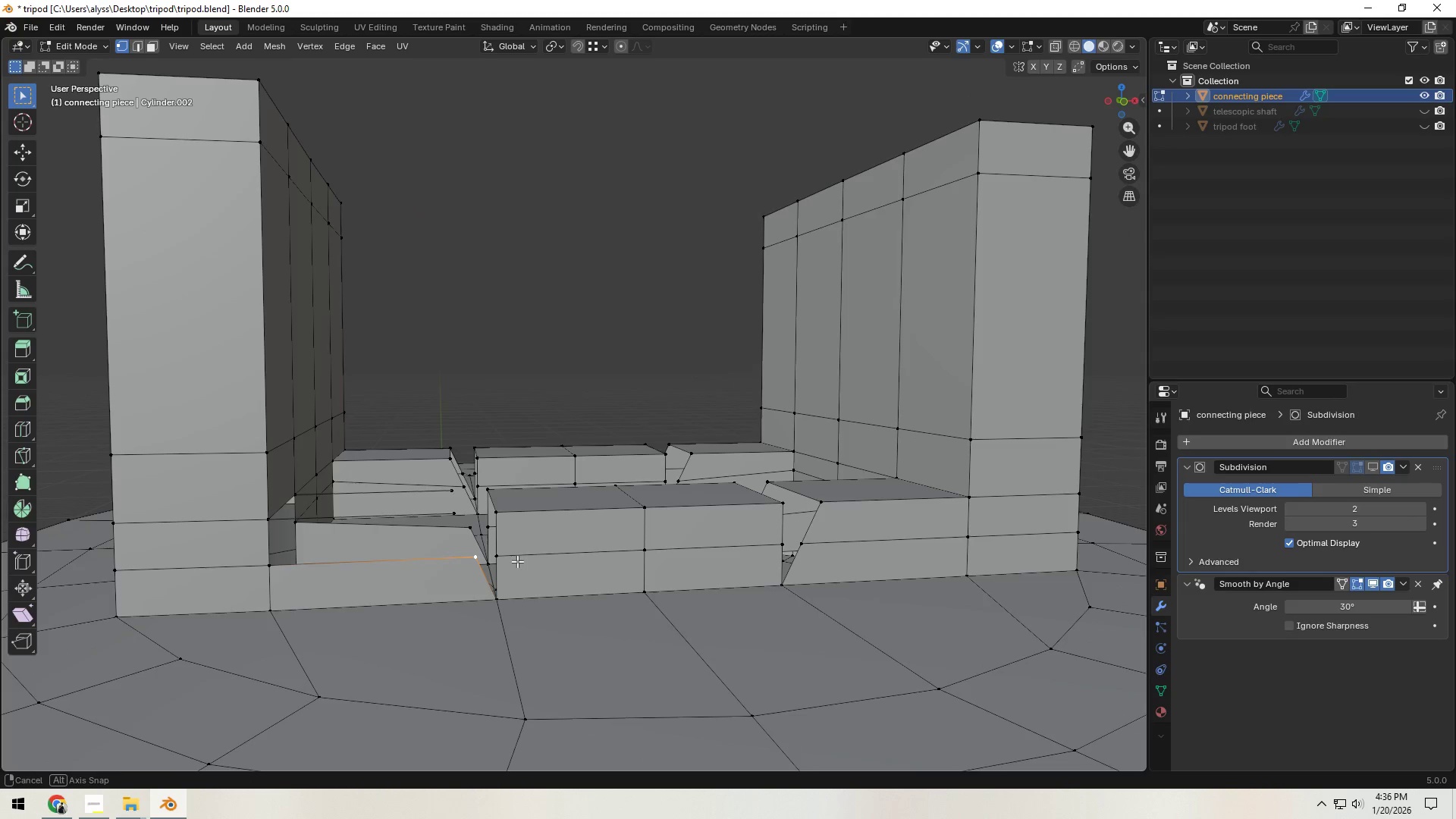 
key(X)
 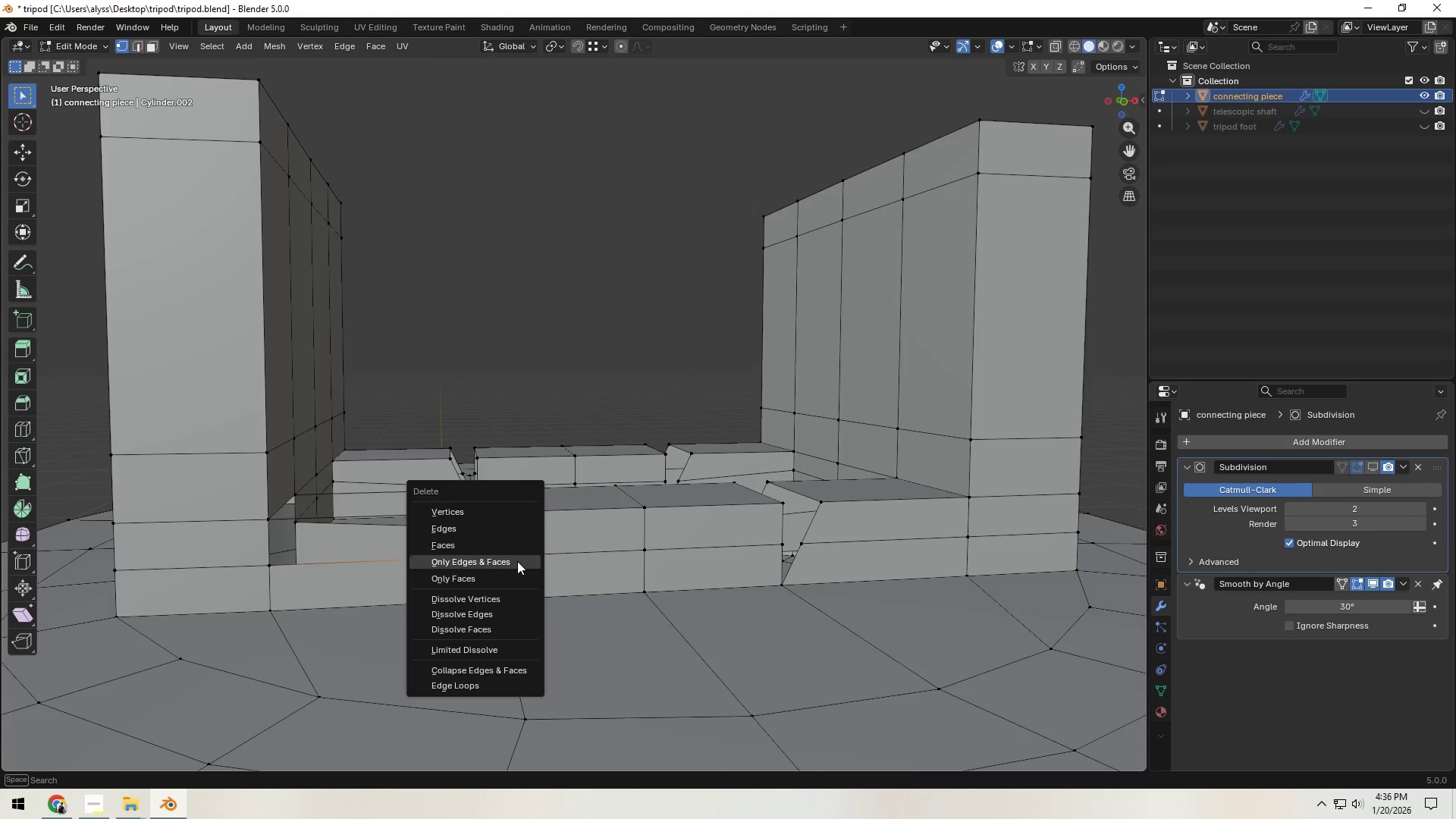 
left_click([517, 561])
 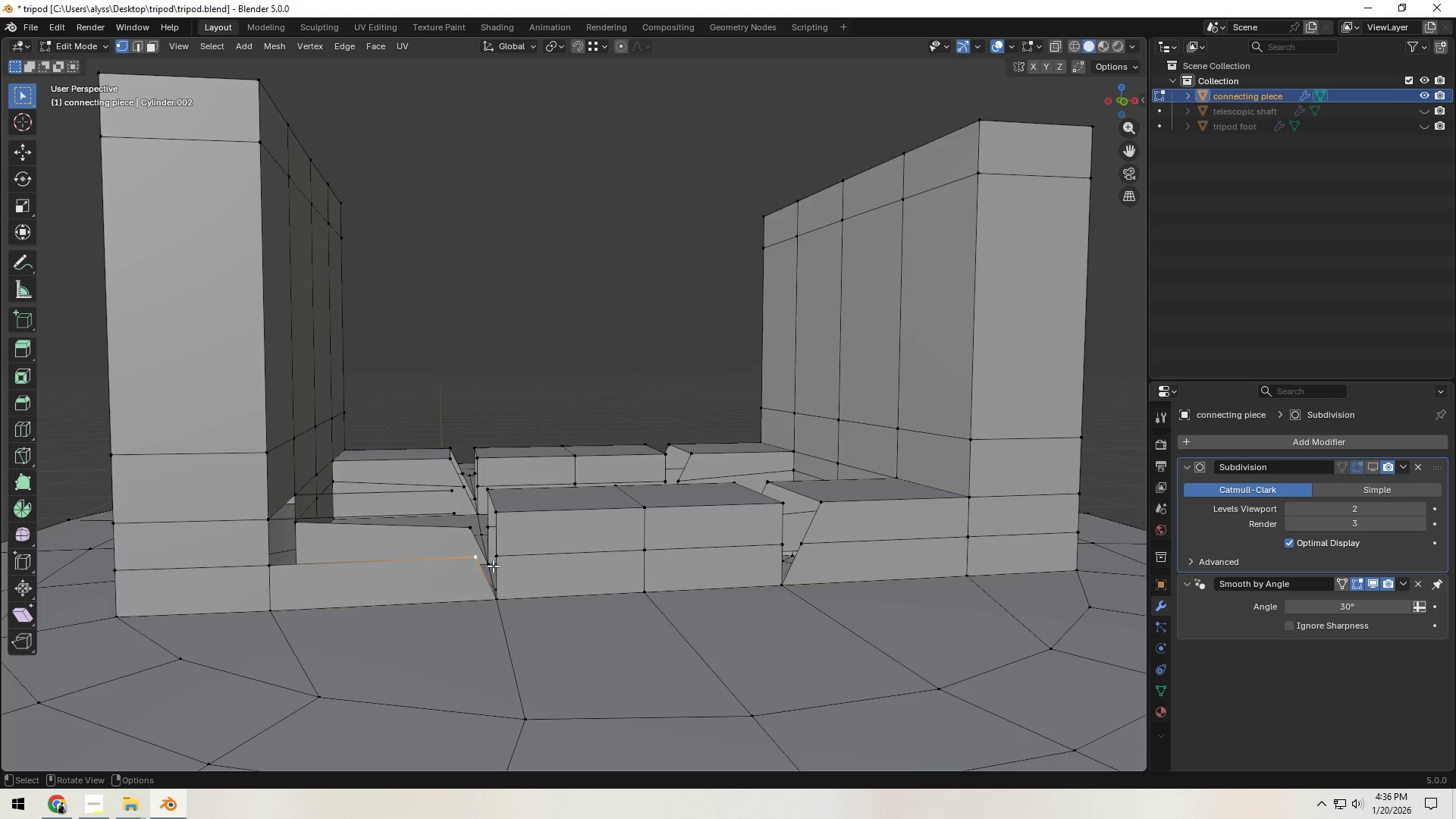 
key(X)
 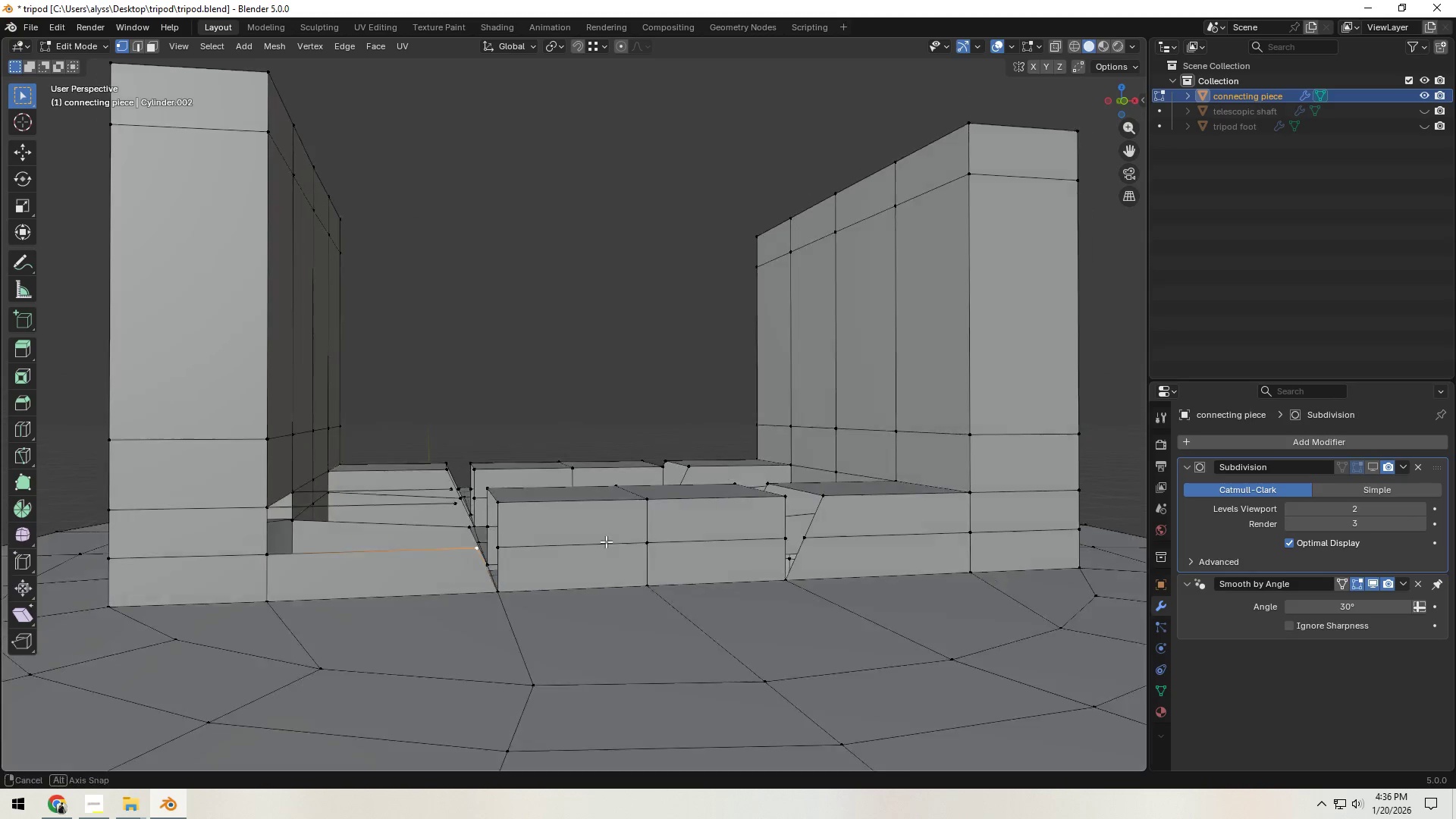 
key(Control+Z)
 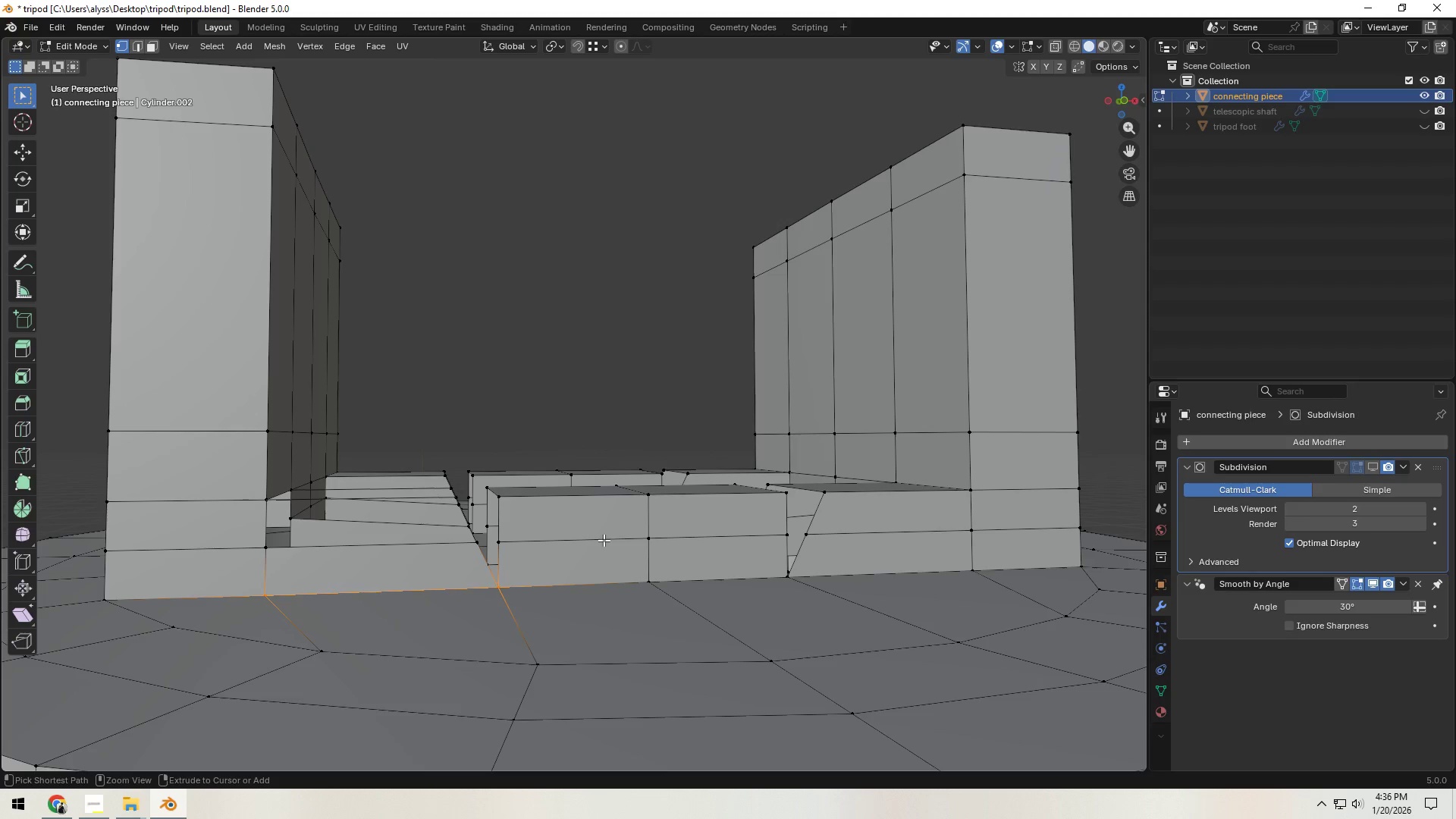 
key(Control+Z)
 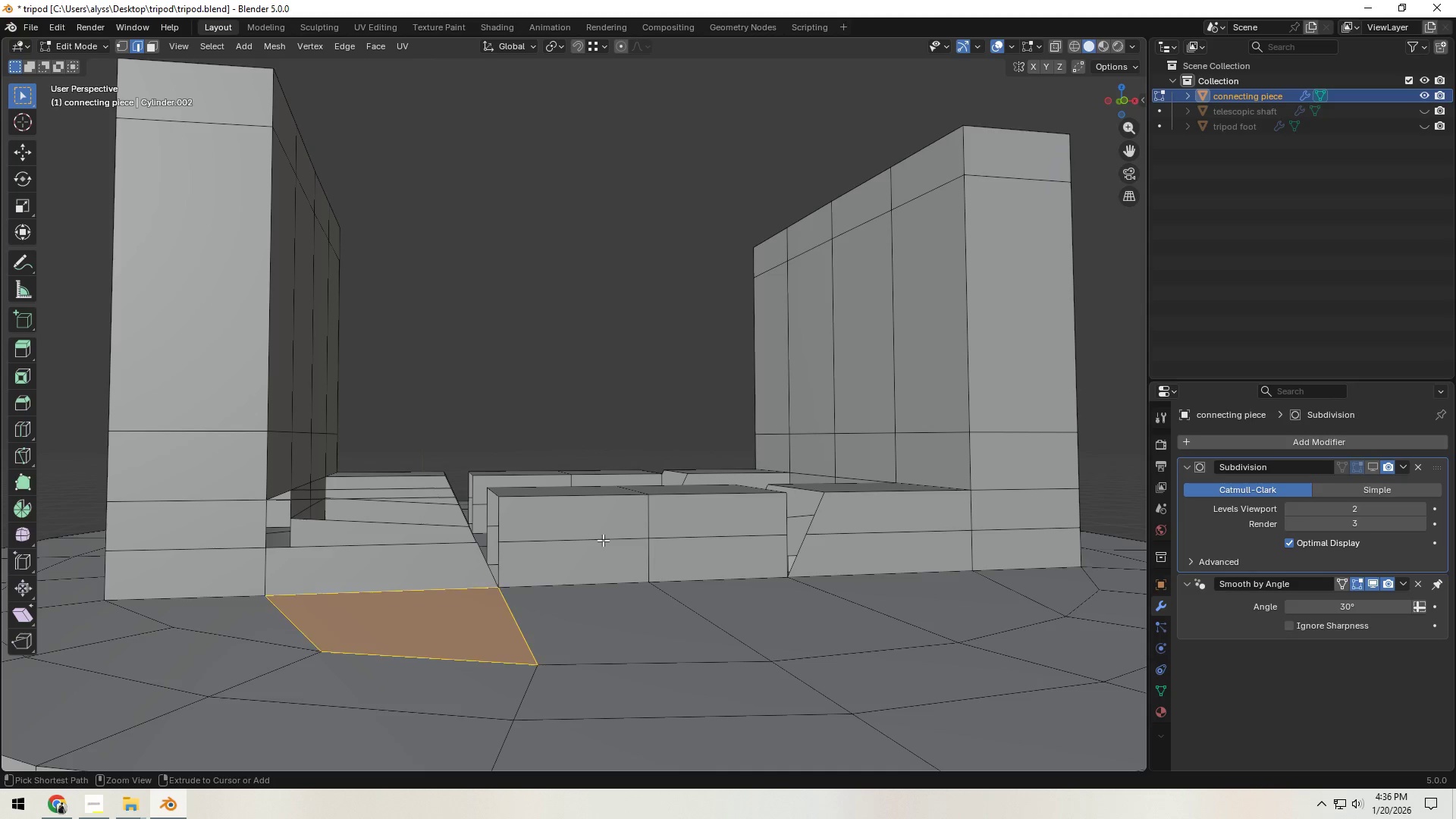 
key(Control+Z)
 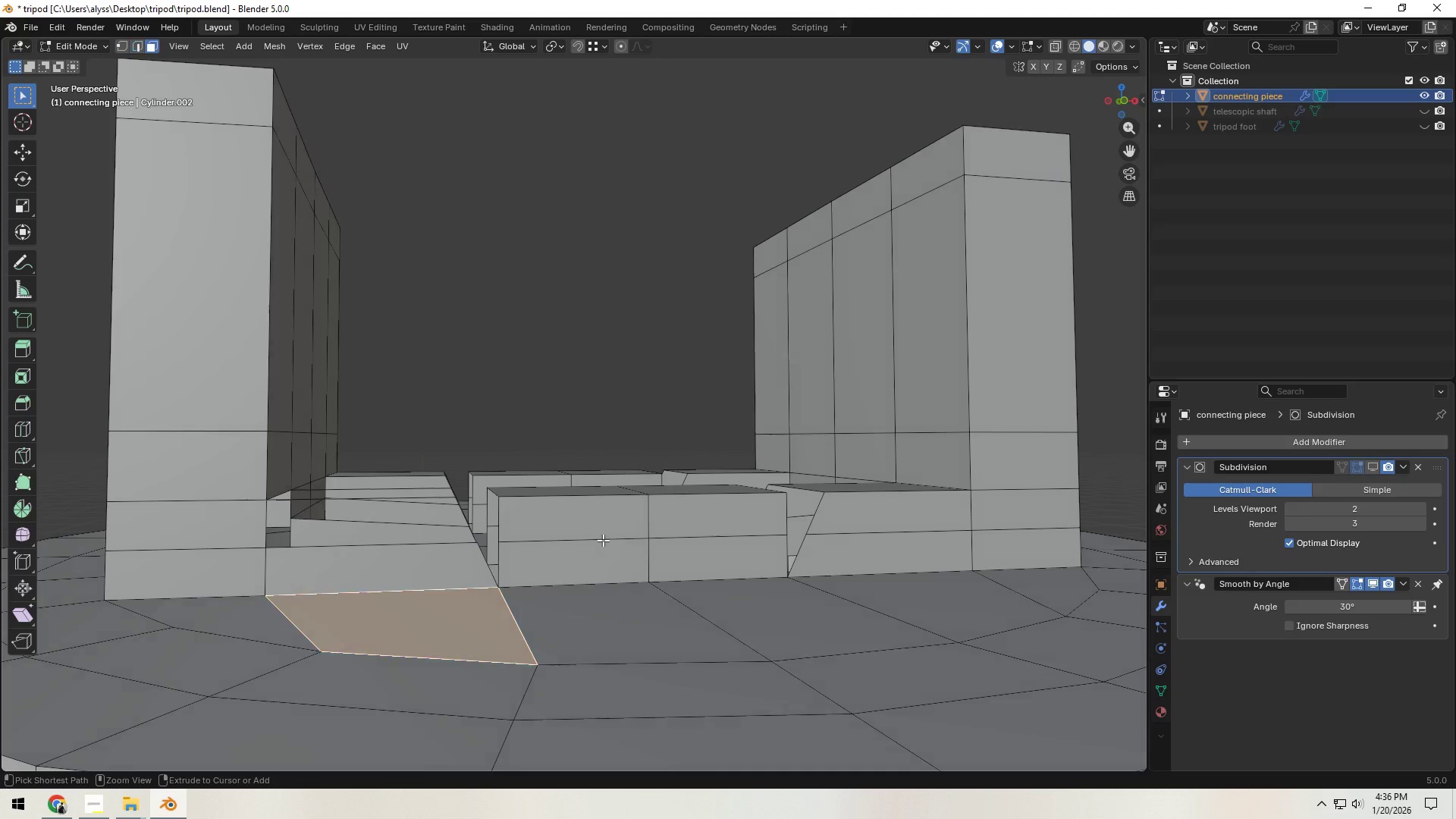 
key(Control+Z)
 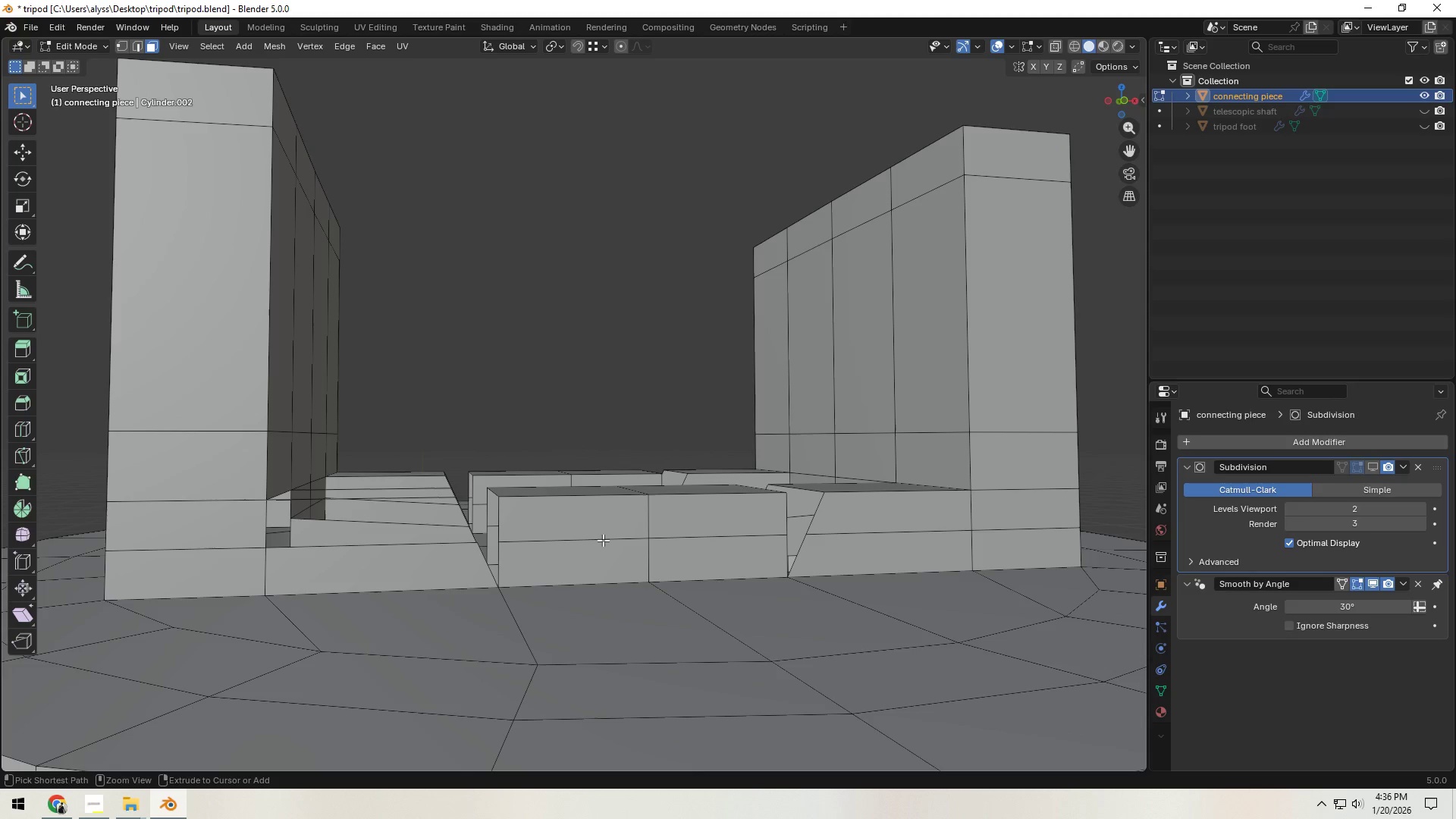 
key(Control+Z)
 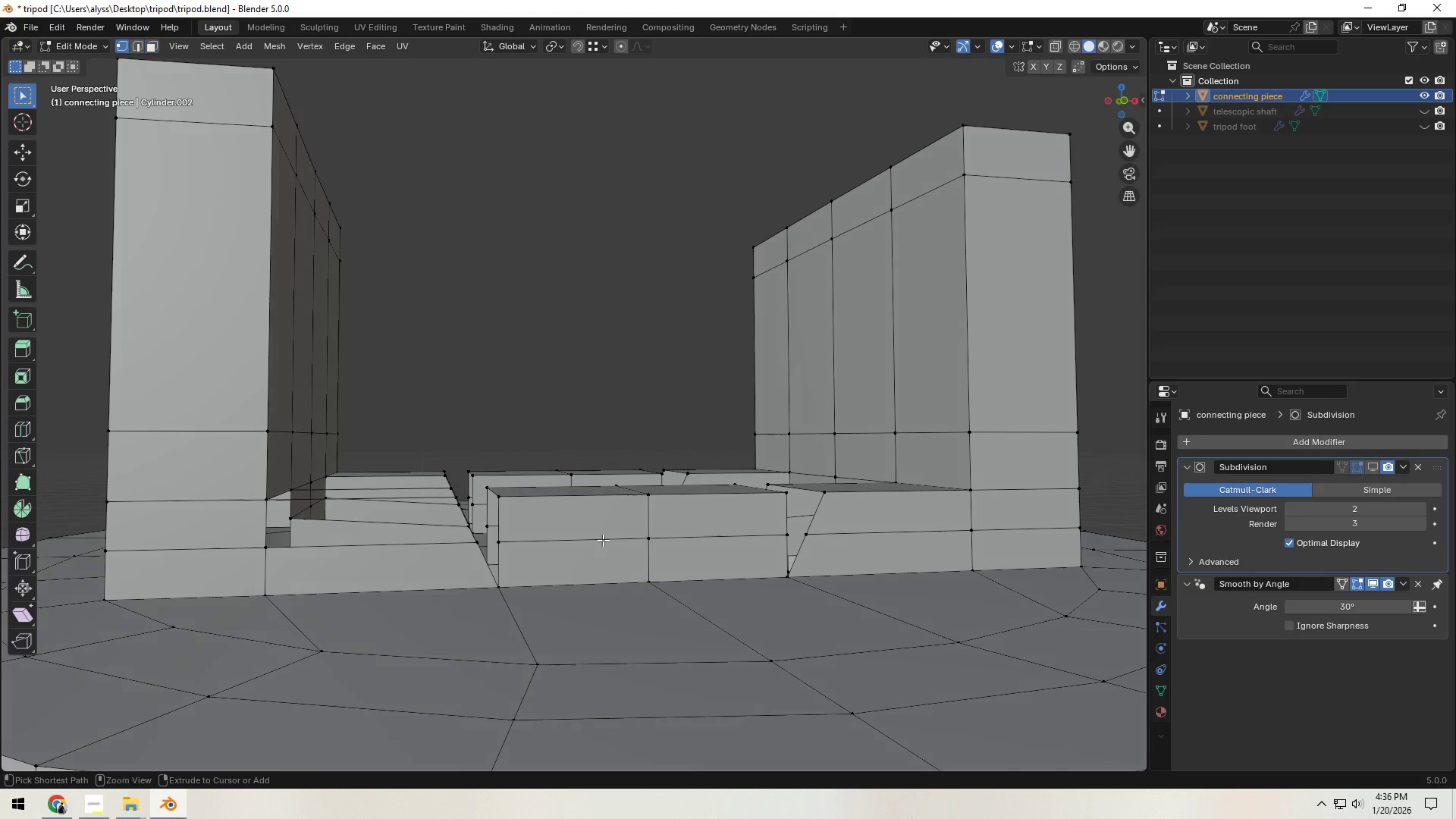 
key(Control+Z)
 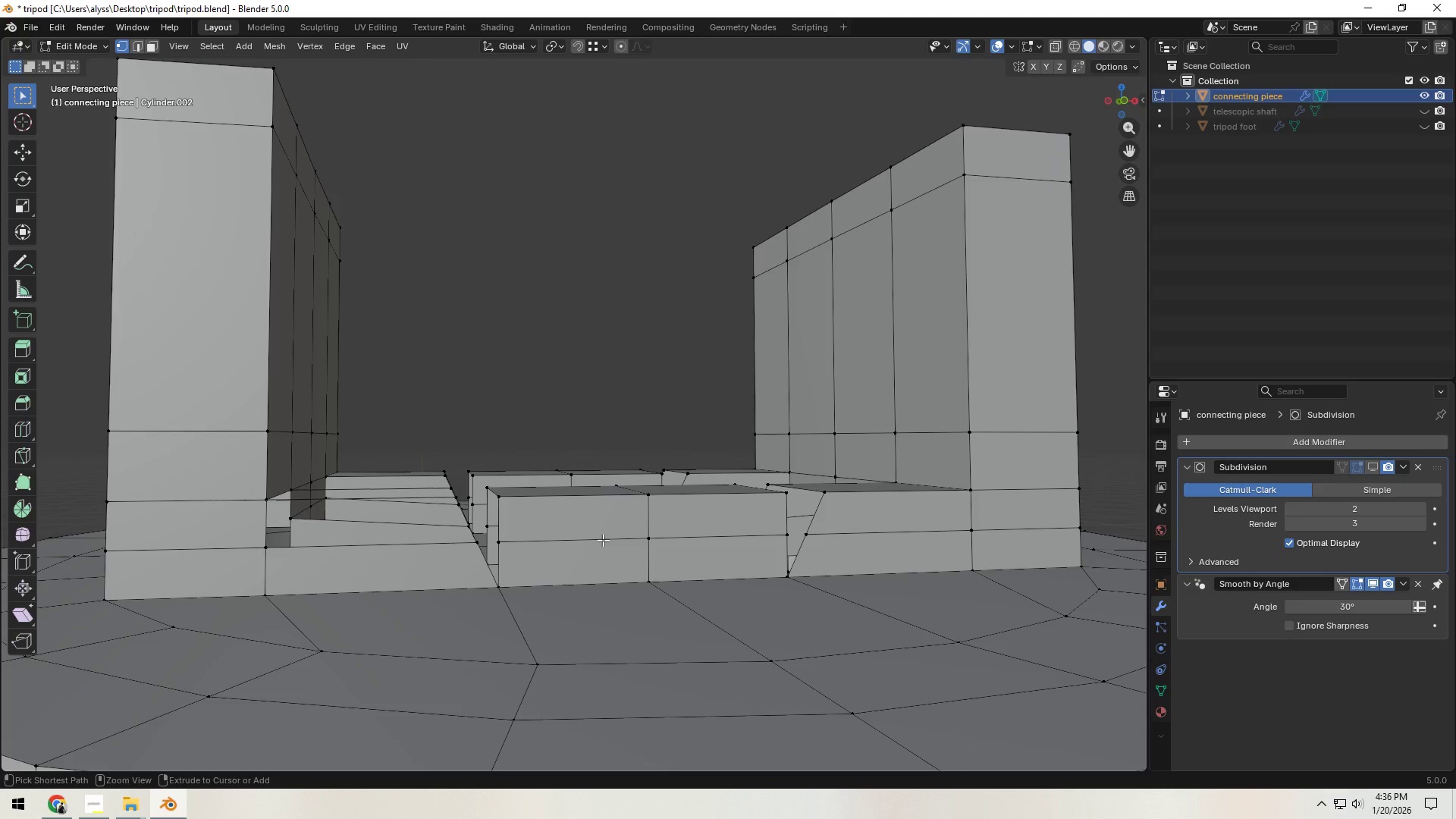 
key(Control+Z)
 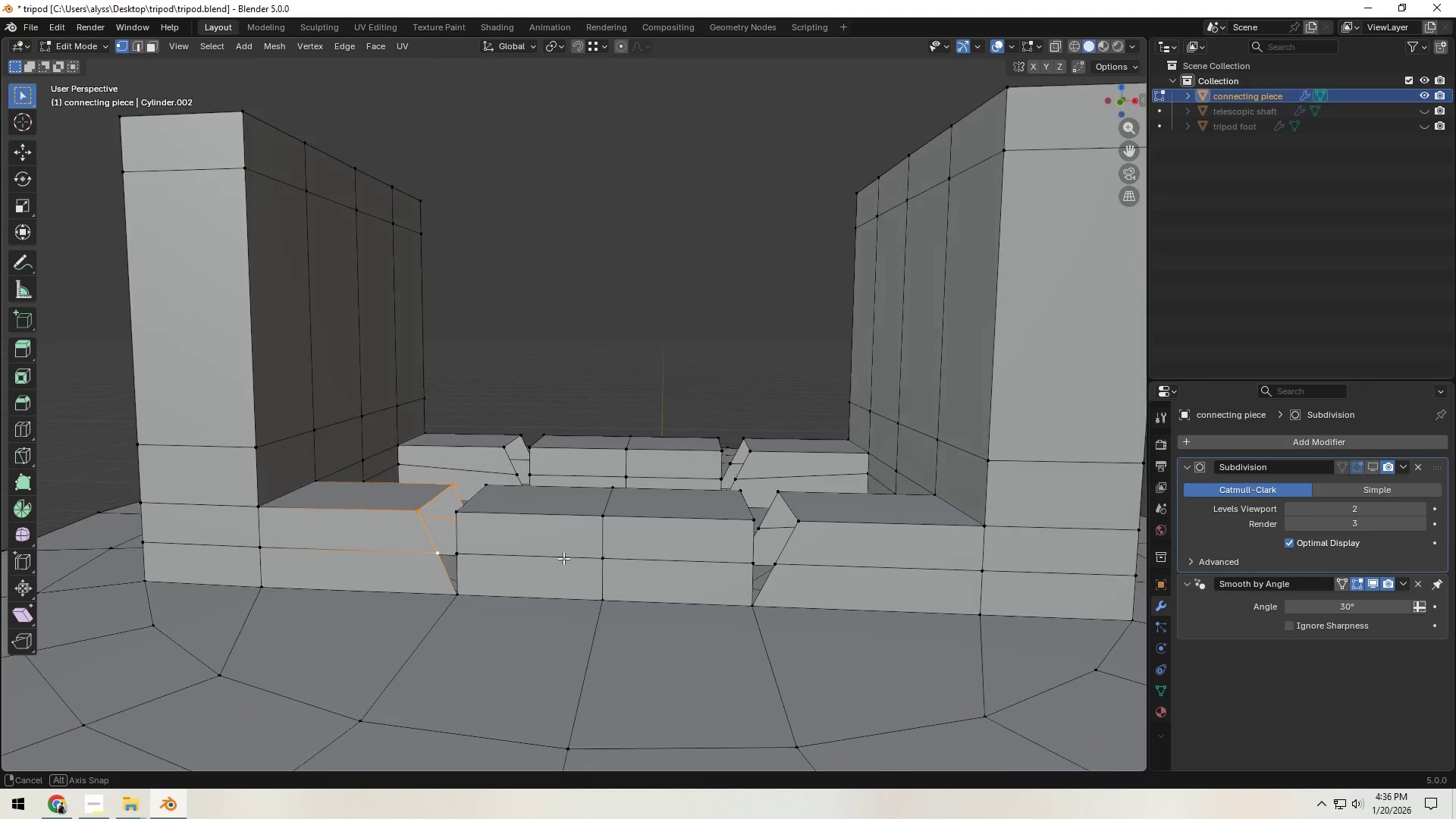 
key(X)
 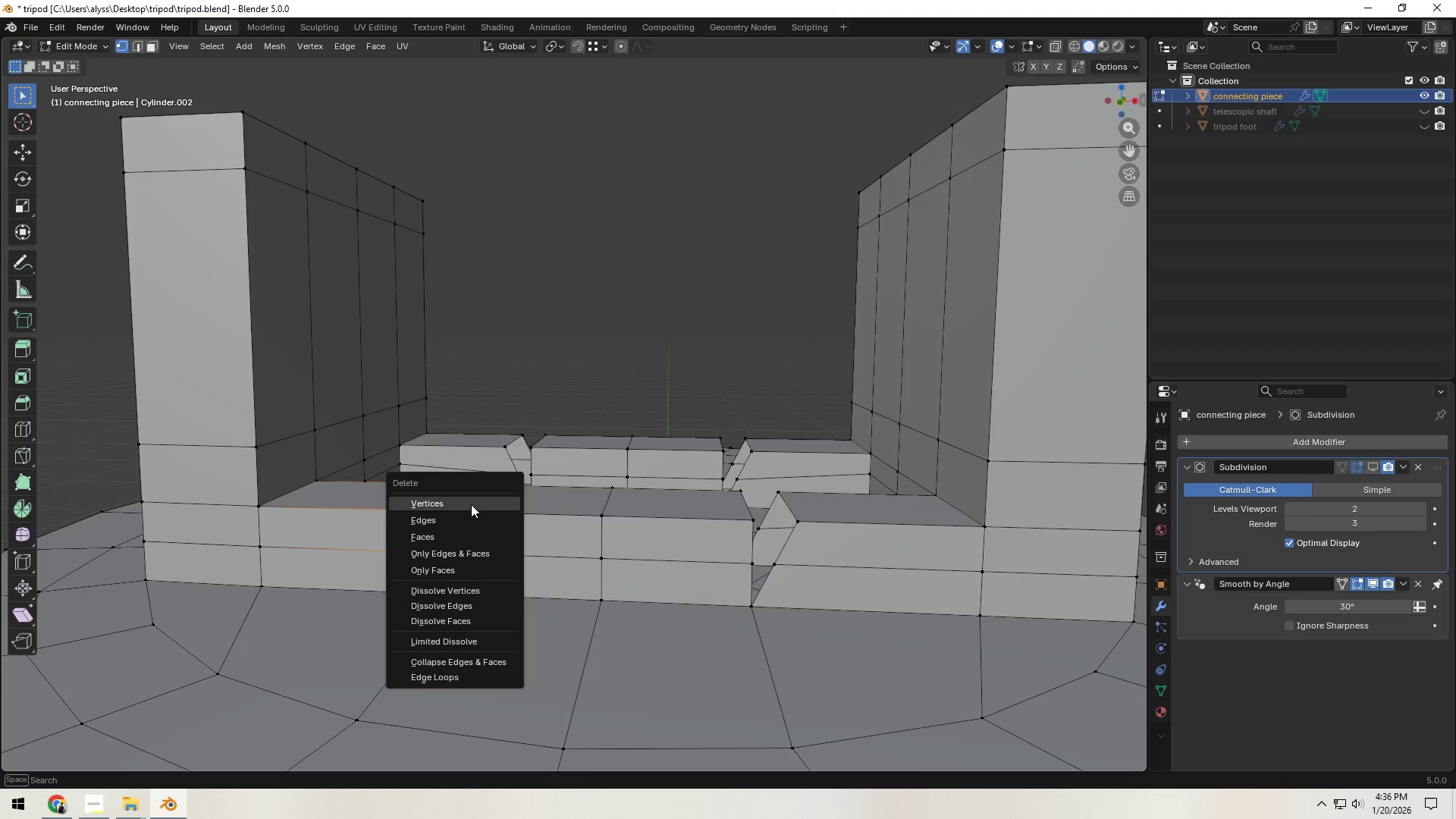 
left_click([470, 504])
 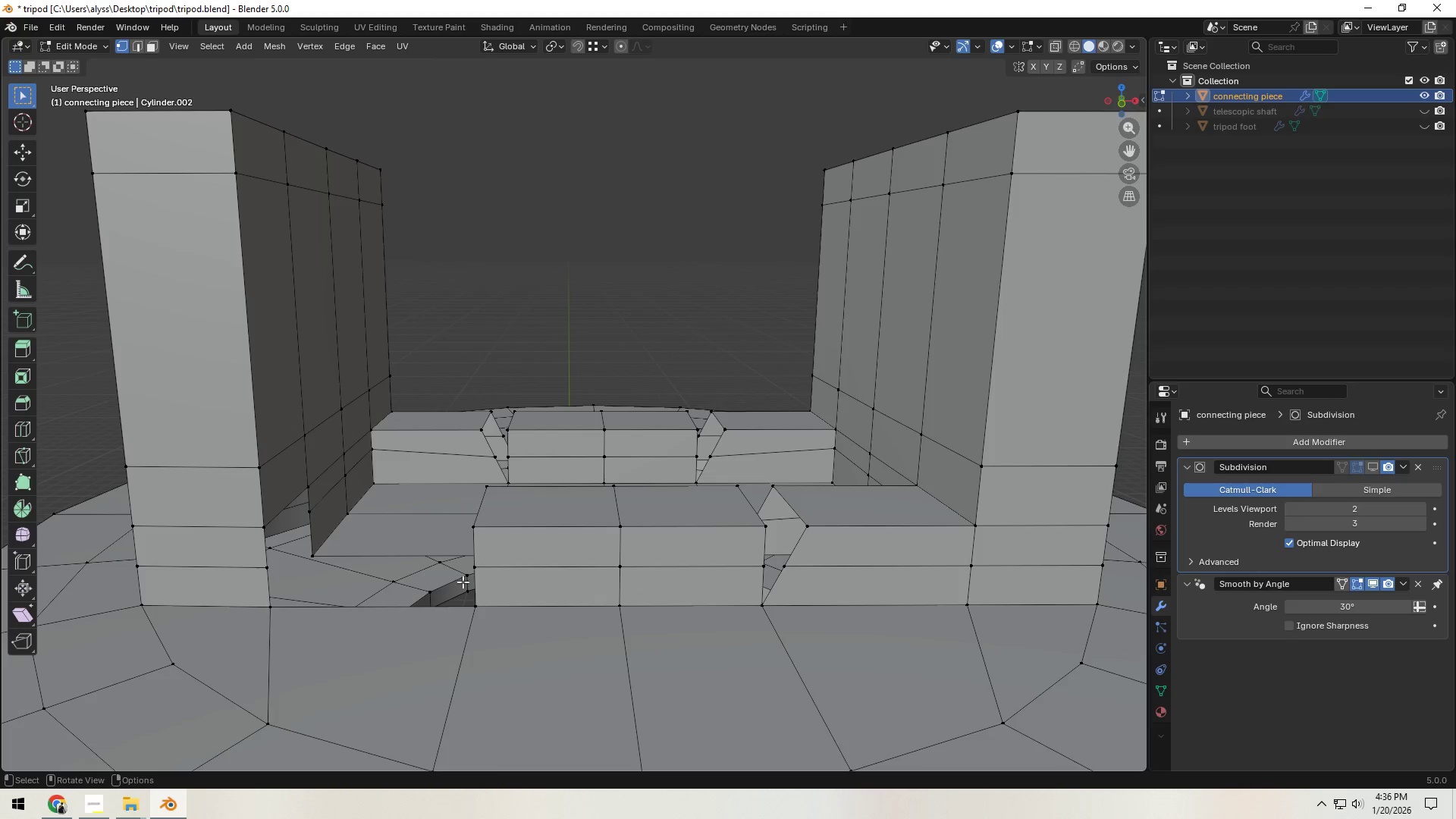 
key(2)
 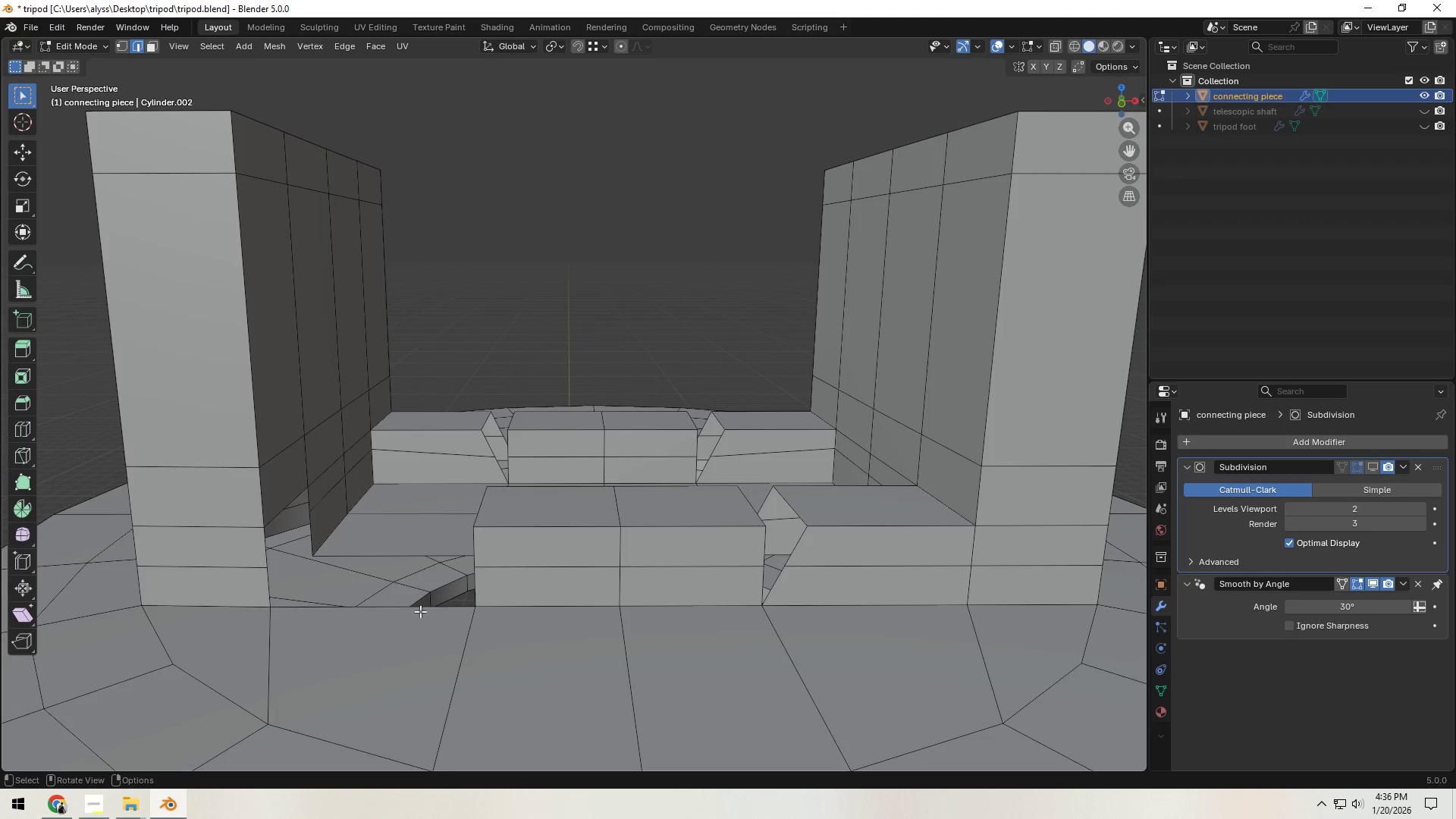 
left_click([420, 611])
 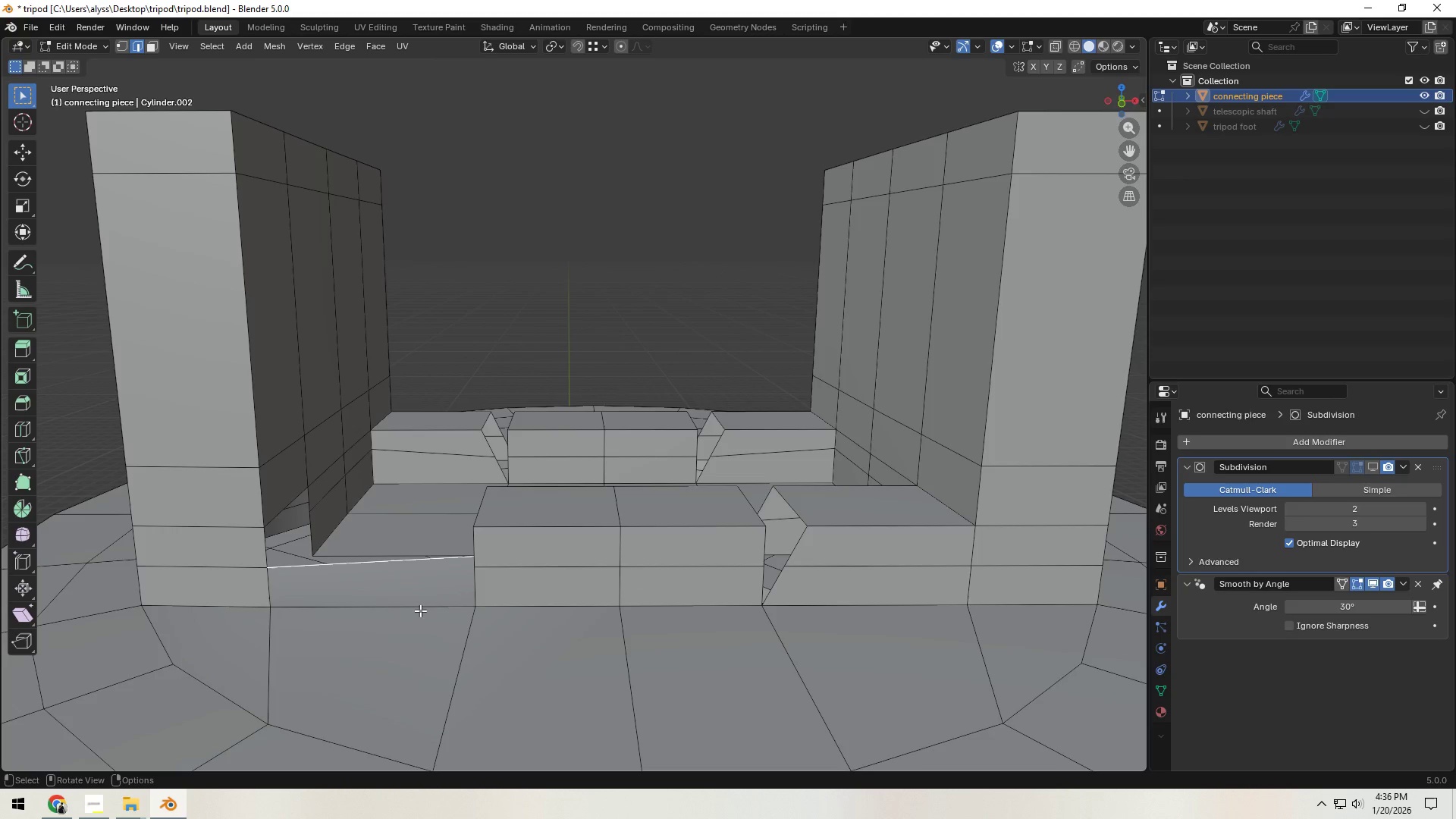 
type(ff)
 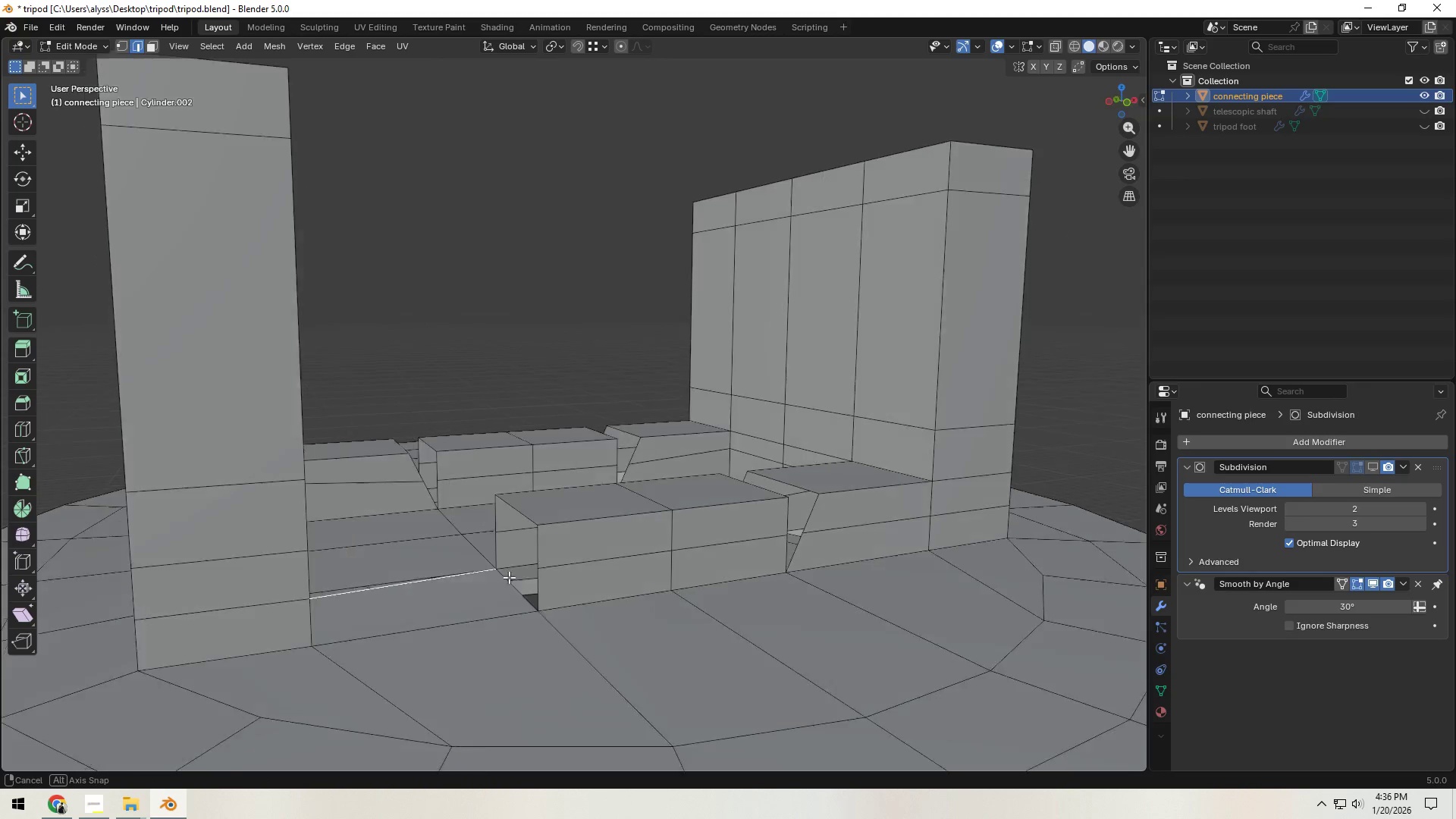 
key(Control+Z)
 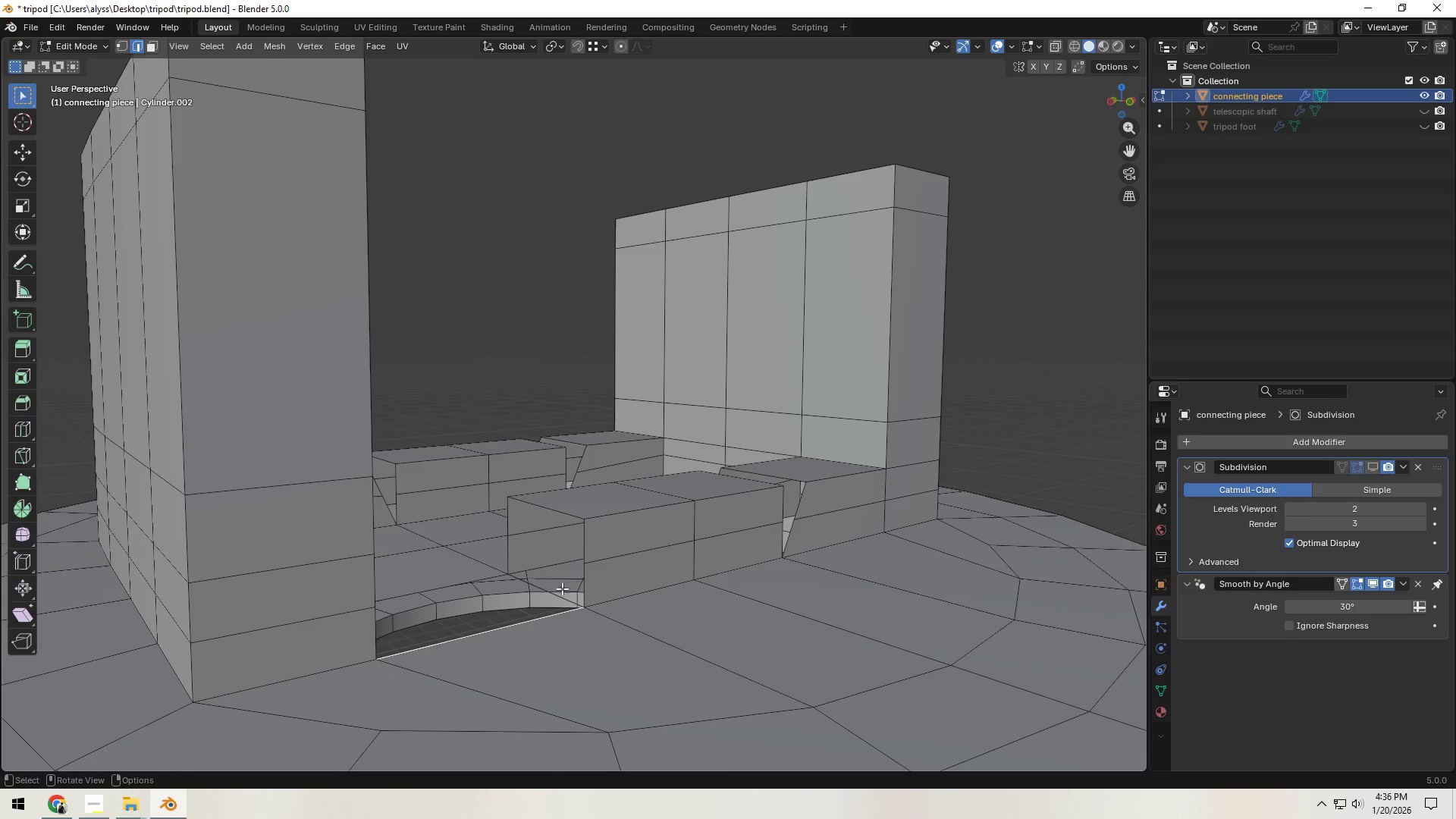 
left_click([542, 592])
 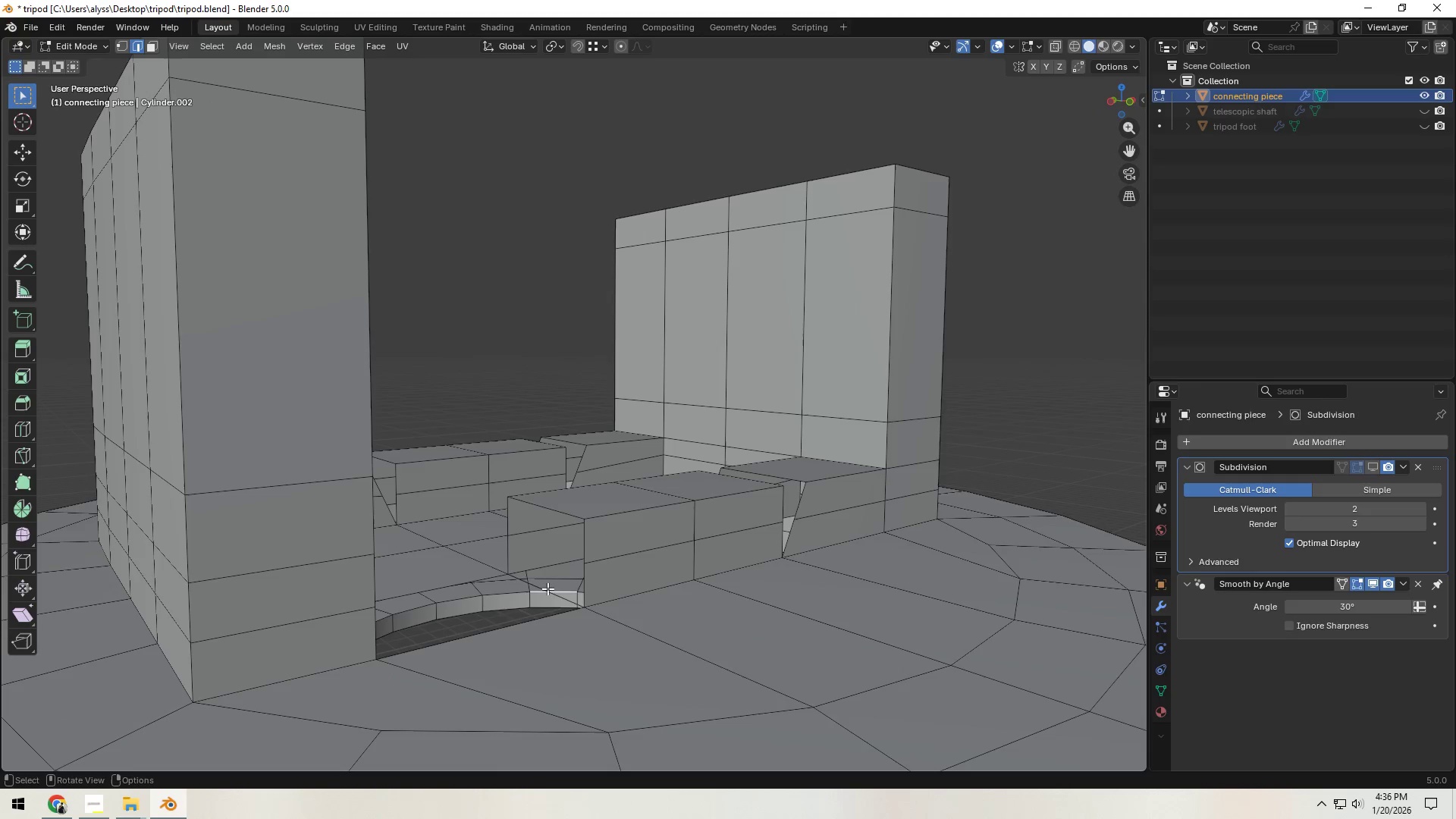 
left_click([548, 588])
 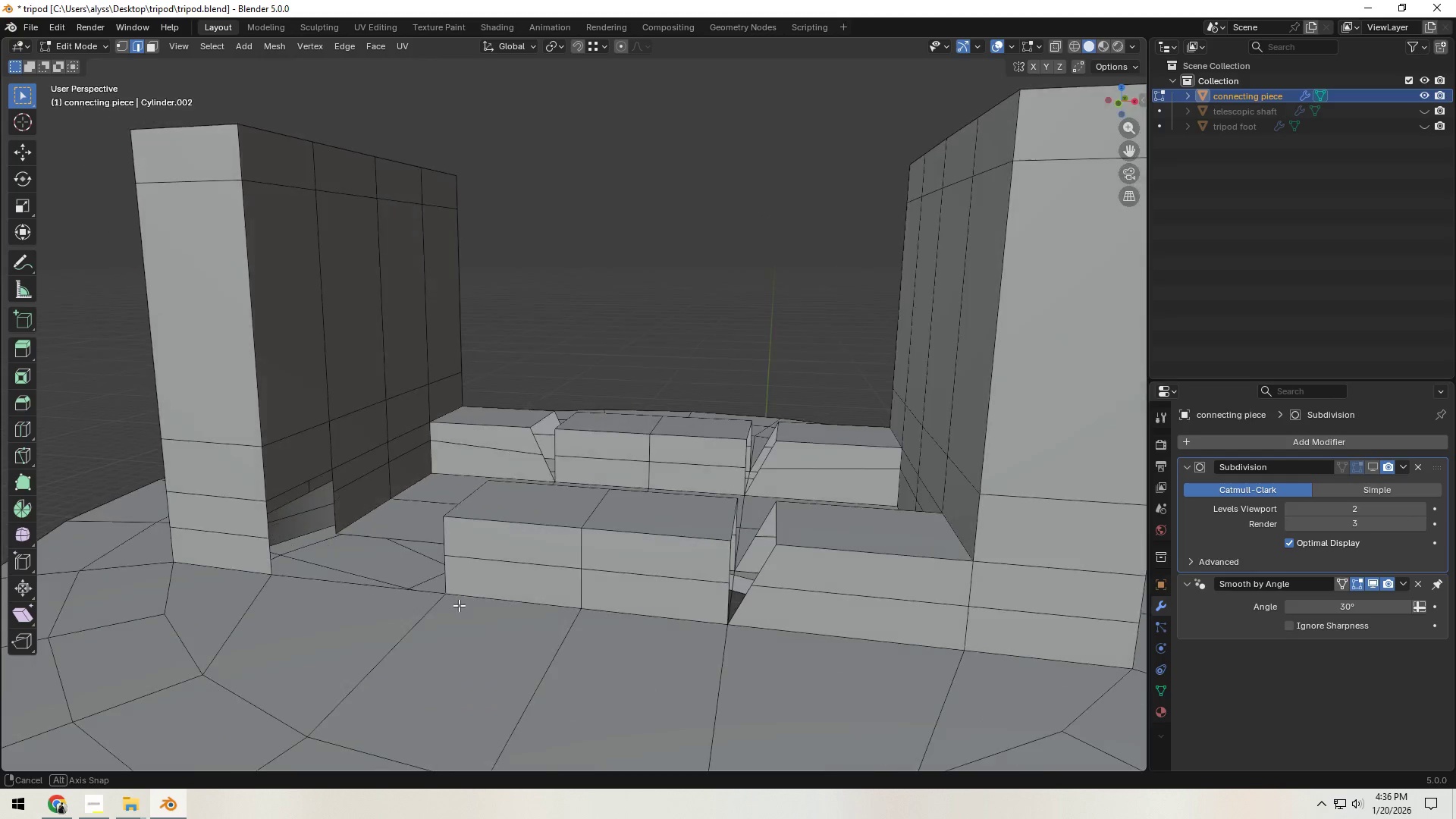 
key(X)
 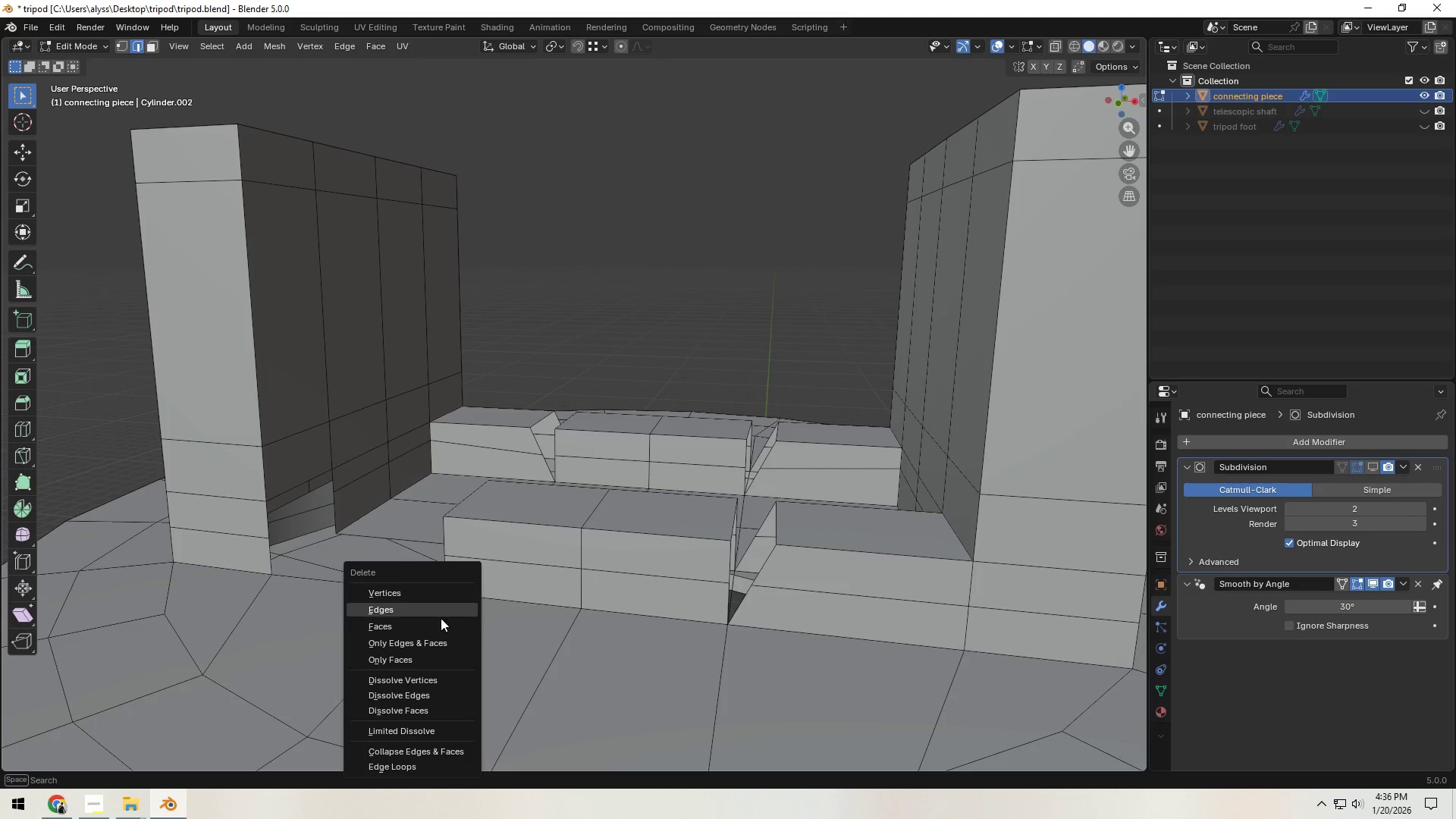 
left_click([431, 638])
 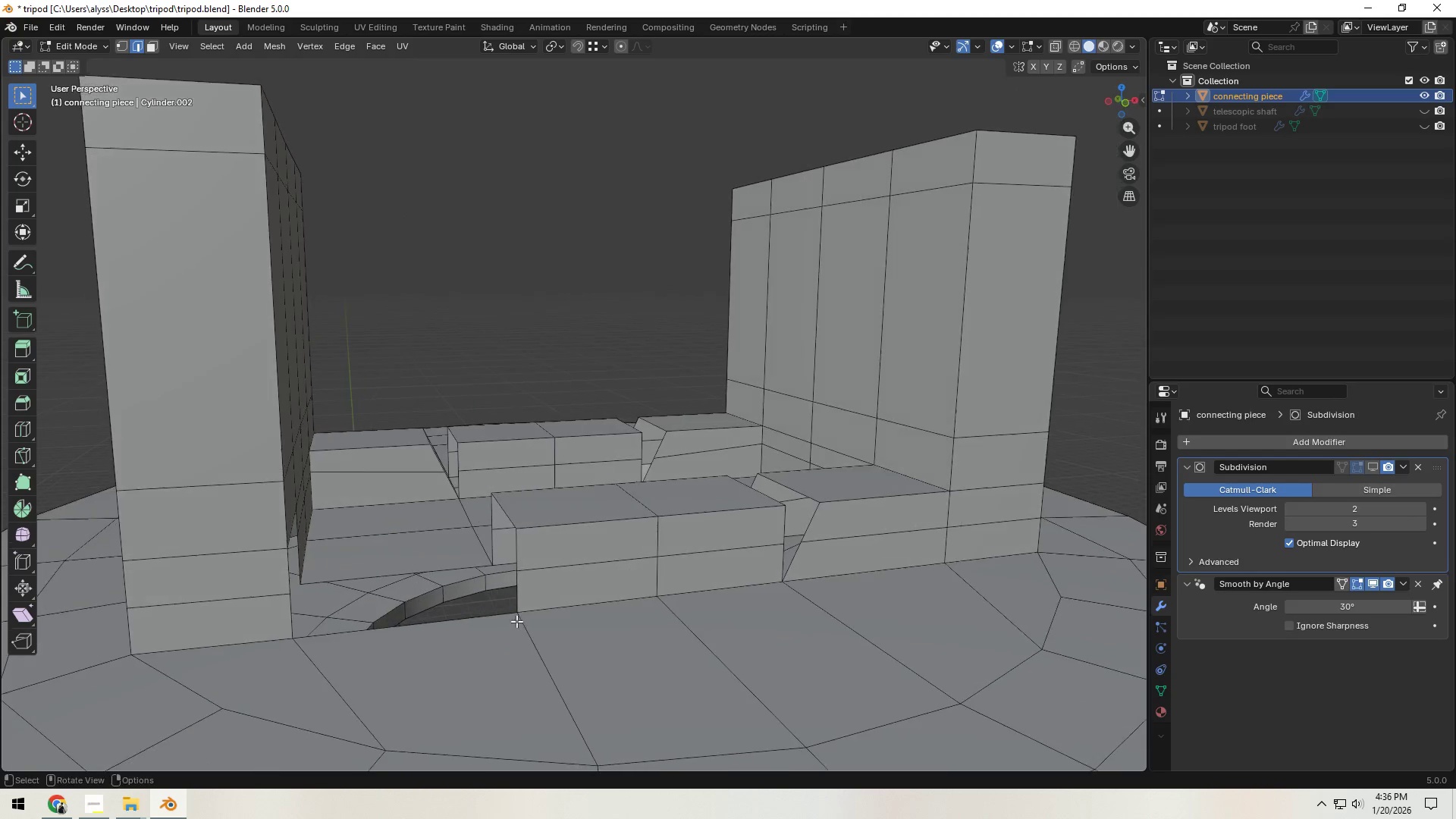 
left_click([450, 625])
 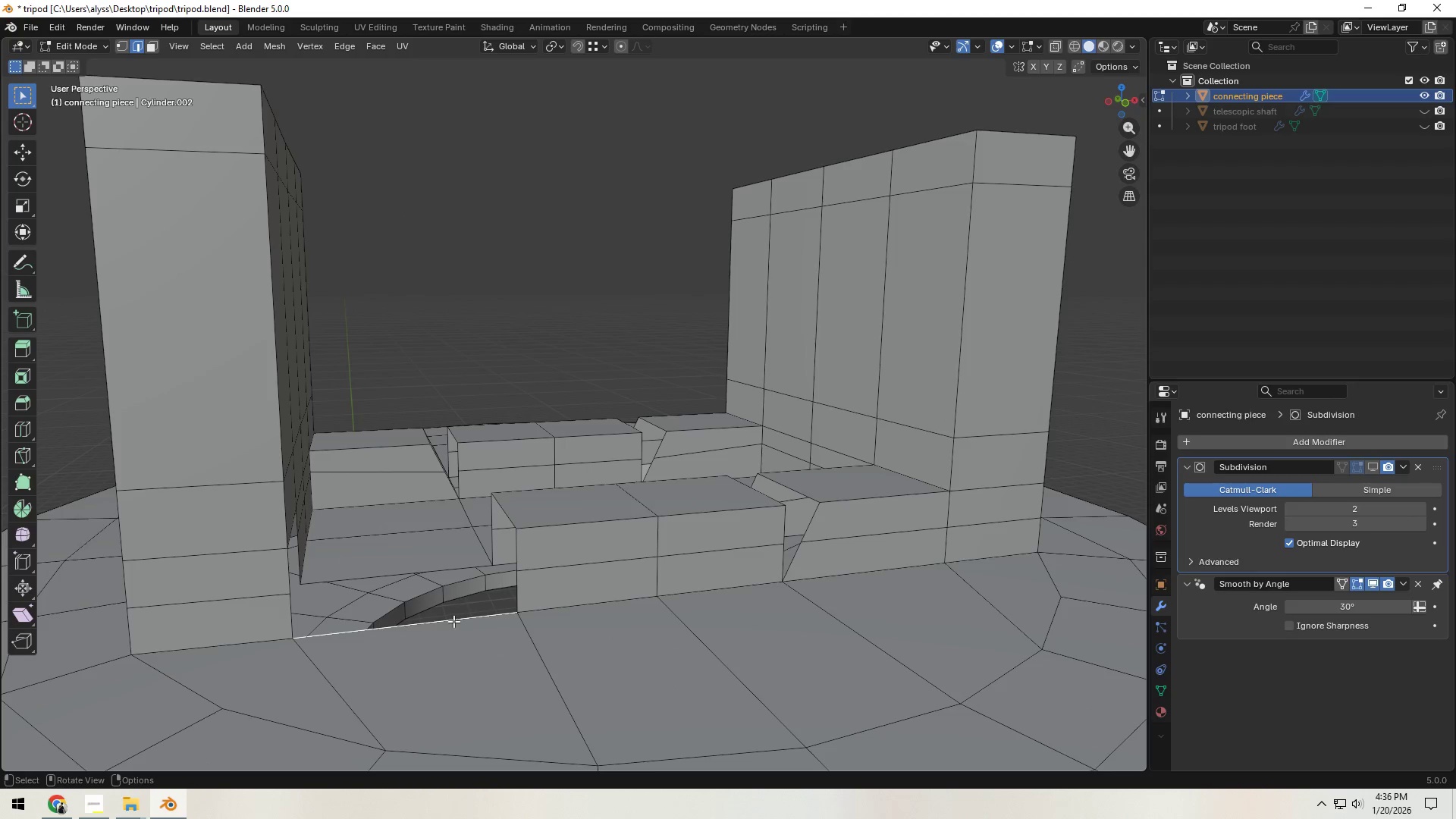 
type(fff)
 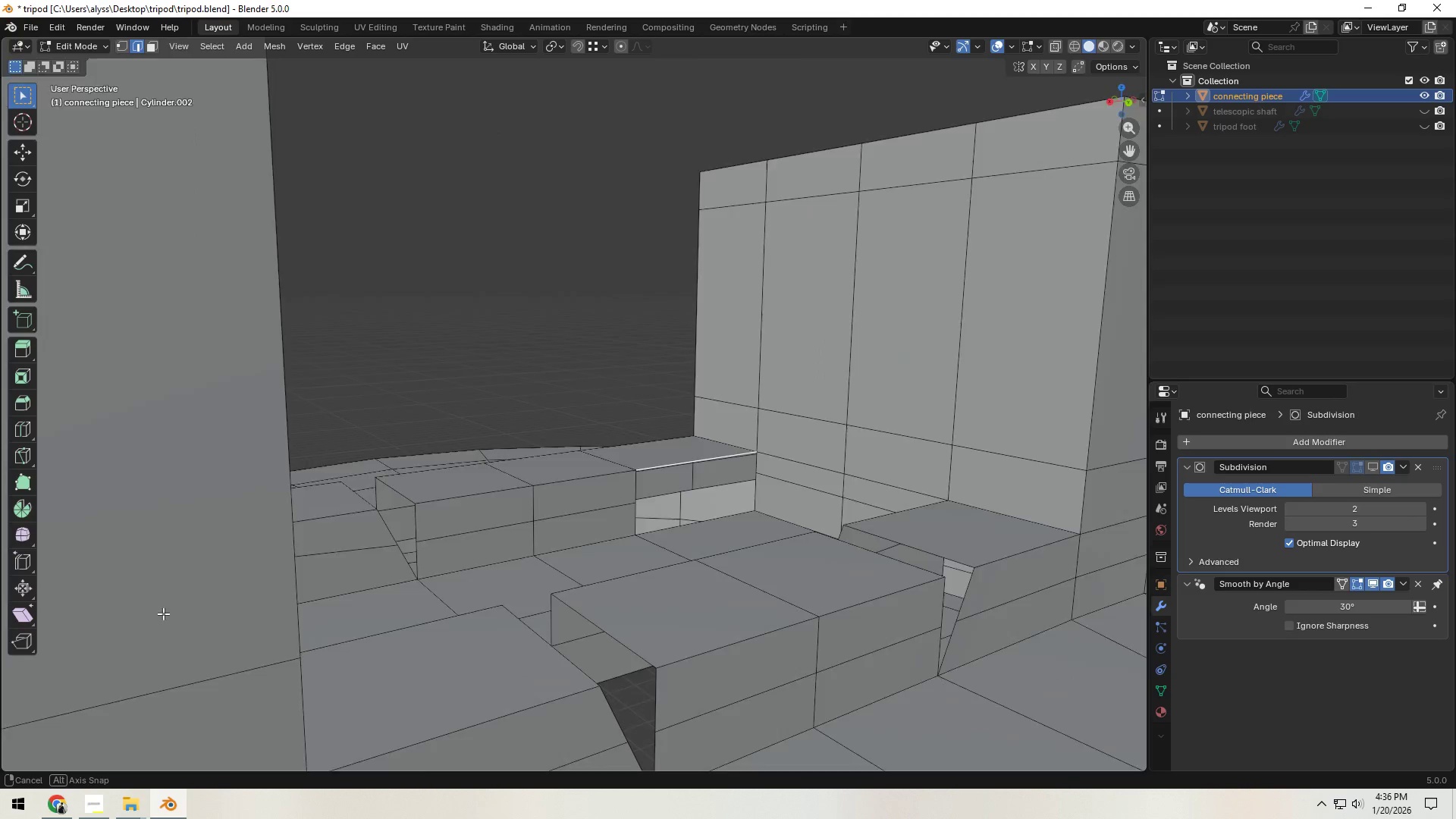 
type(ff)
 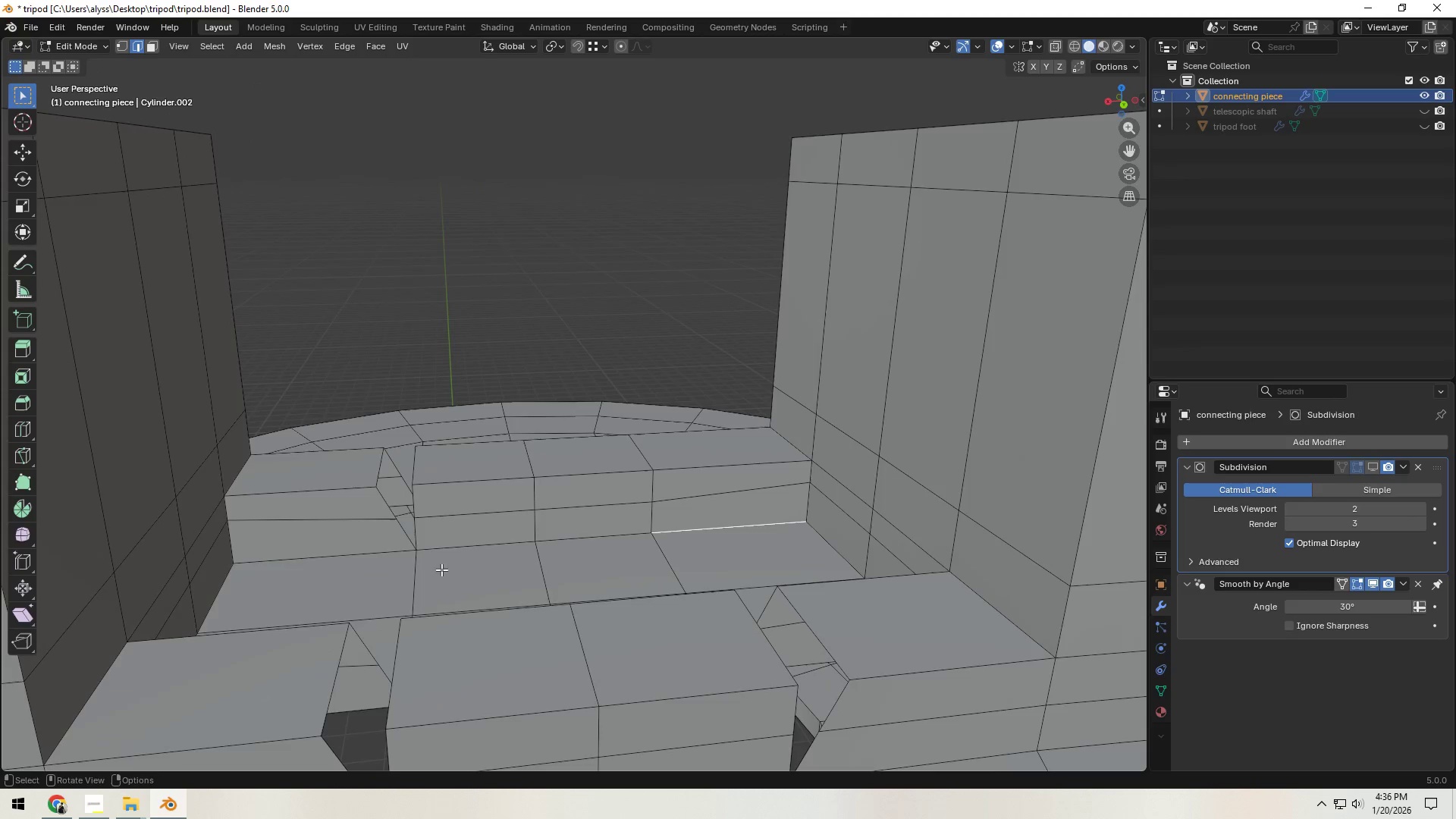 
left_click([384, 508])
 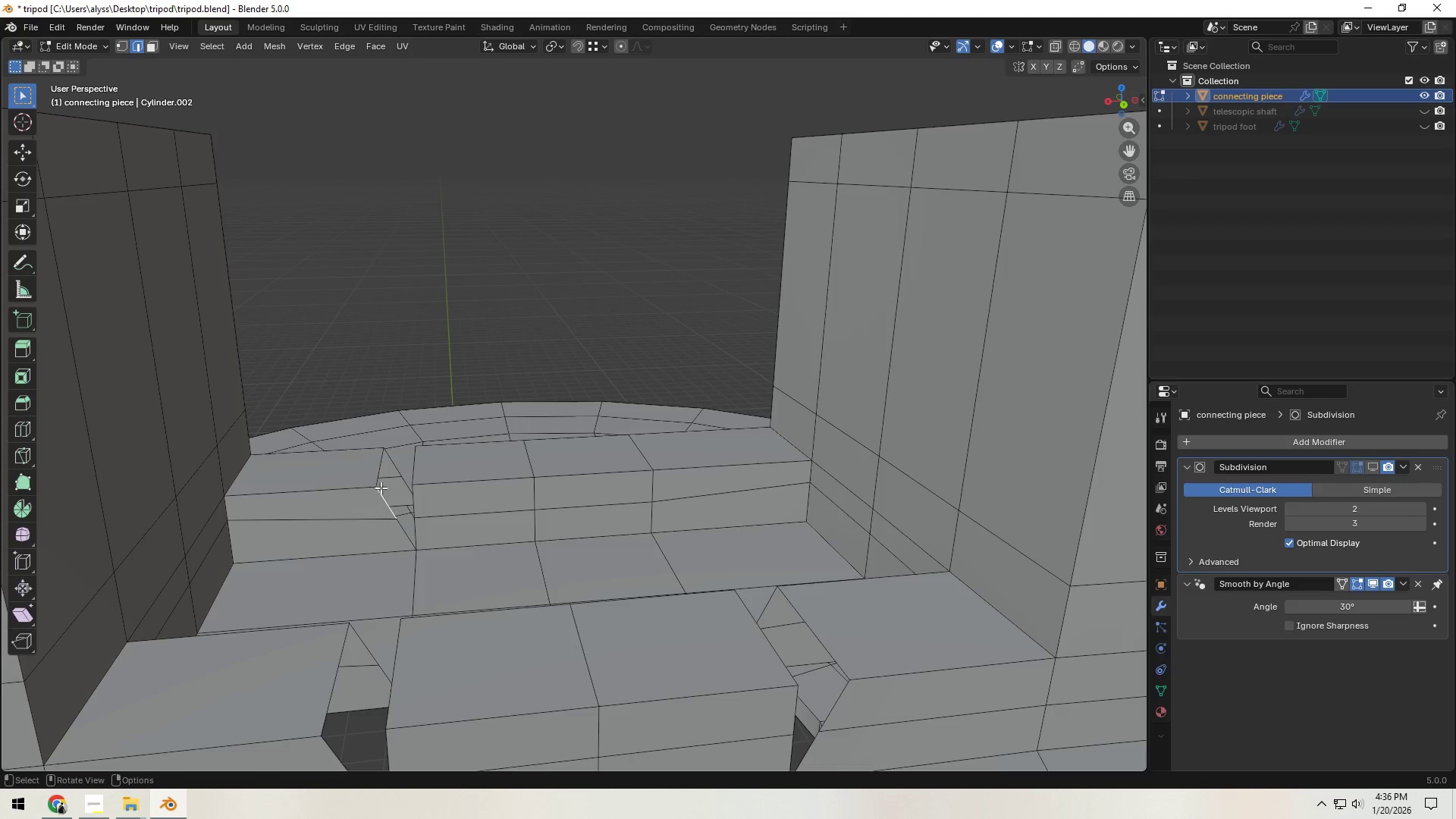 
hold_key(key=ShiftLeft, duration=1.03)
left_click([374, 469])
 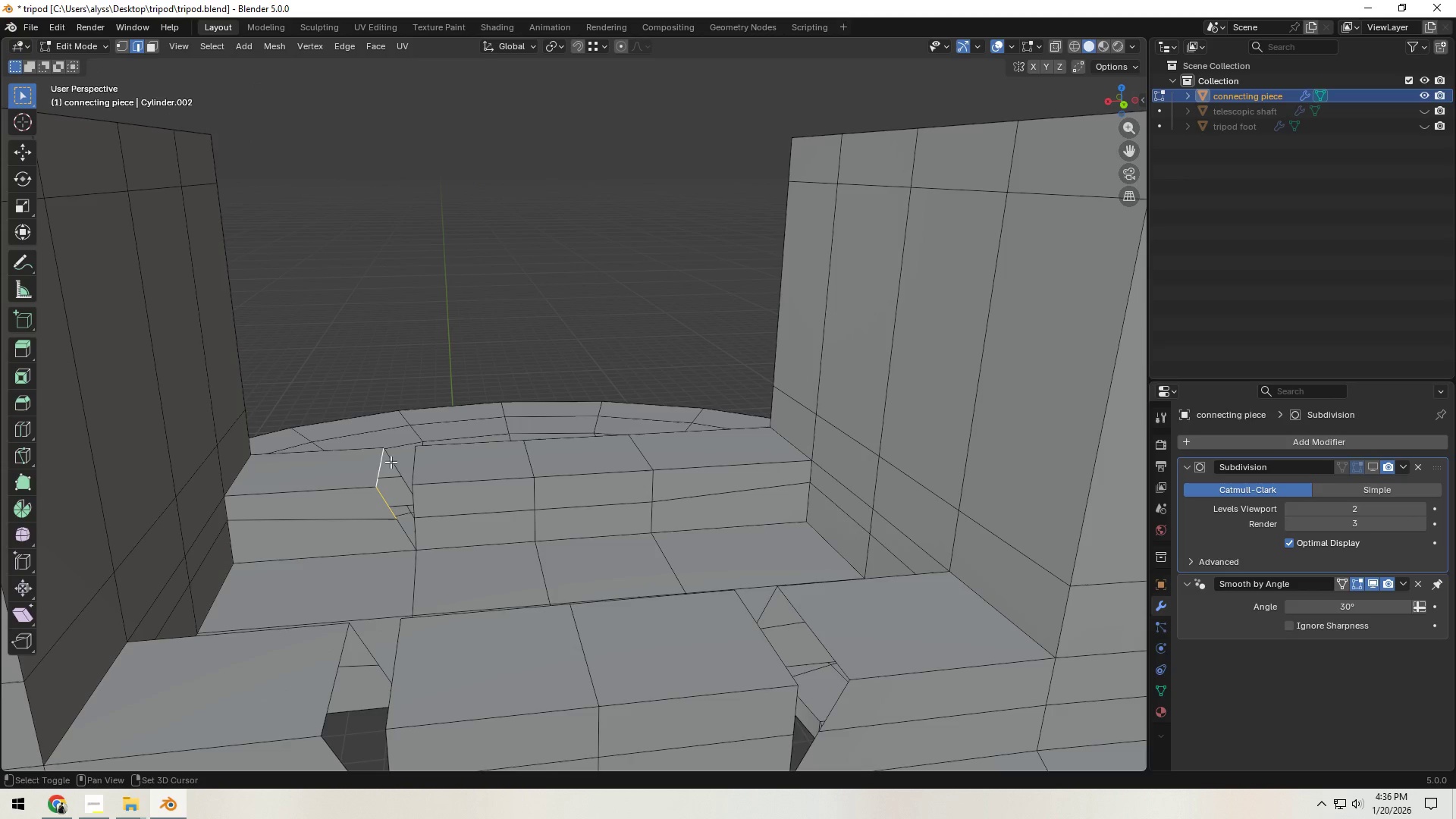 
double_click([391, 462])
 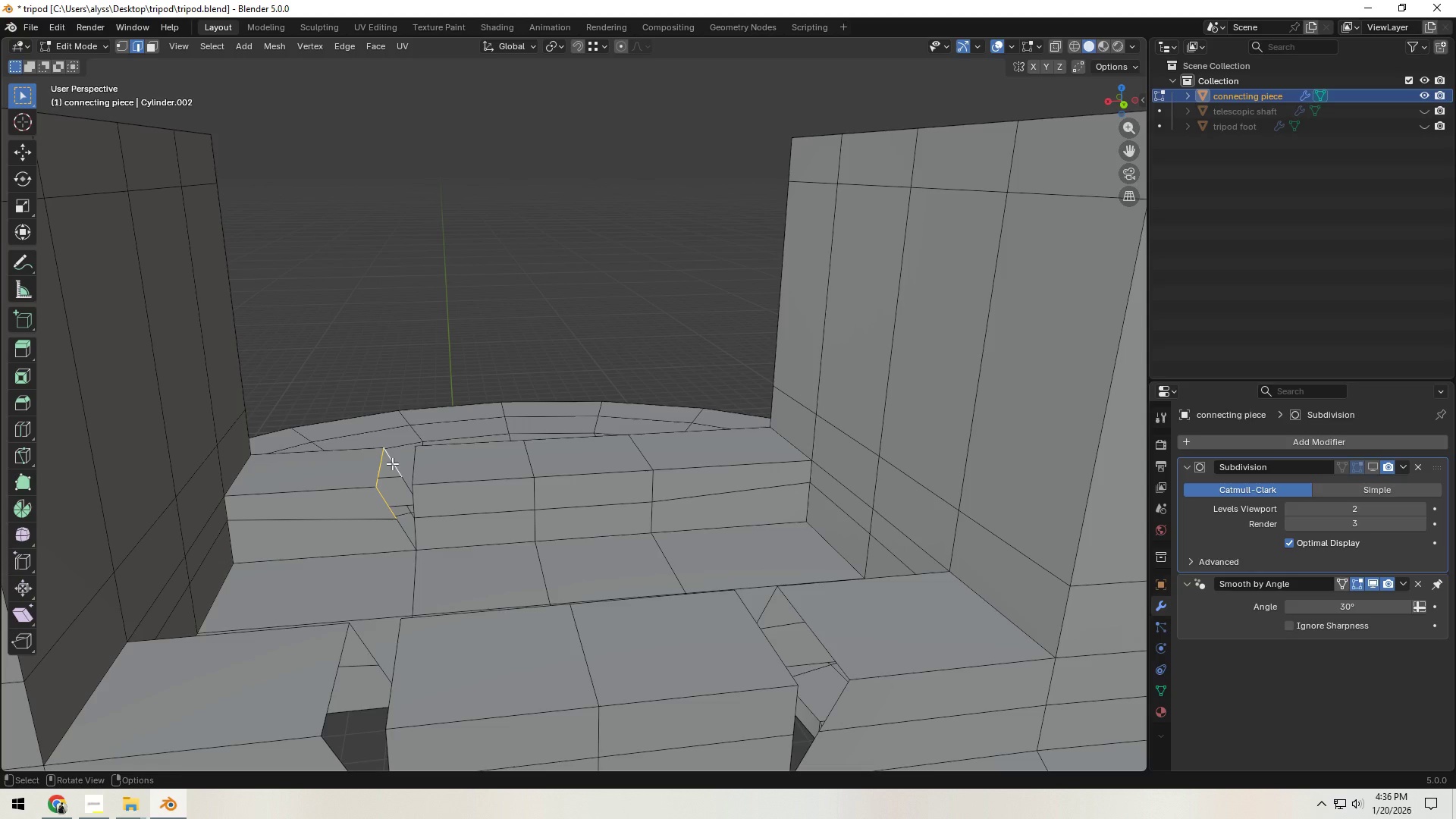 
key(X)
 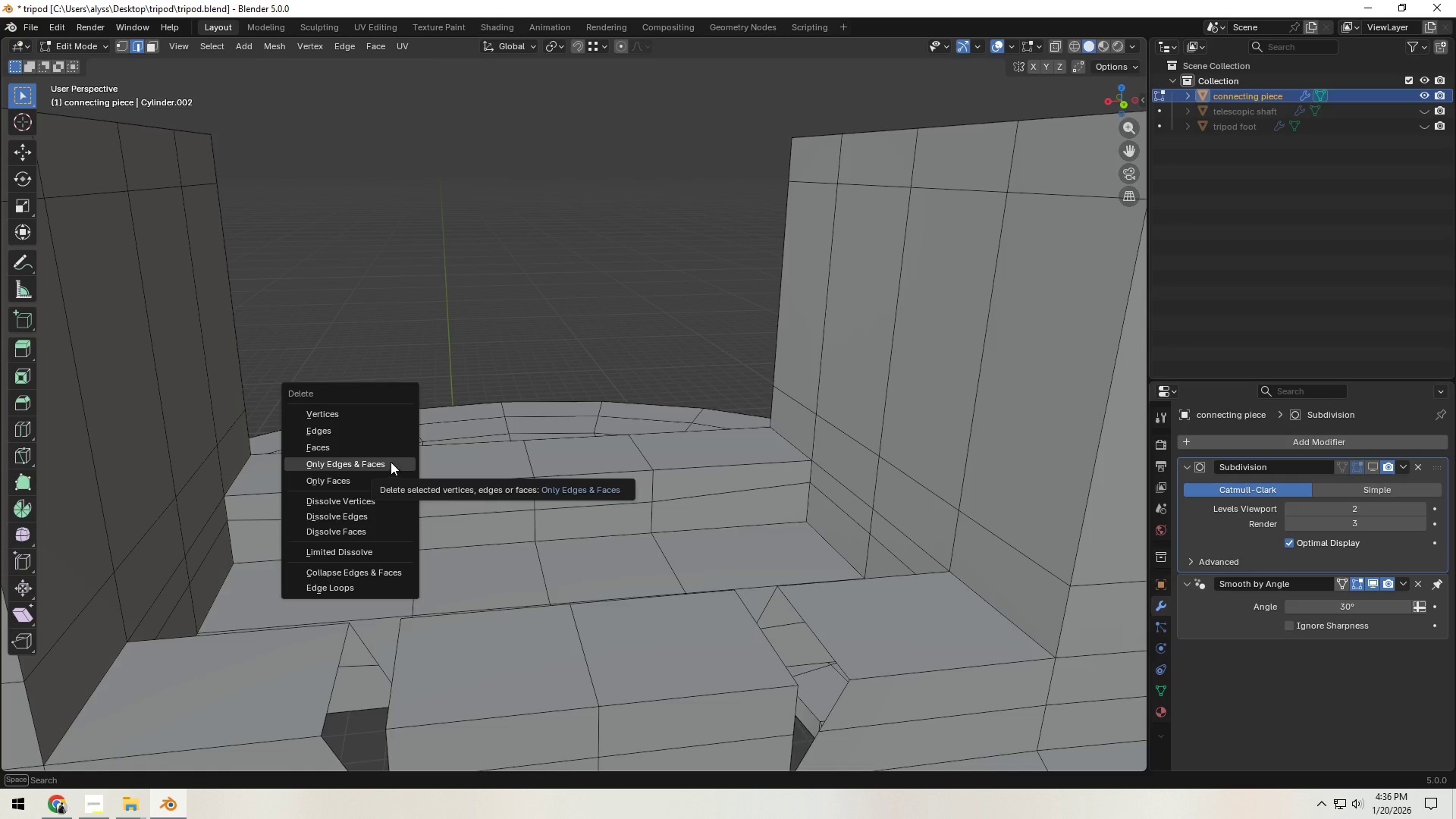 
left_click([377, 416])
 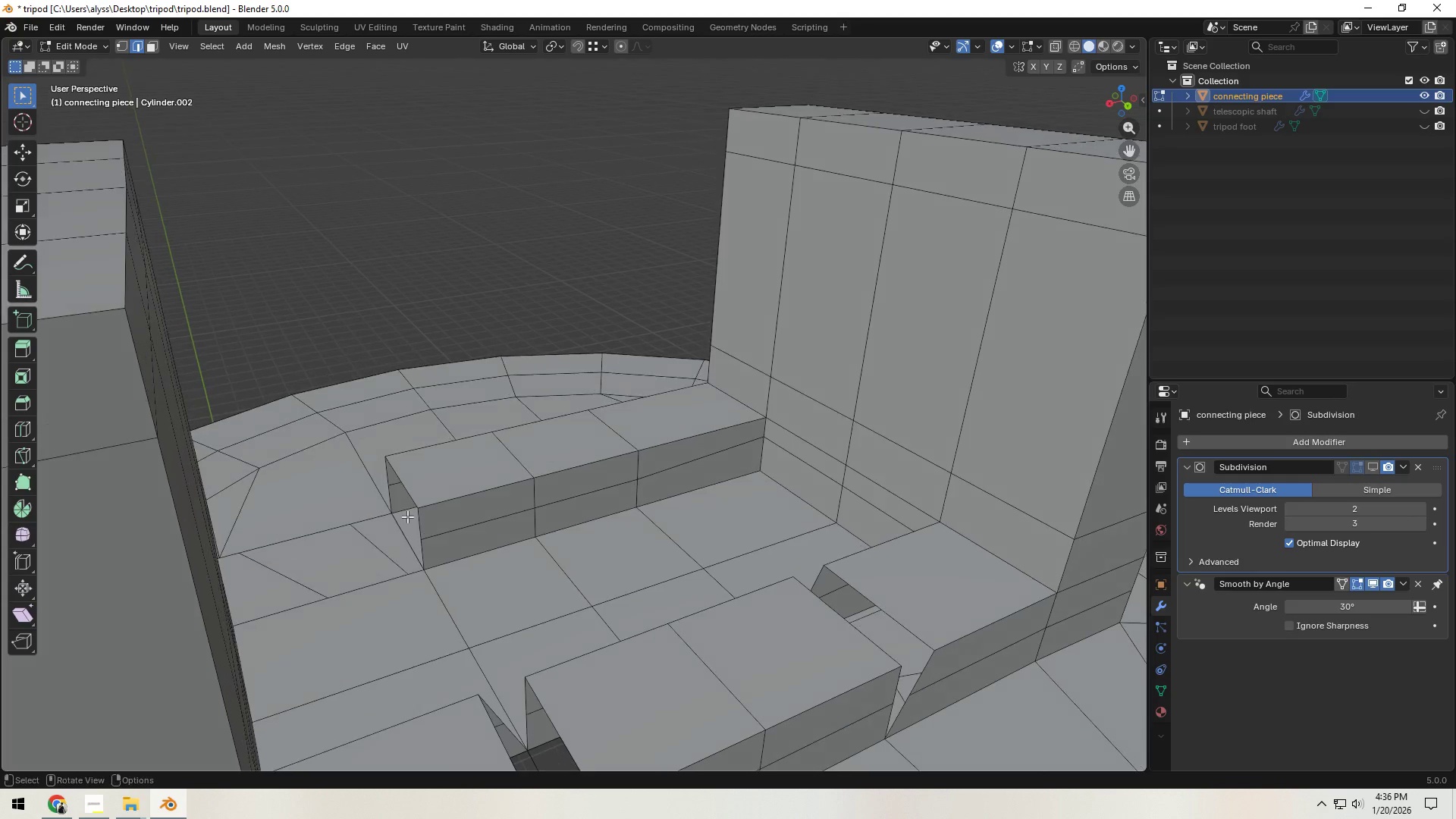 
left_click([401, 537])
 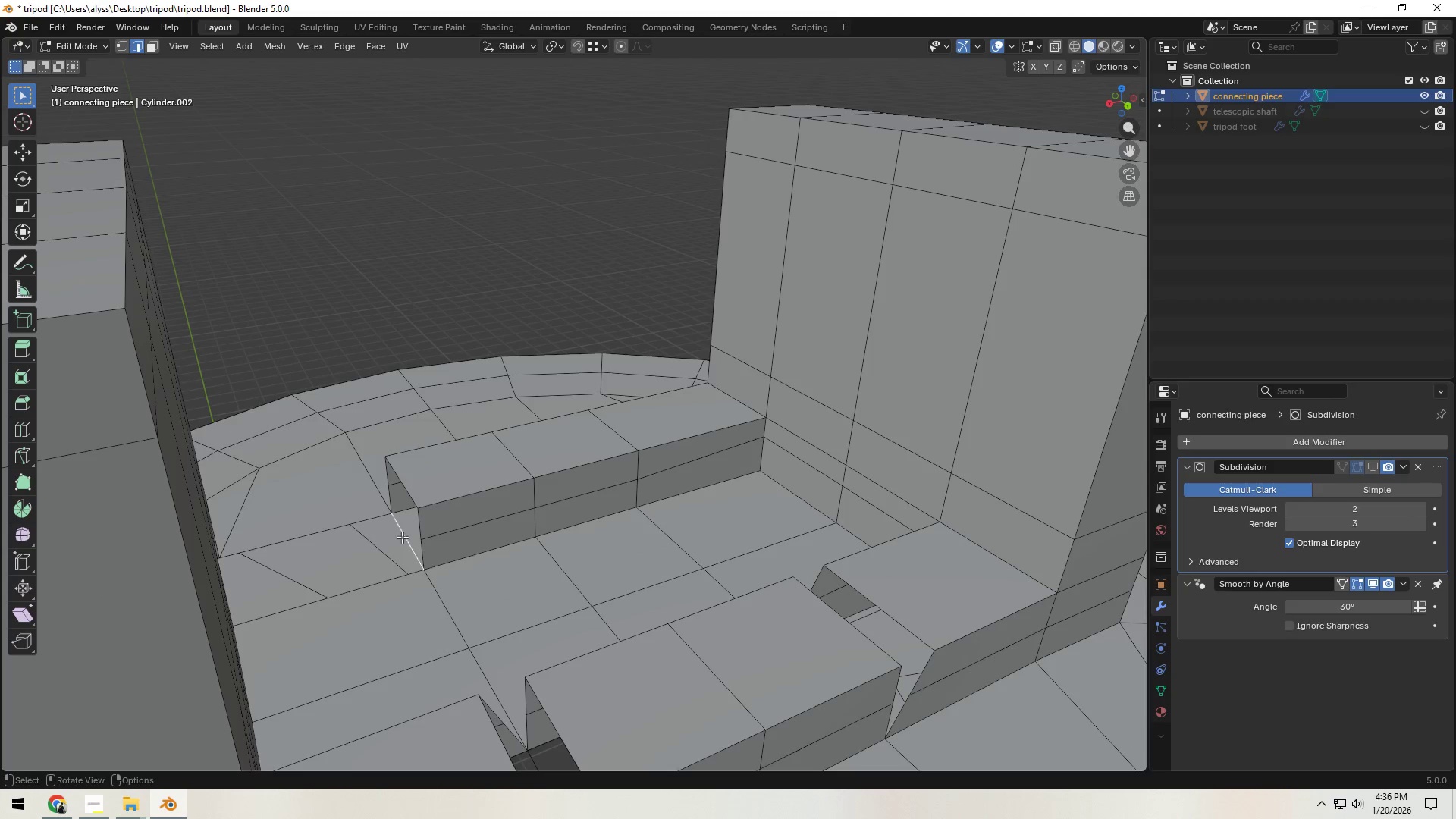 
key(X)
 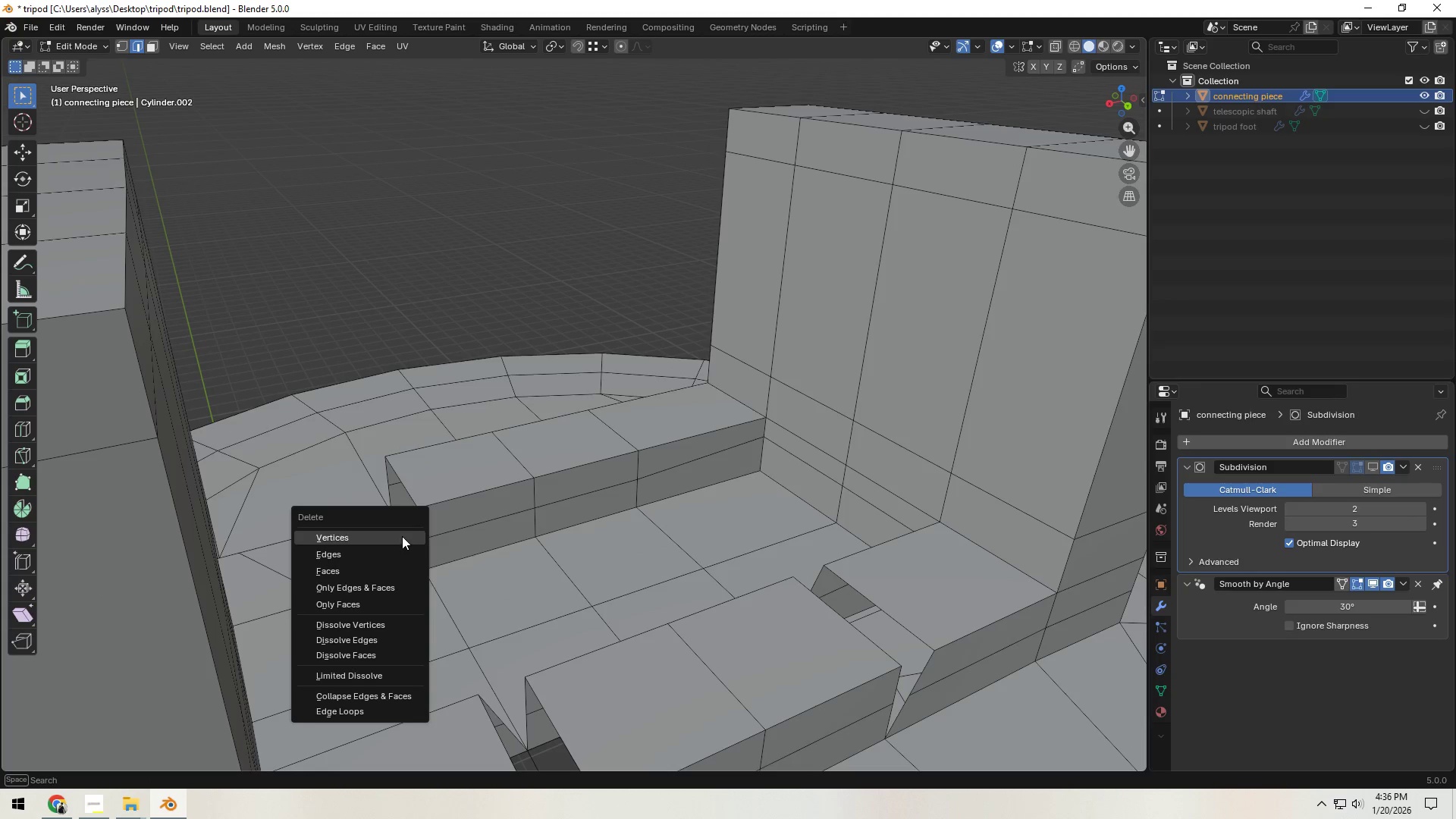 
left_click([402, 536])
 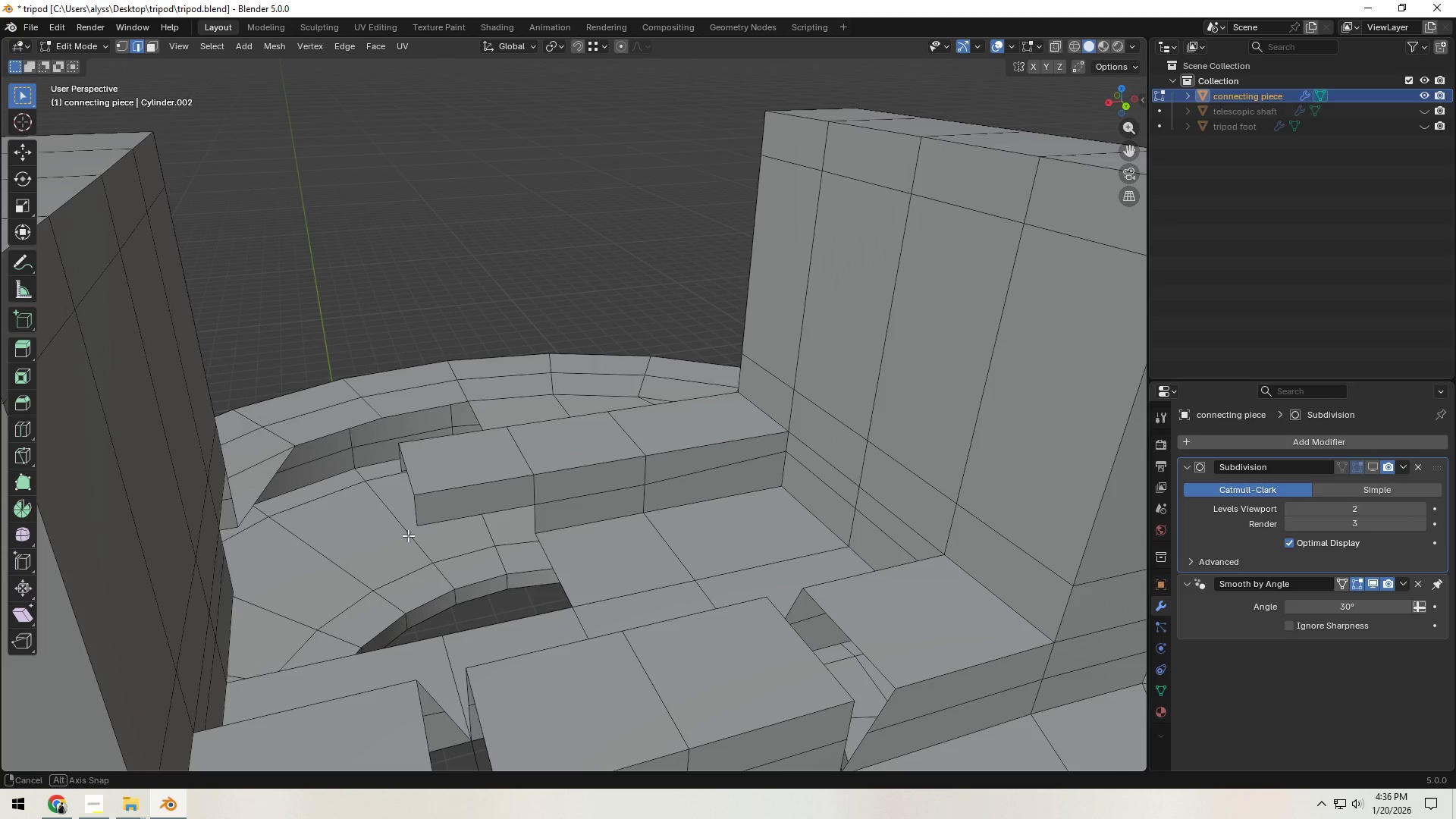 
key(Control+Z)
 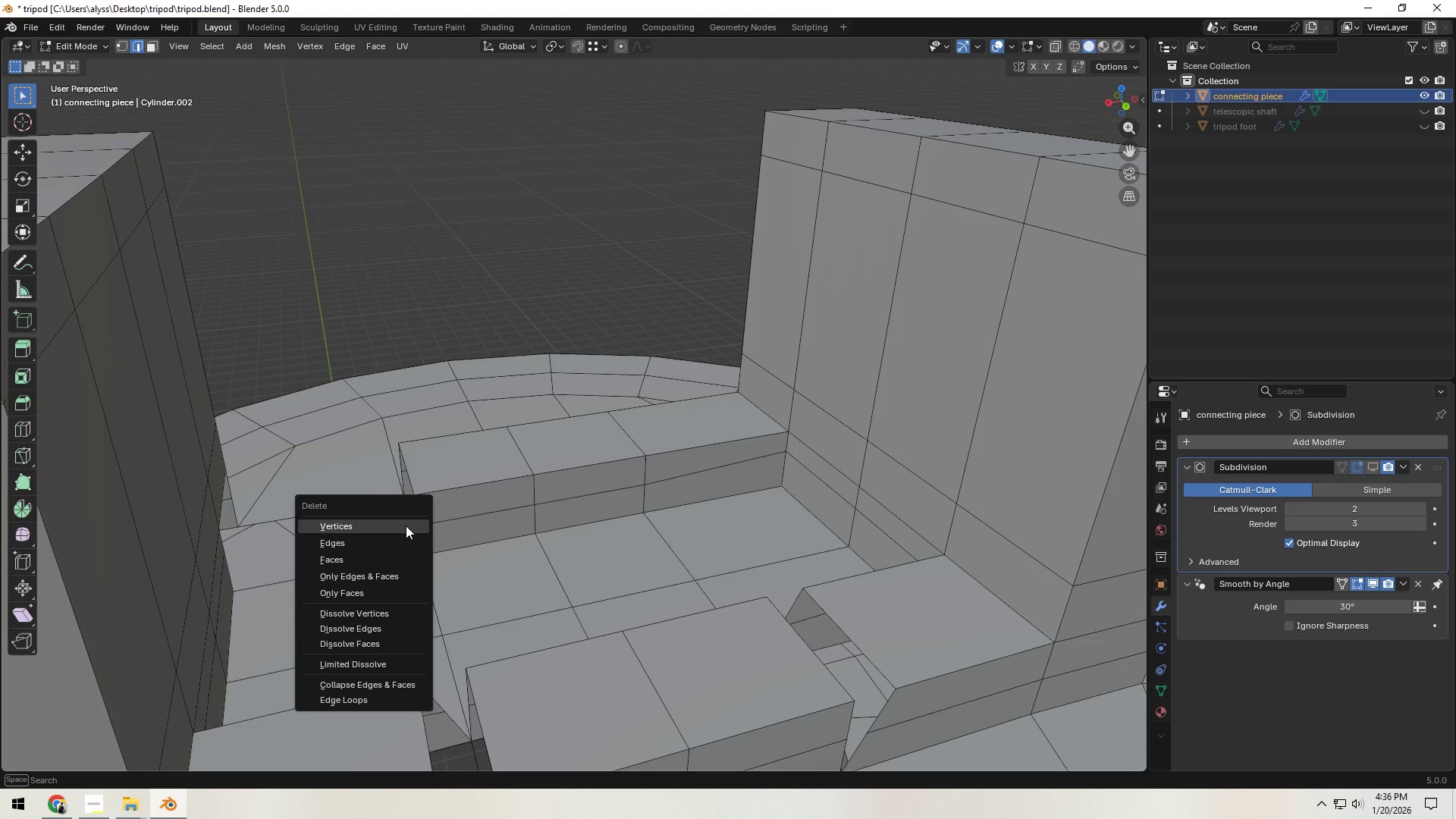 
key(X)
 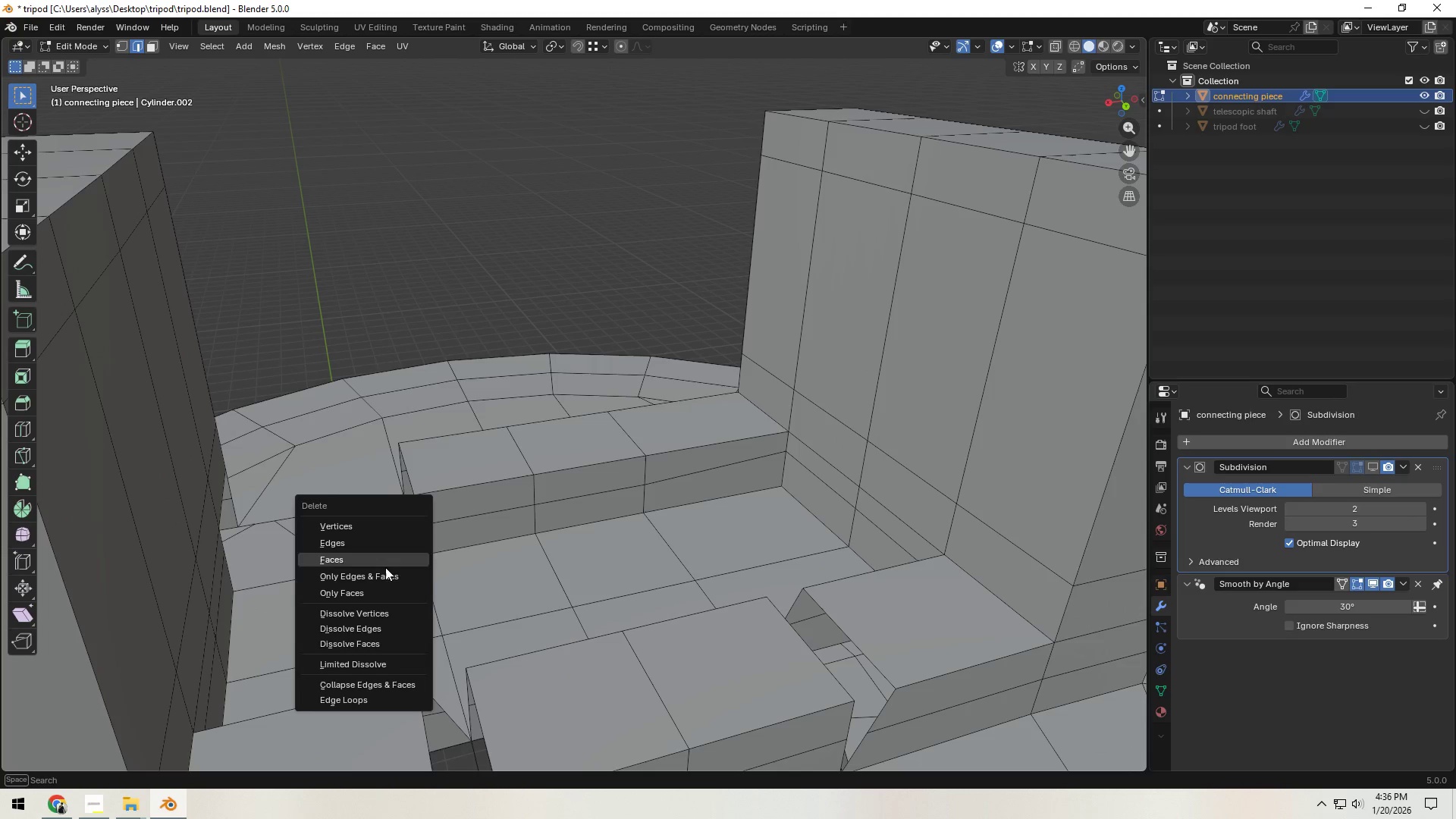 
left_click([384, 569])
 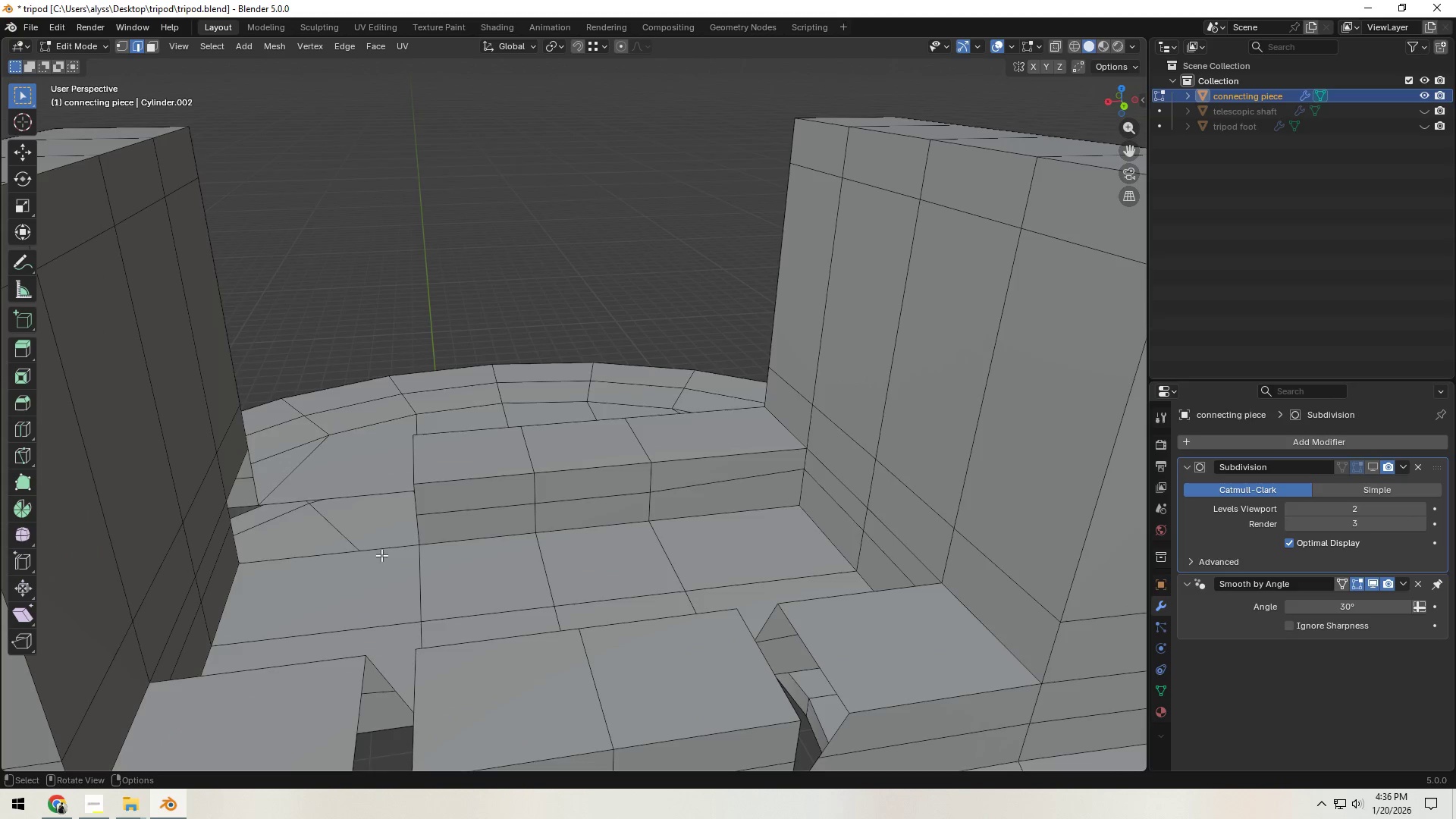 
left_click([366, 550])
 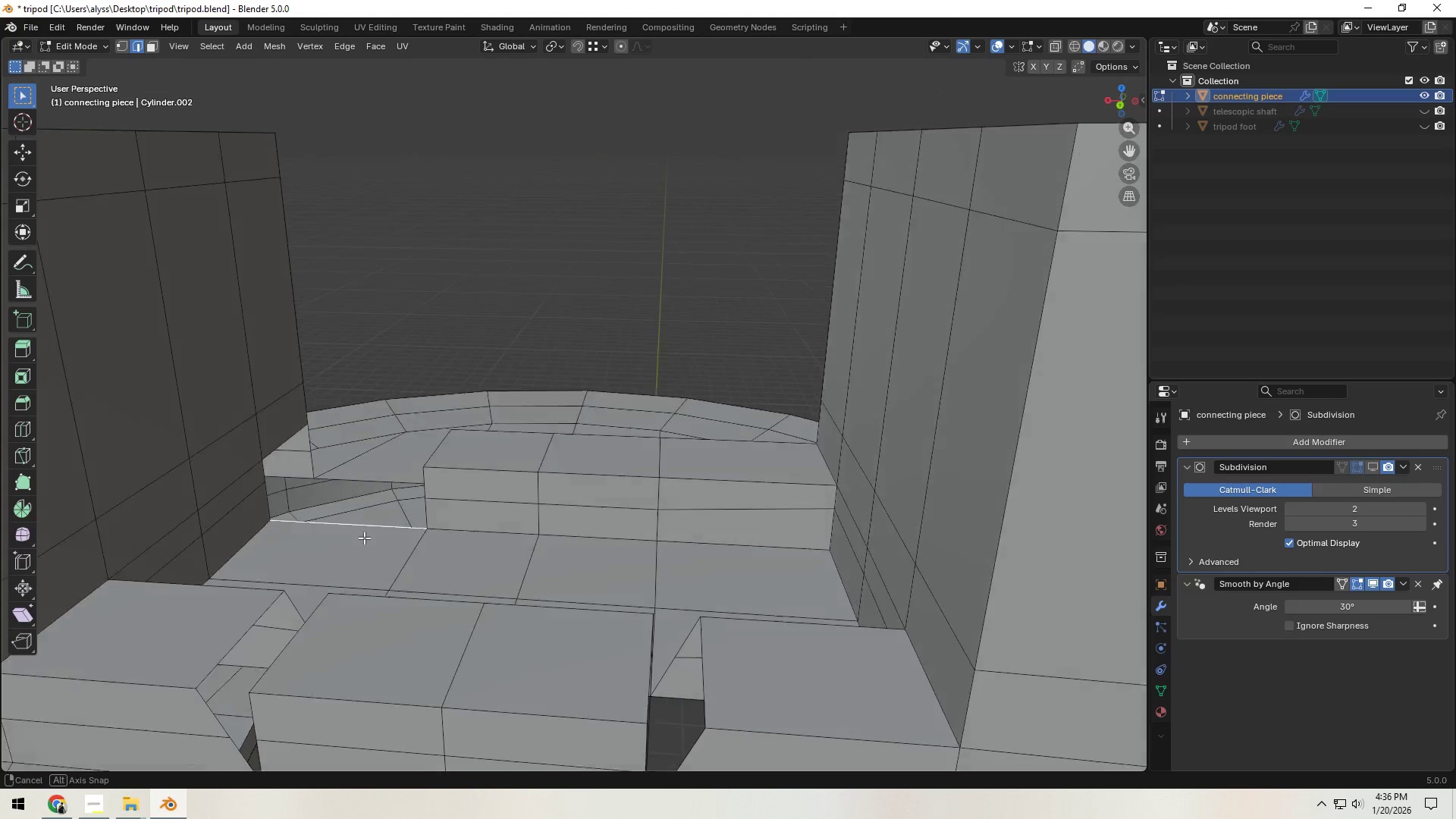 
type(fffff)
 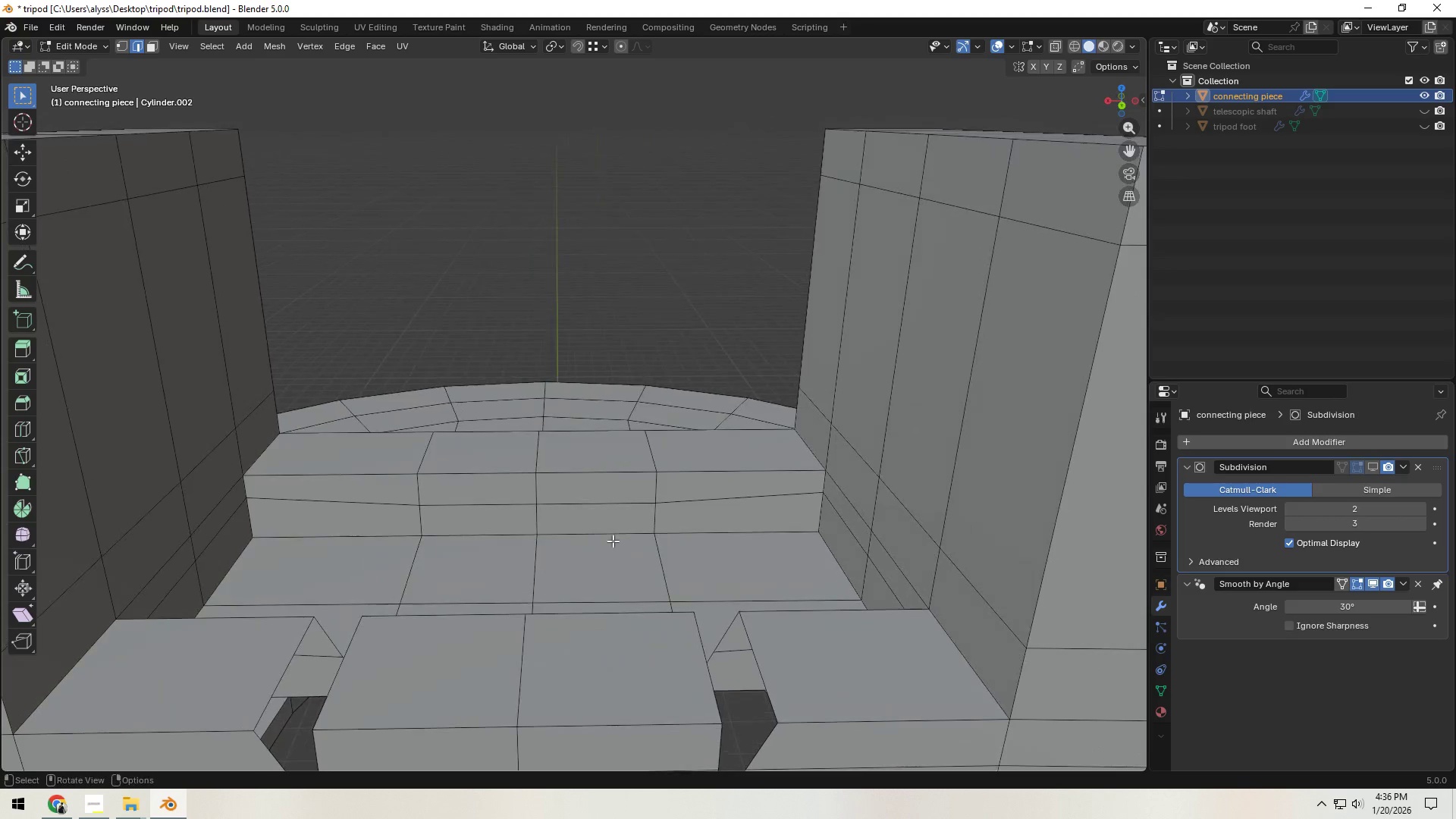 
hold_key(key=ShiftLeft, duration=0.58)
 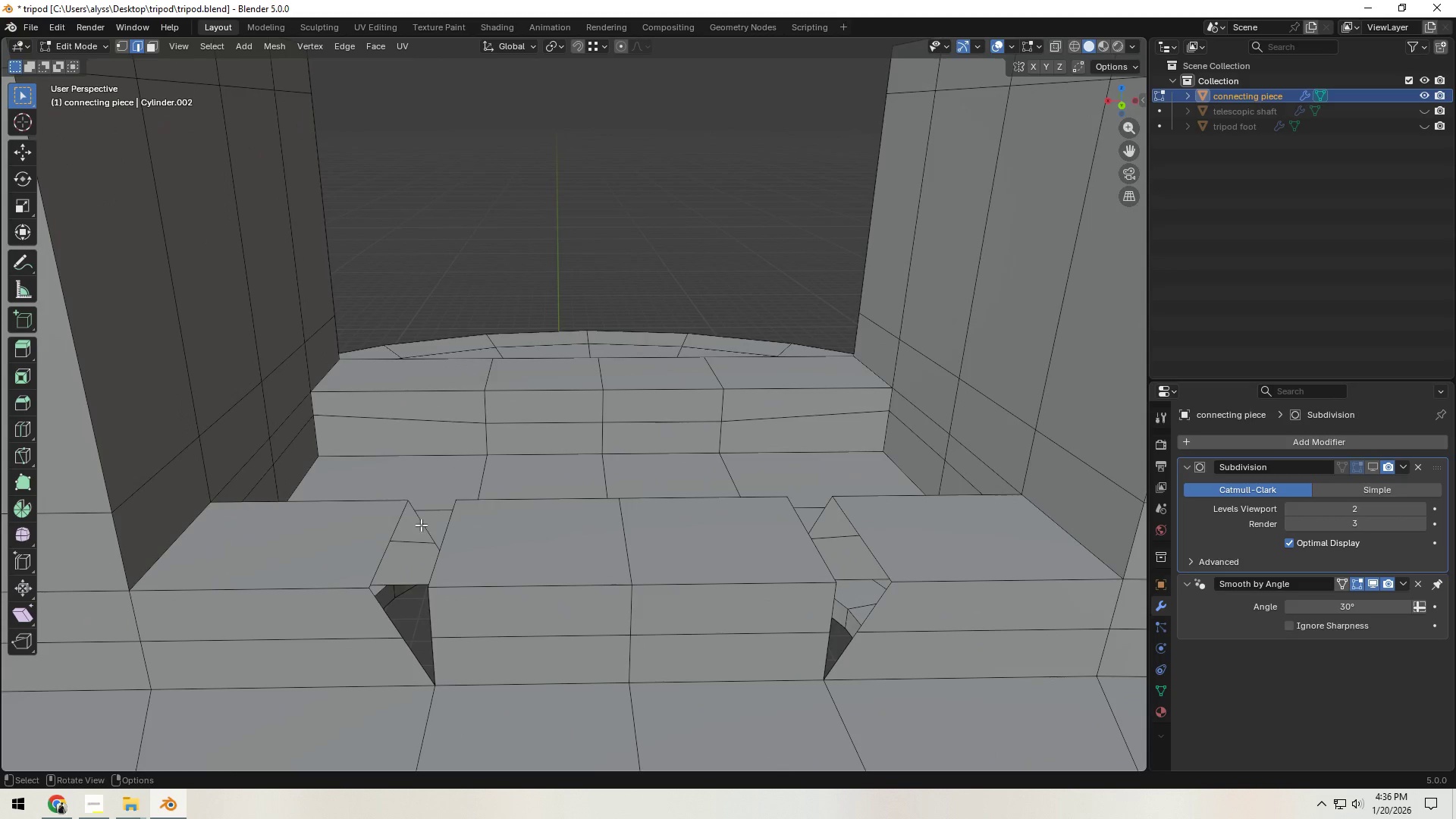 
left_click([419, 523])
 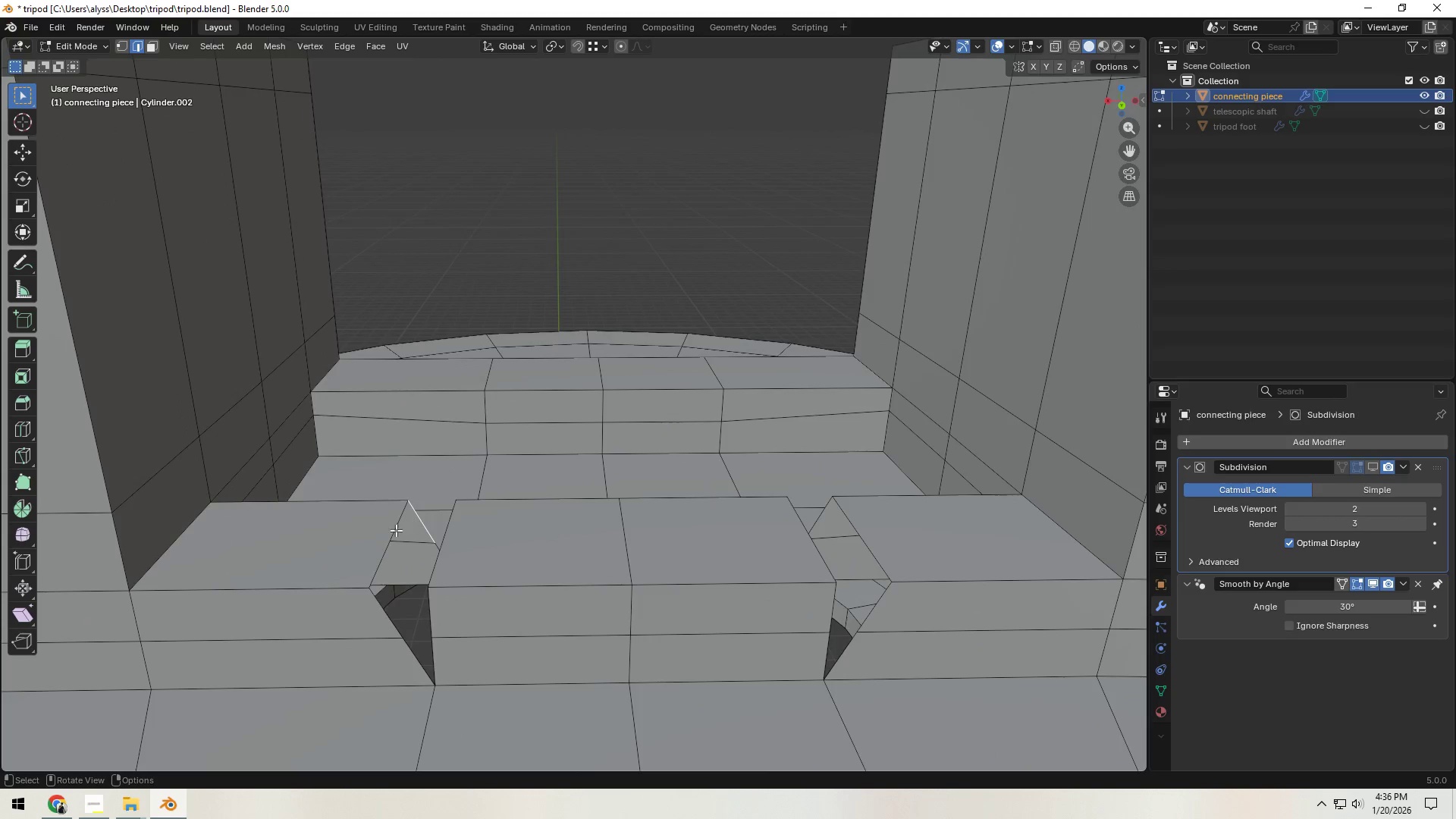 
hold_key(key=ShiftLeft, duration=0.72)
triple_click([369, 602])
 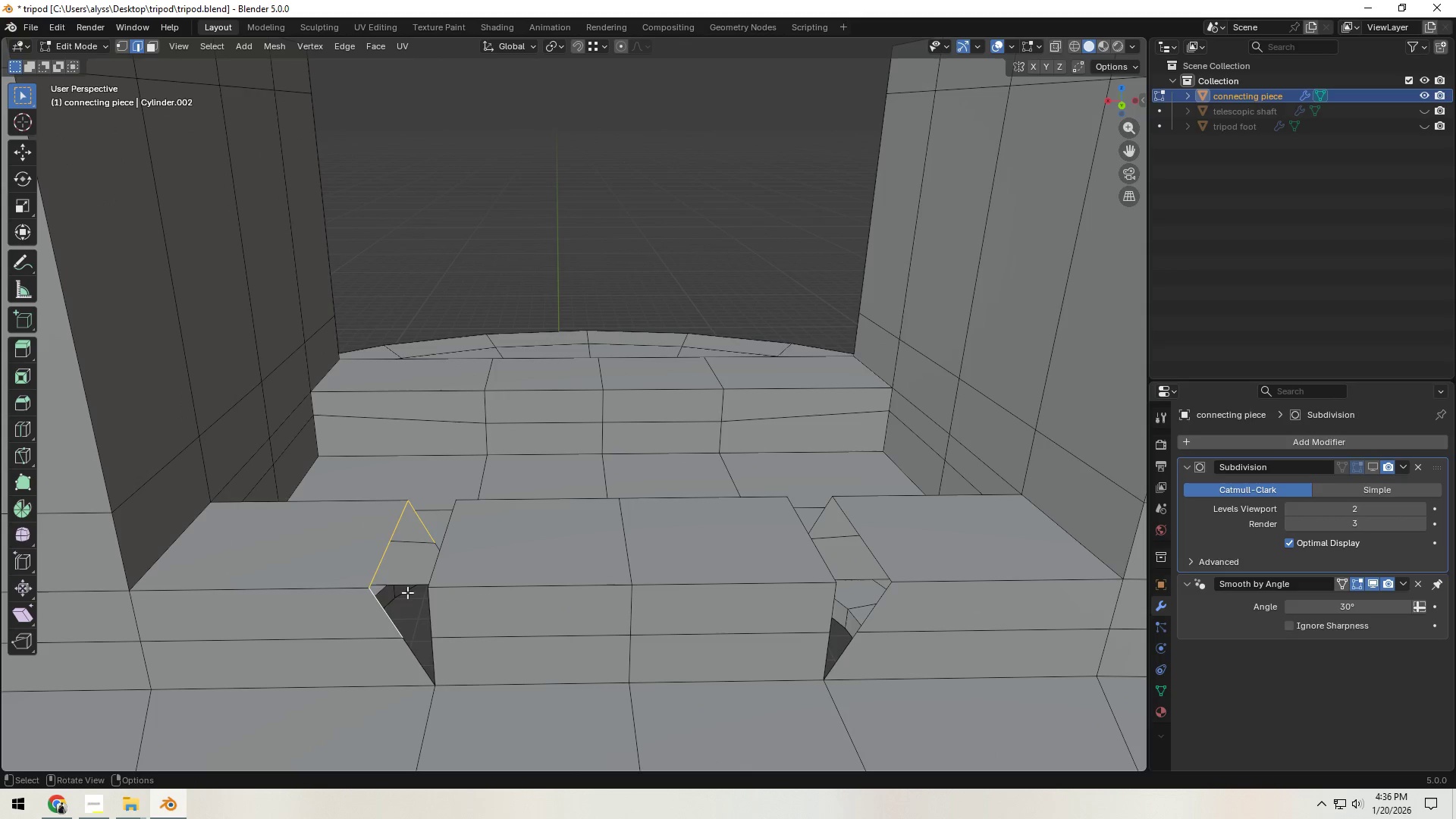 
key(X)
 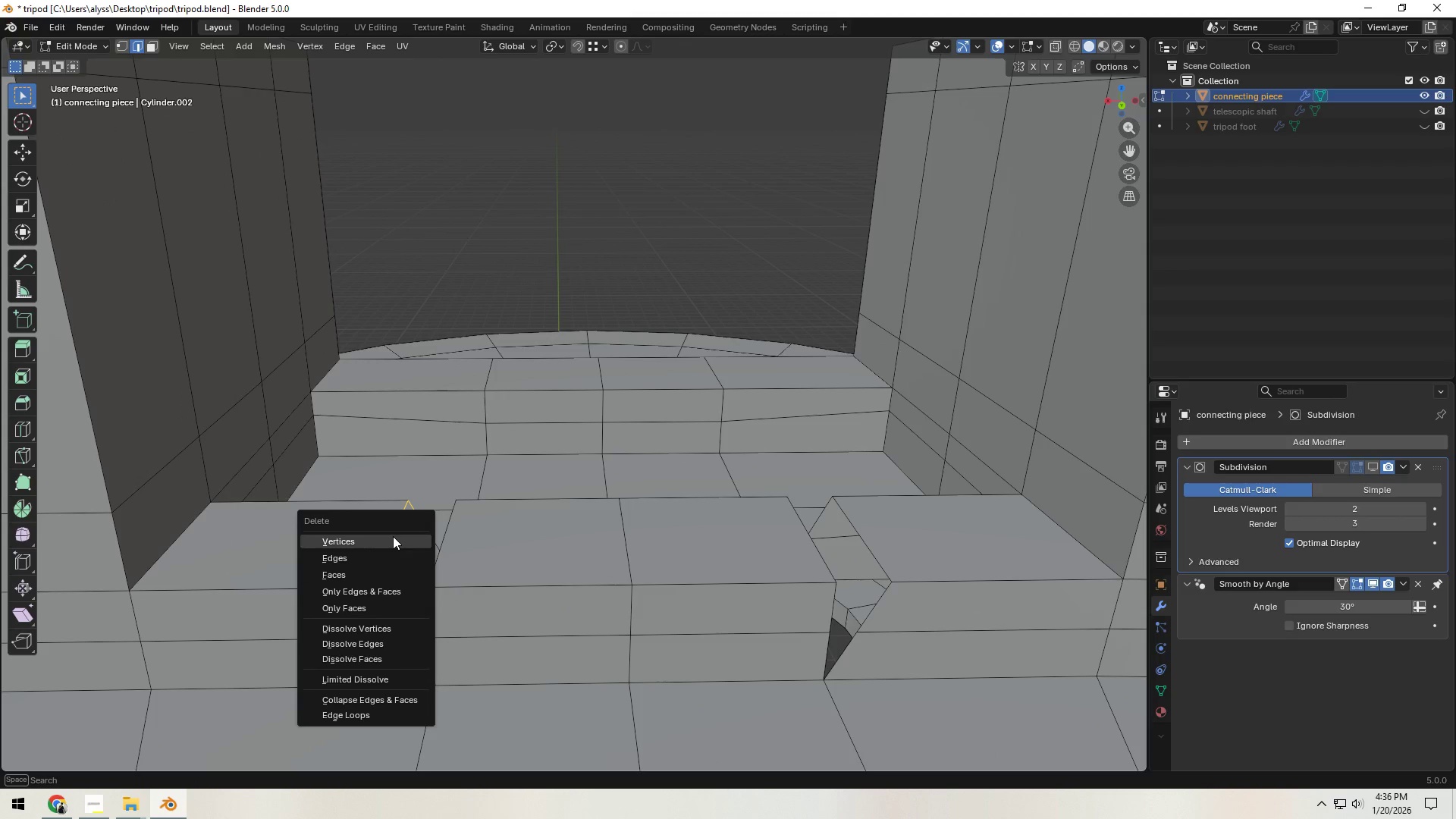 
left_click([393, 536])
 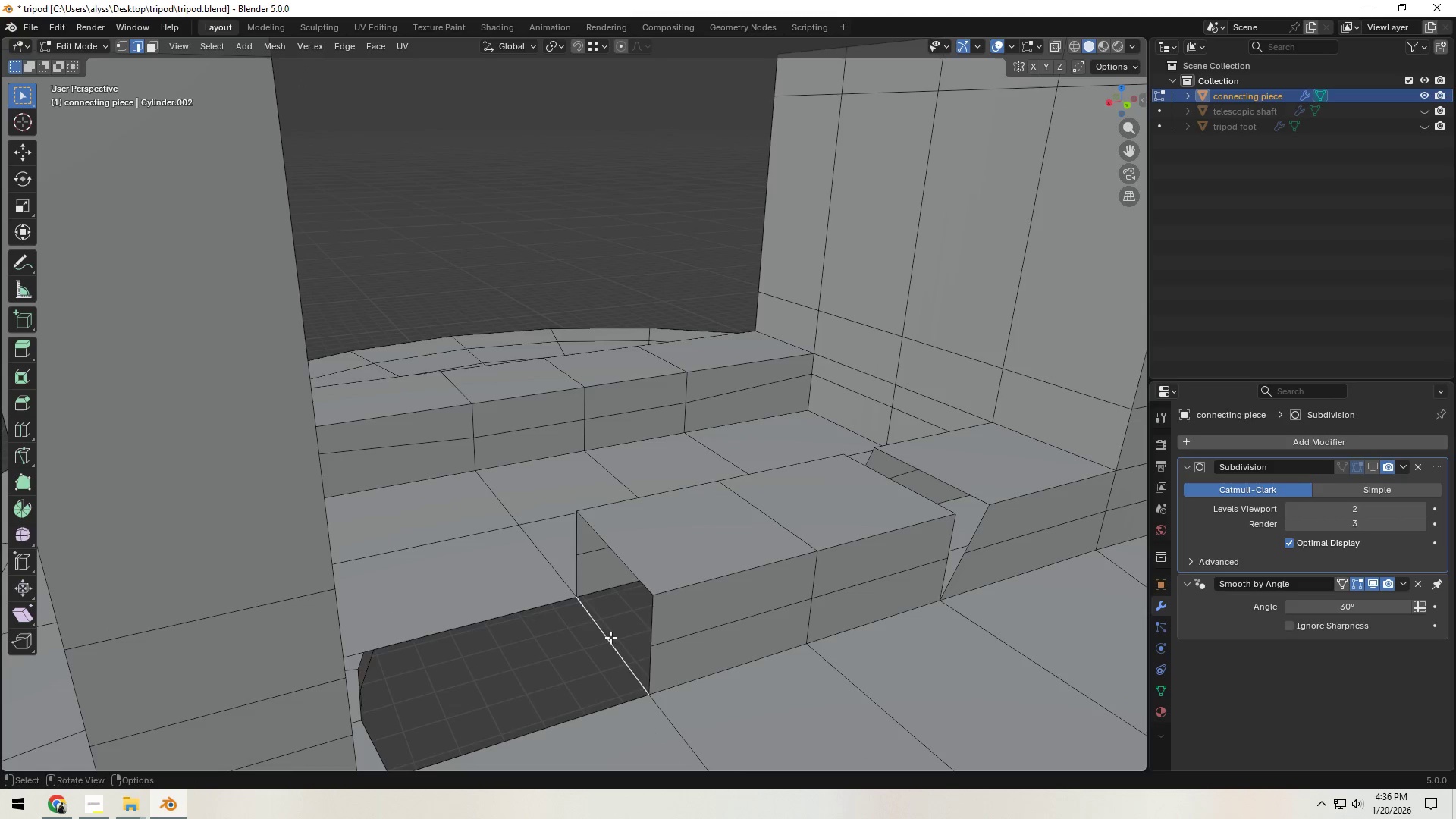 
key(X)
 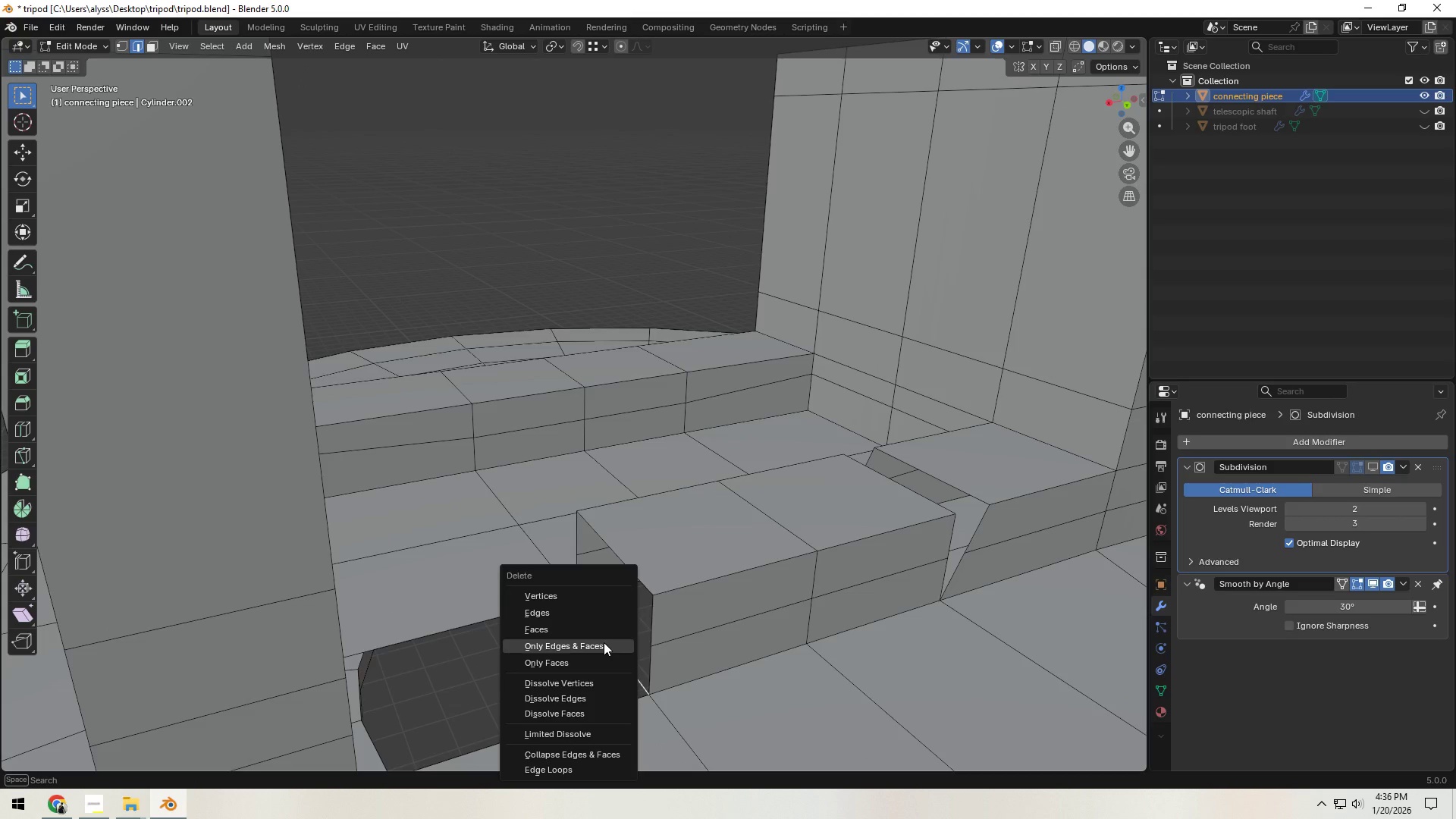 
left_click([604, 642])
 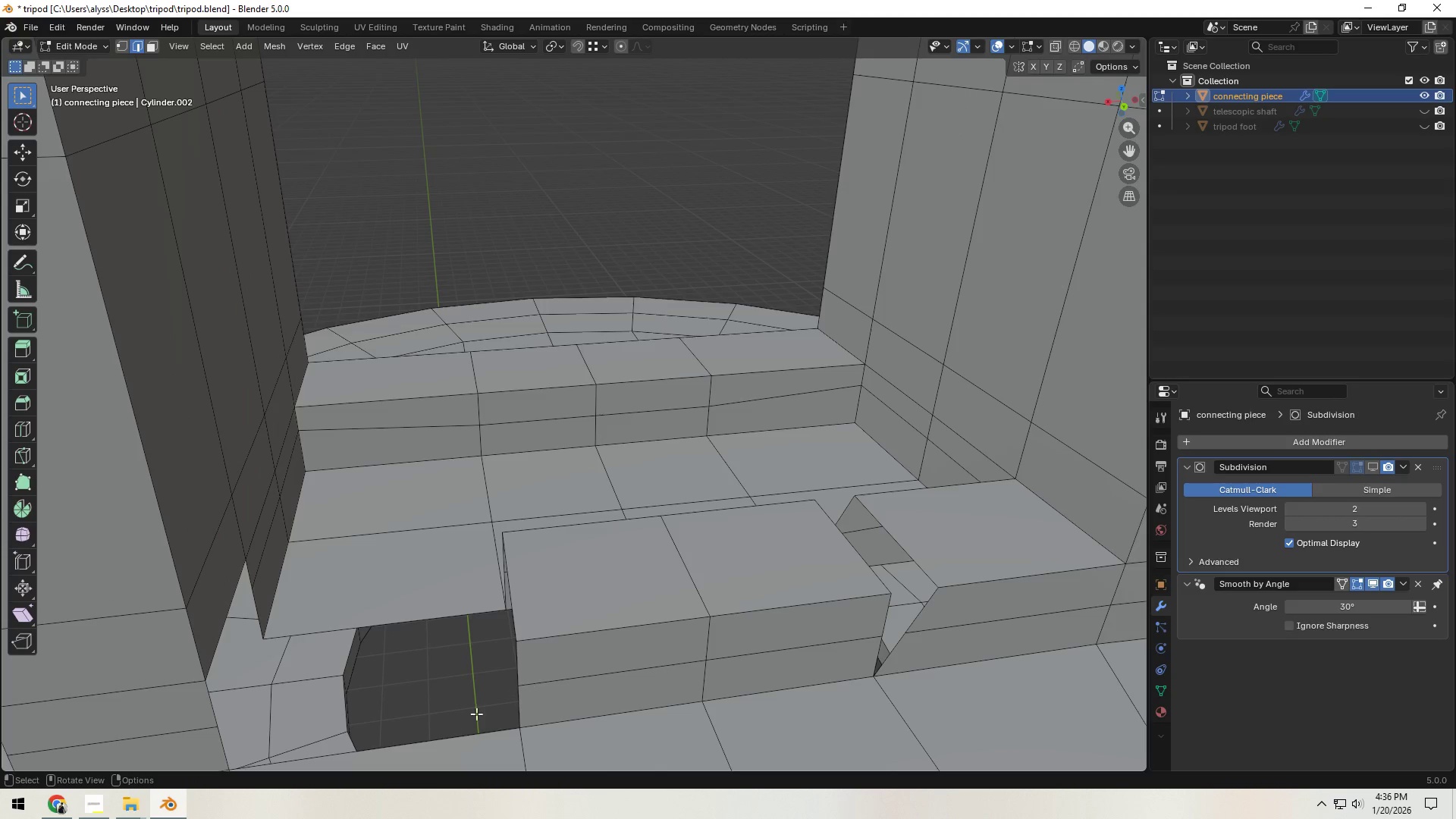 
left_click([408, 612])
 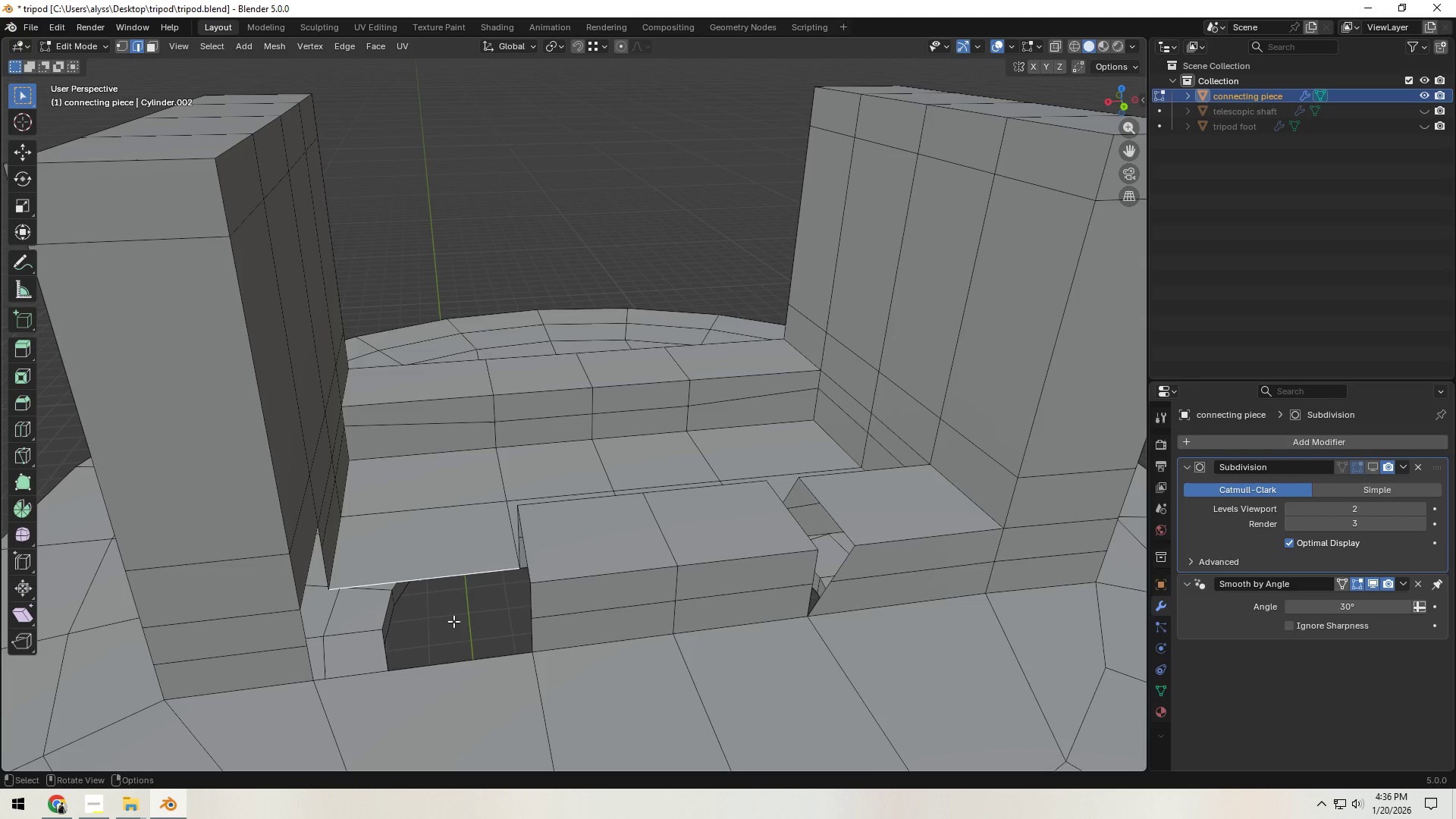 
scroll: coordinate [453, 621], scroll_direction: down, amount: 1.0
 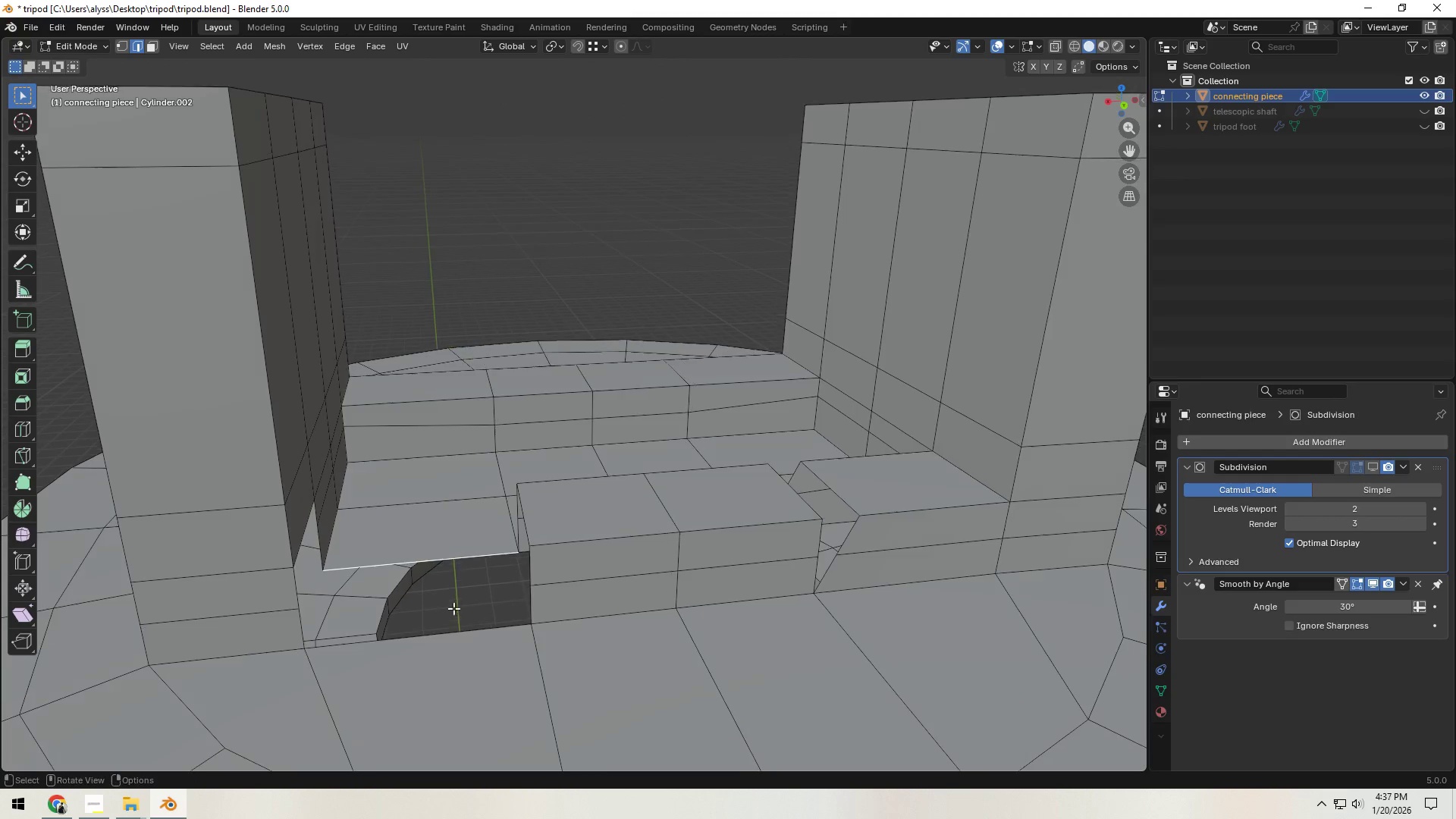 
type(fff)
 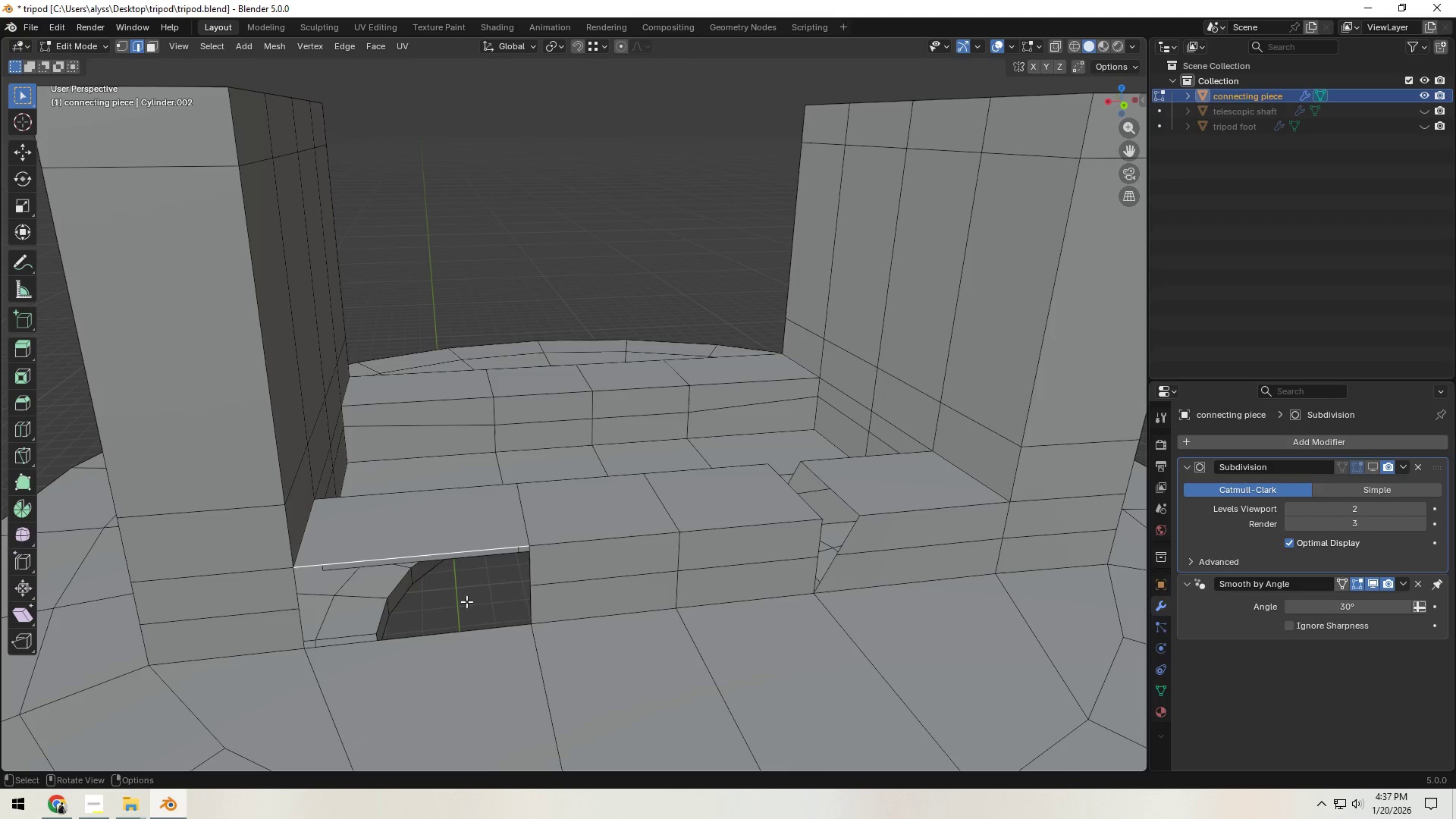 
type(ff)
 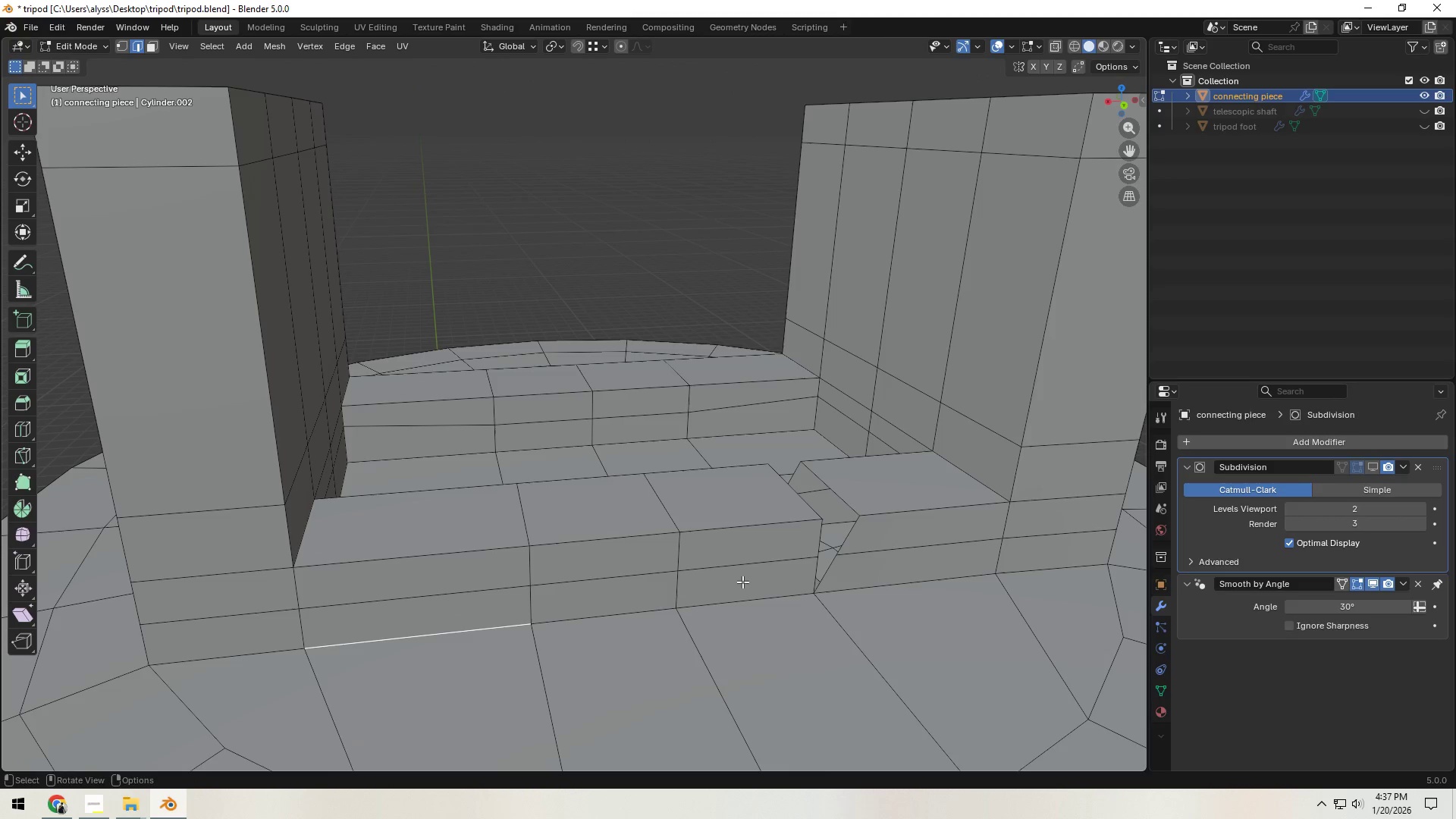 
hold_key(key=ShiftLeft, duration=0.5)
 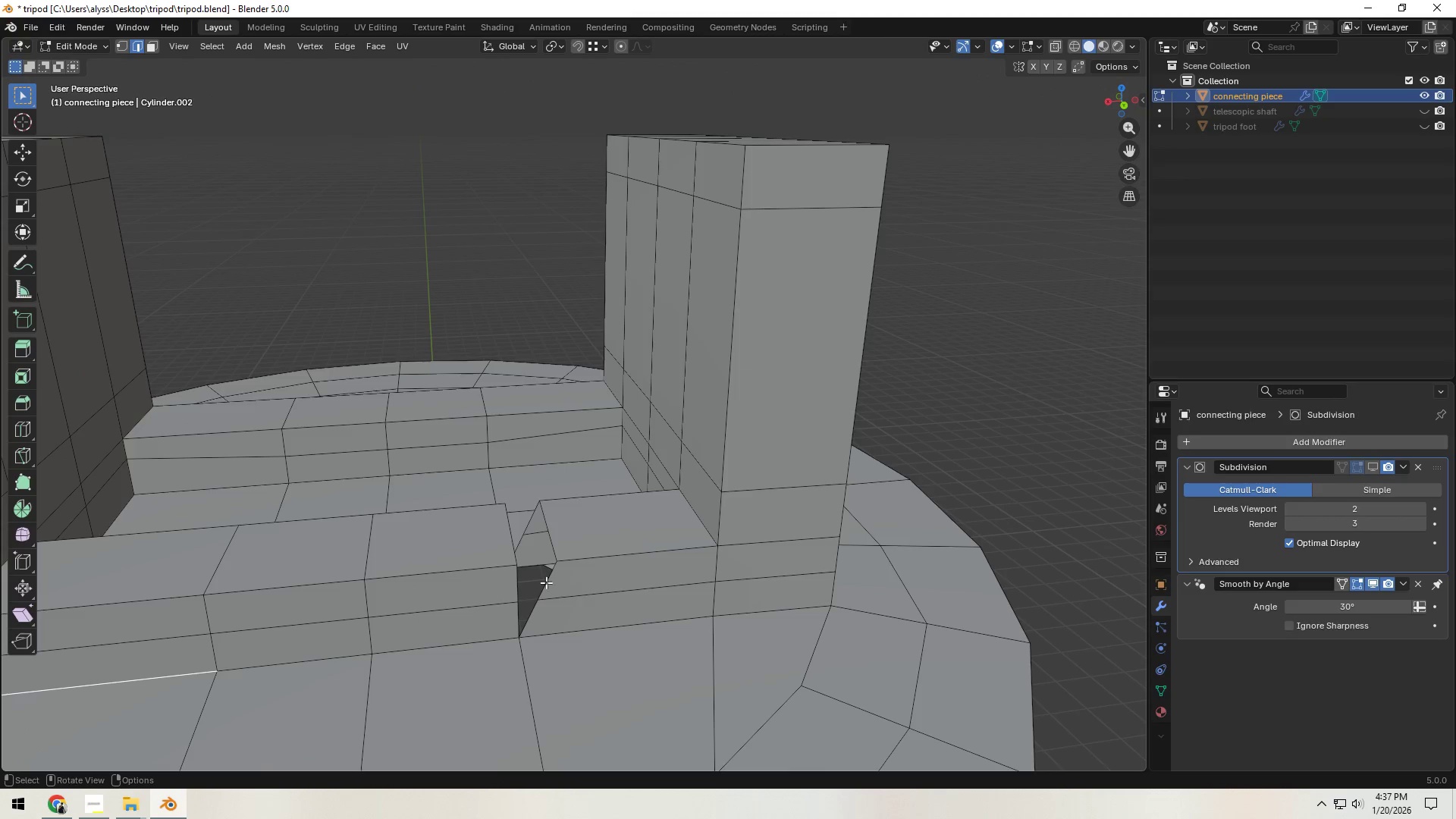 
left_click([547, 582])
 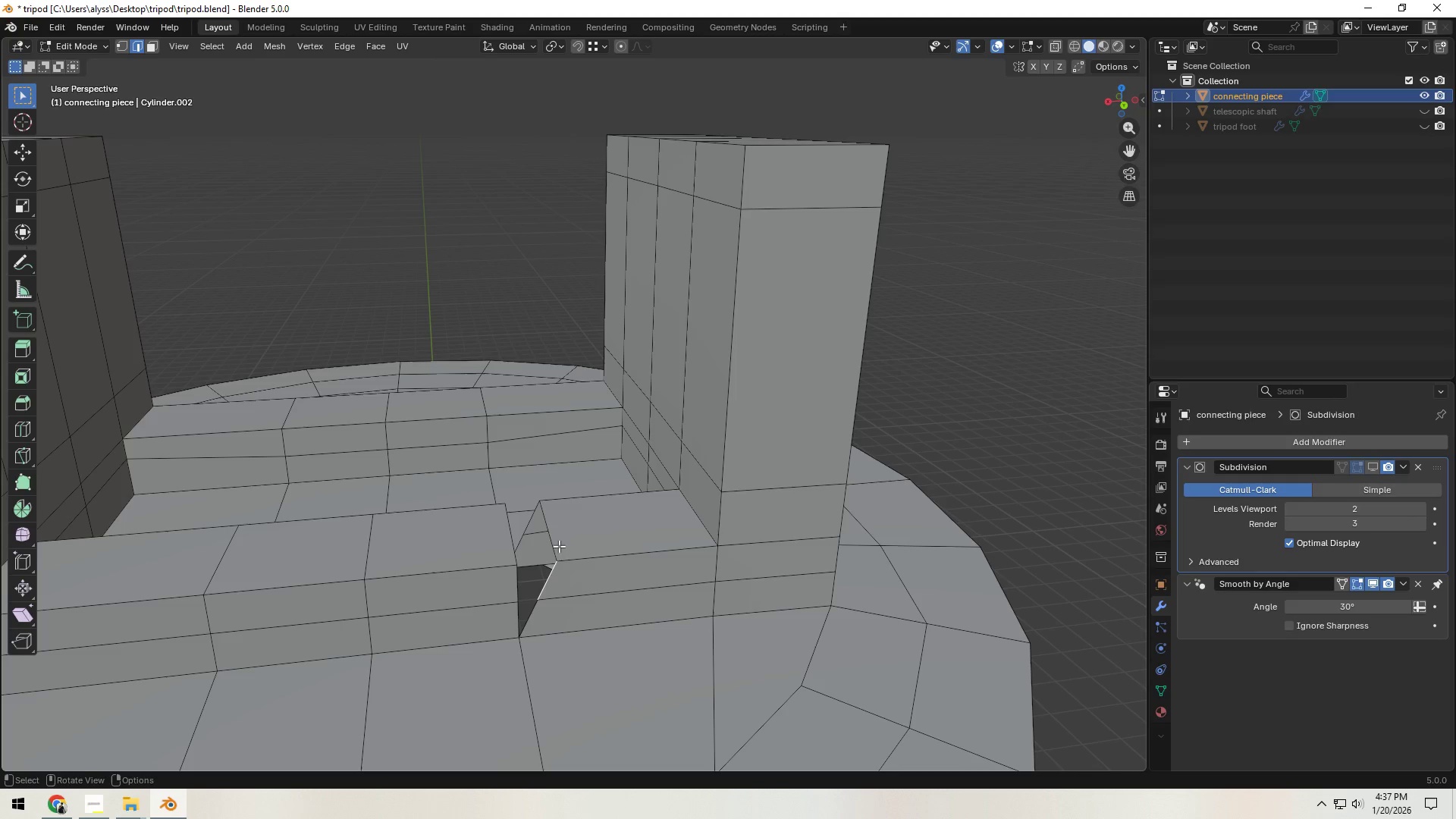 
hold_key(key=ShiftLeft, duration=1.5)
left_click([546, 533])
 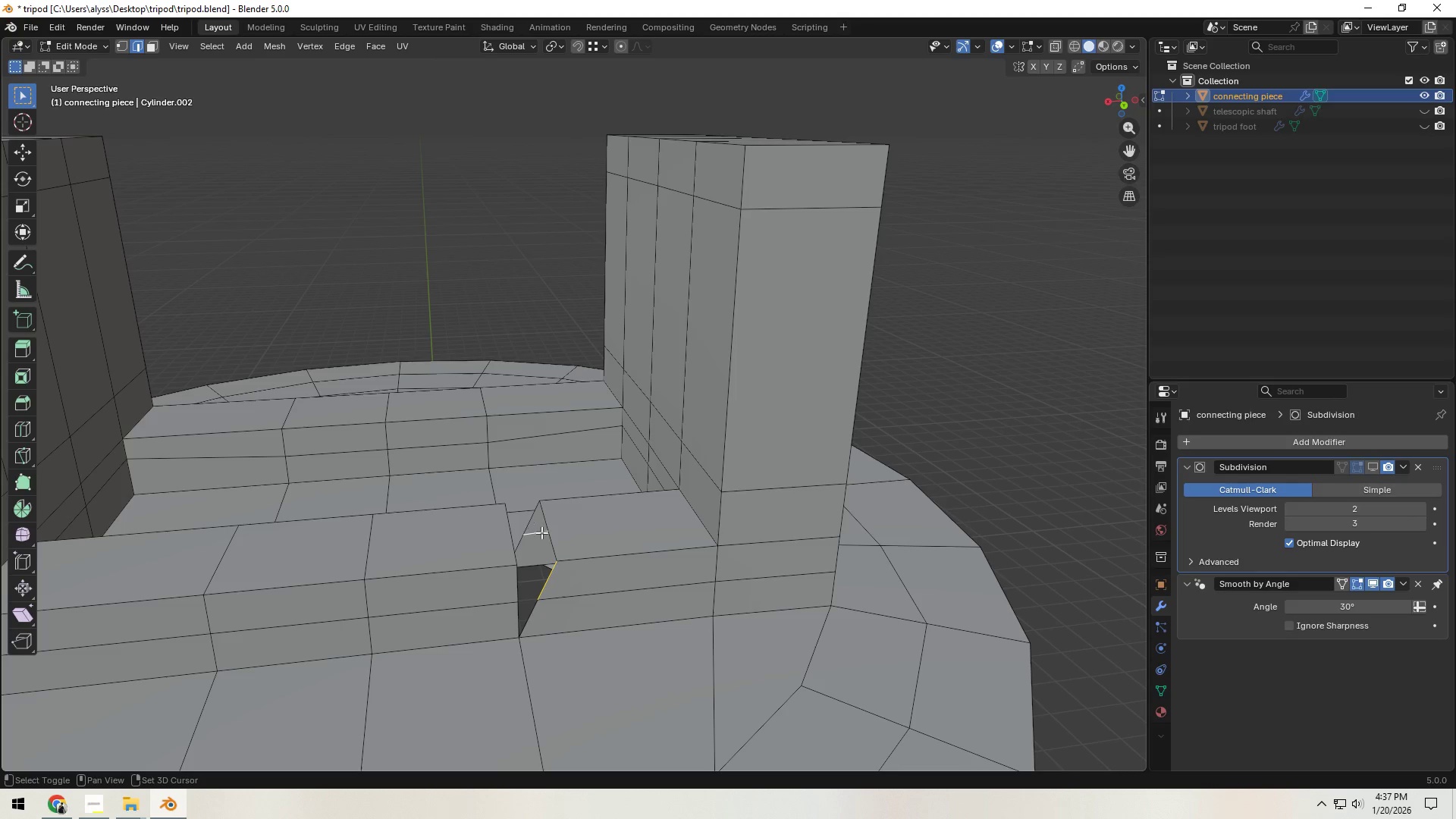 
left_click([542, 532])
 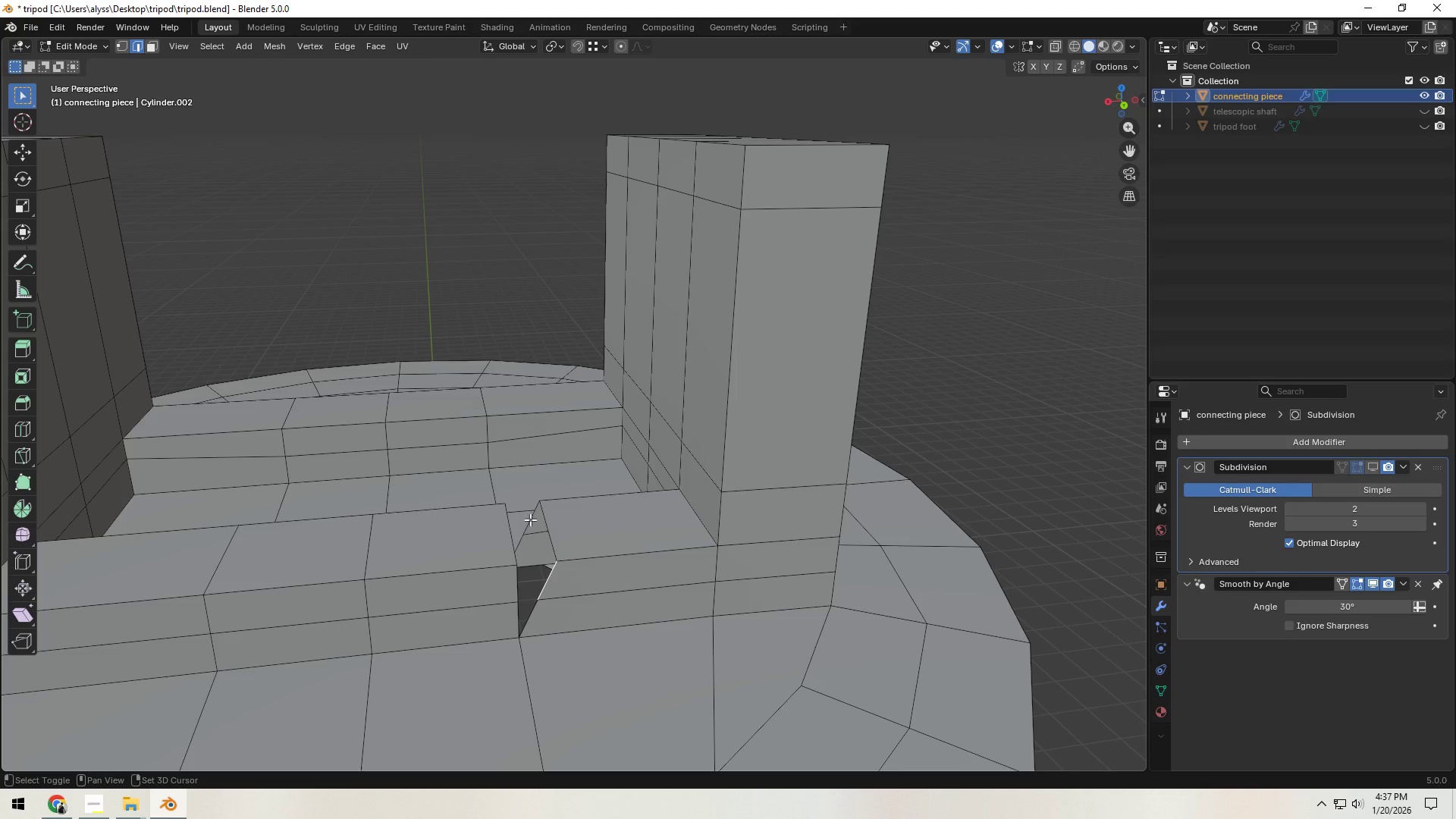 
double_click([530, 519])
 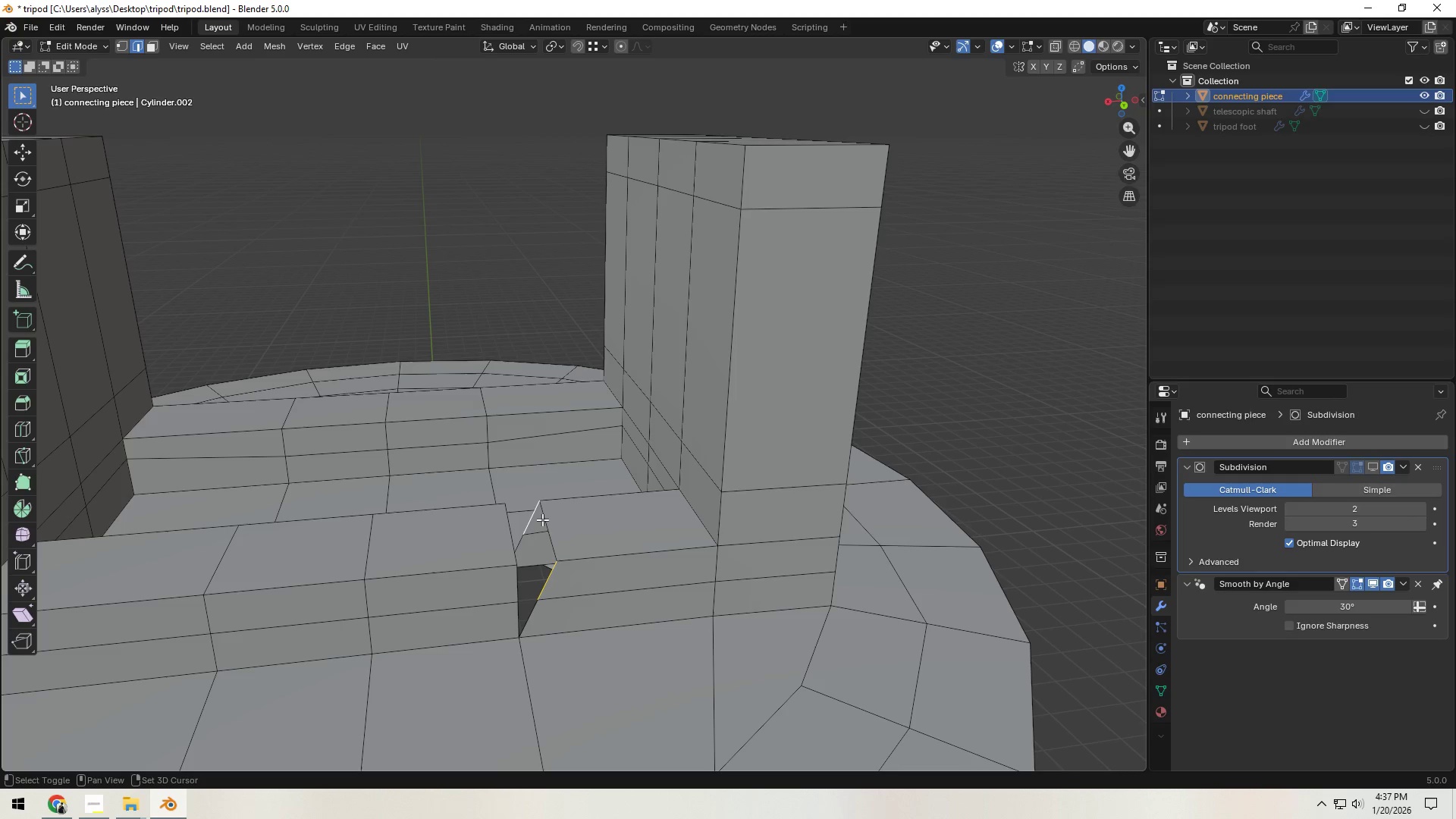 
hold_key(key=ShiftLeft, duration=0.5)
 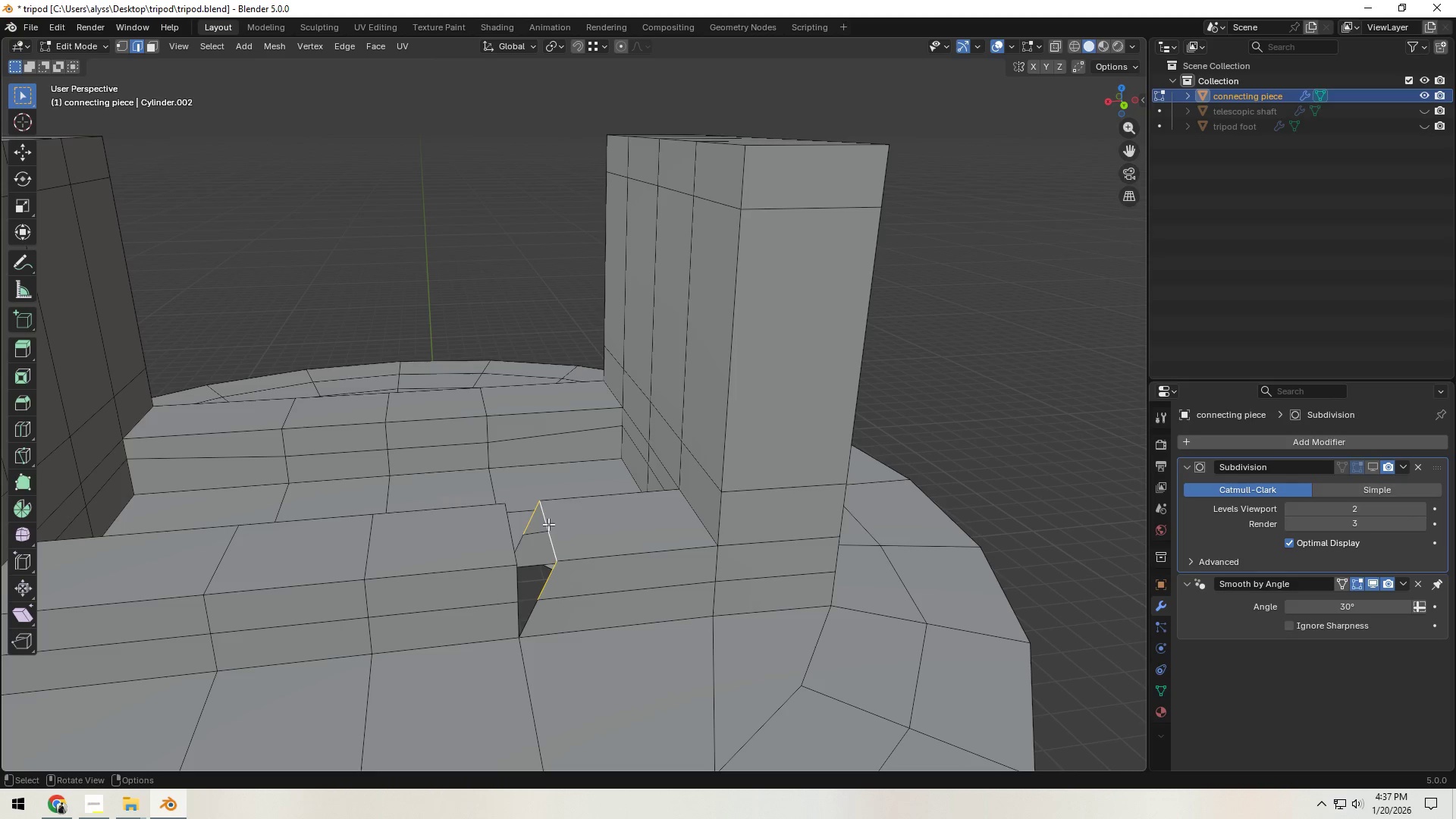 
key(X)
 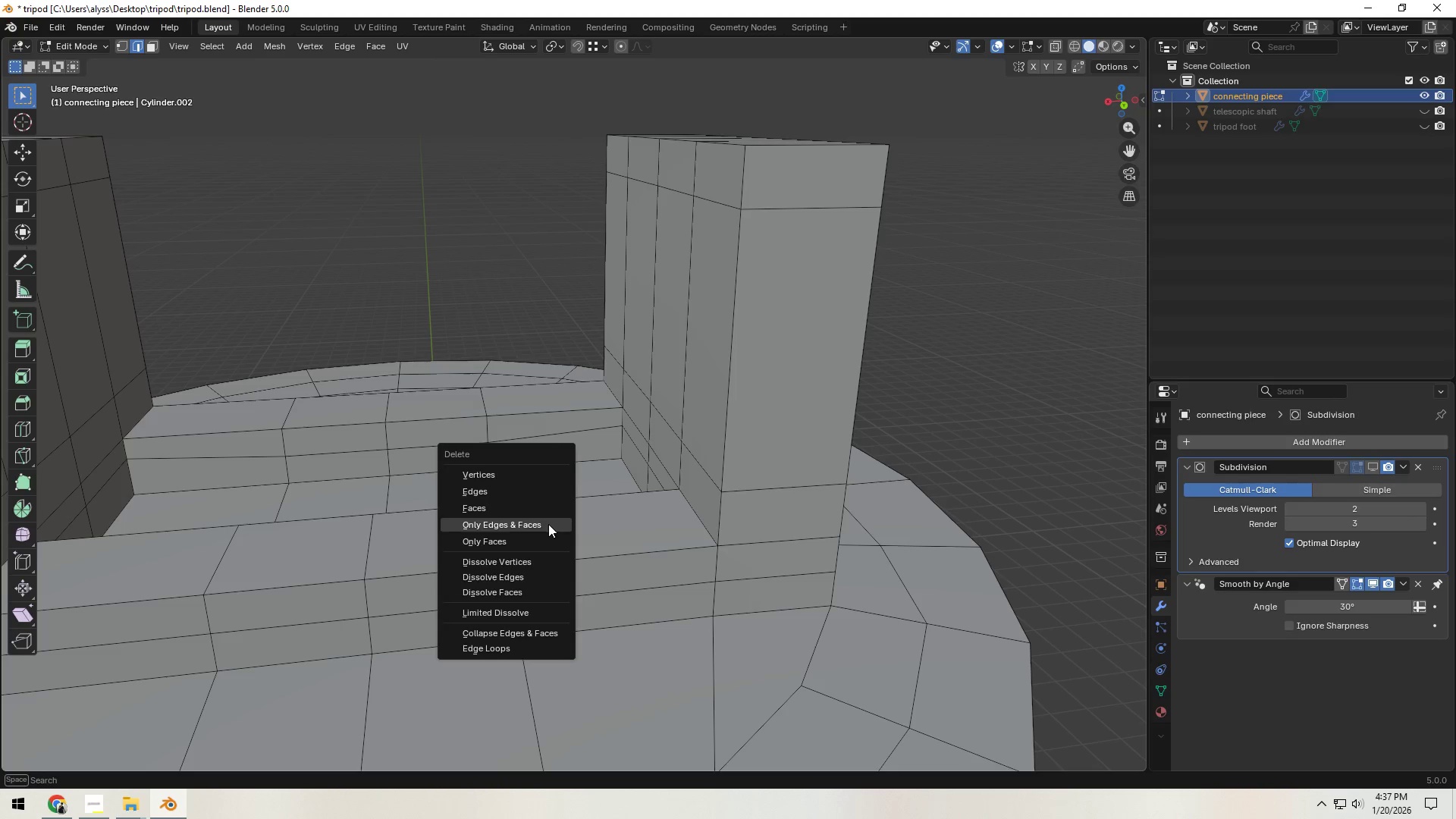 
left_click([548, 524])
 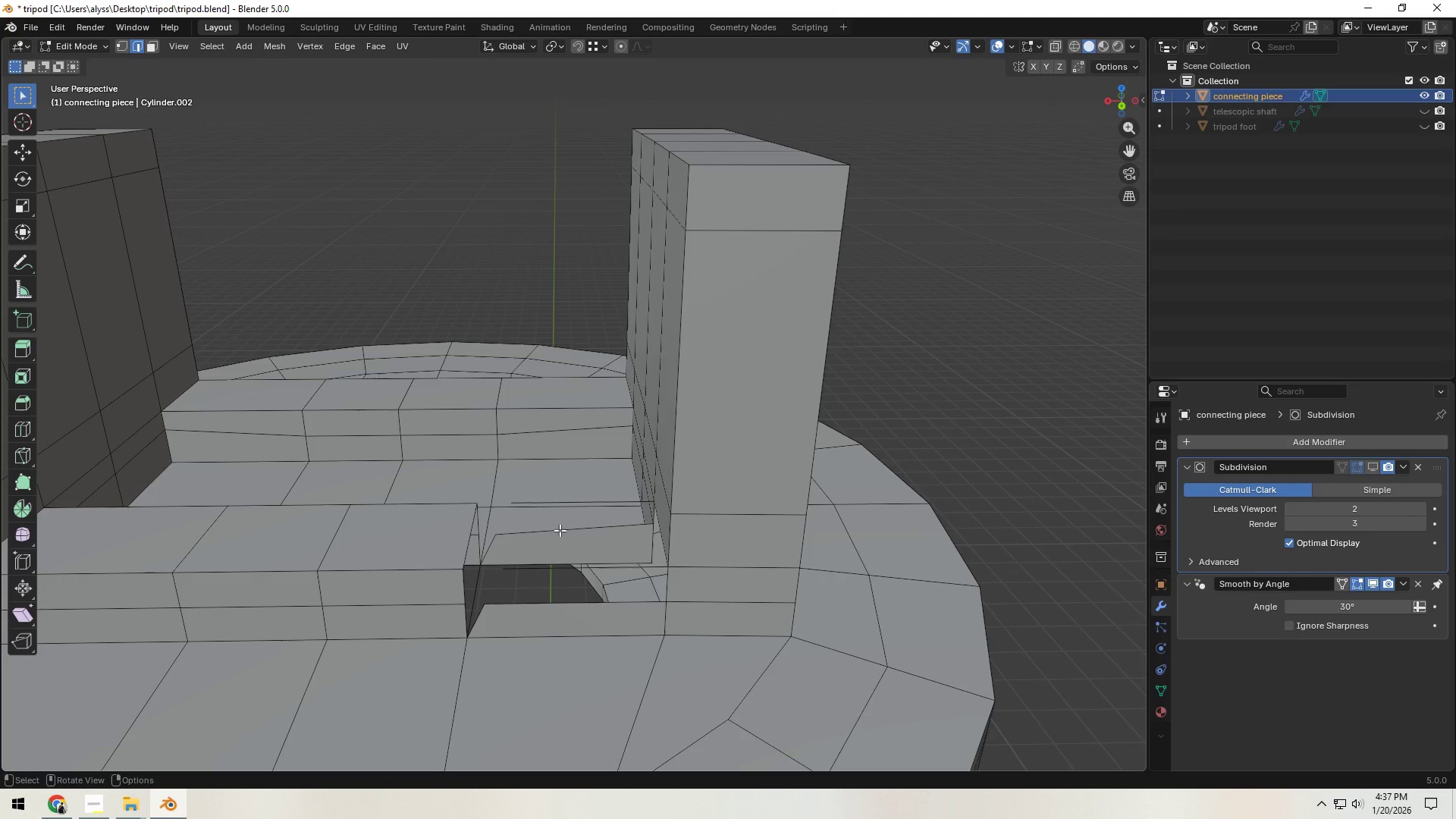 
key(Control+Z)
 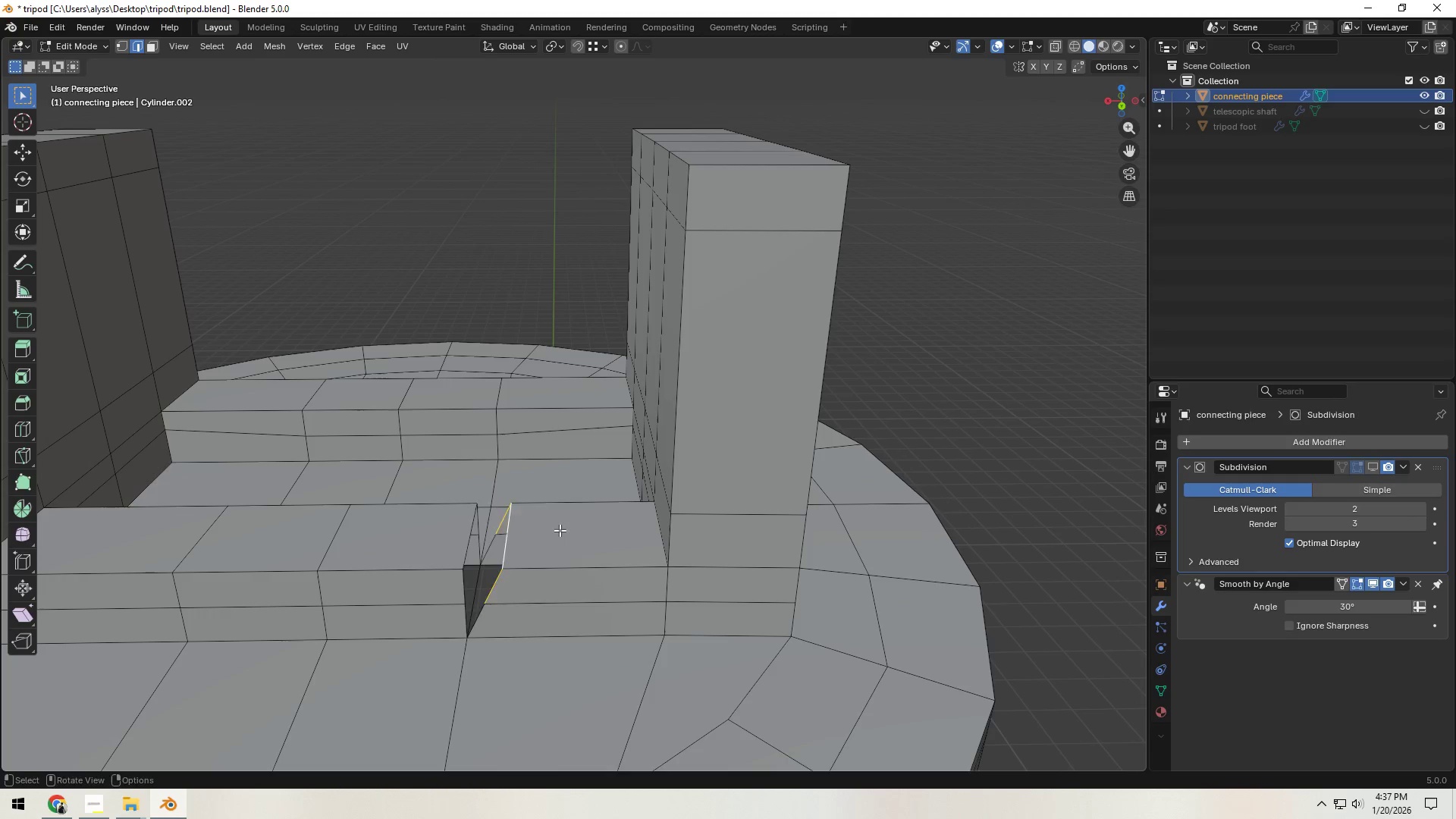 
key(X)
 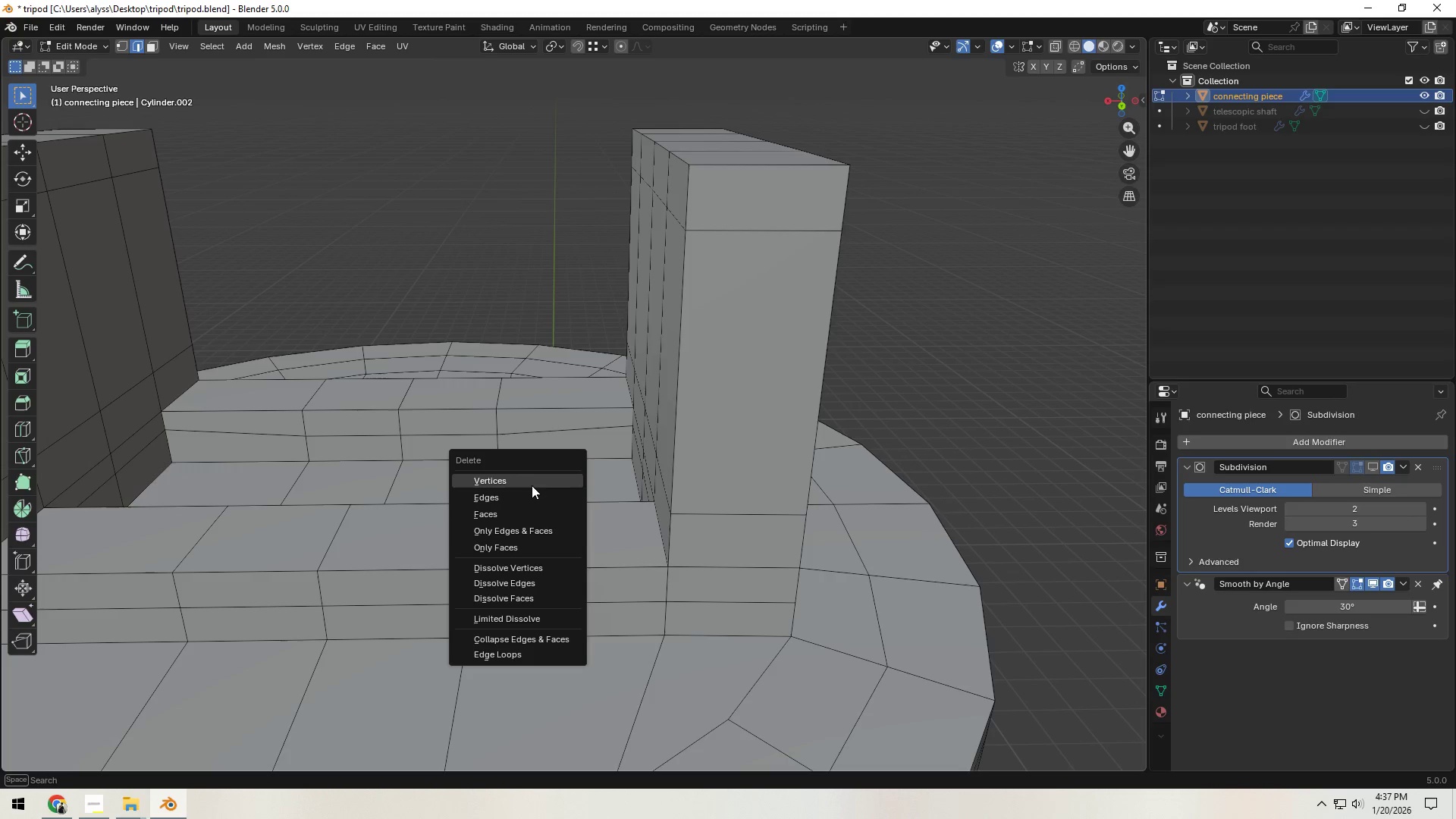 
left_click([529, 482])
 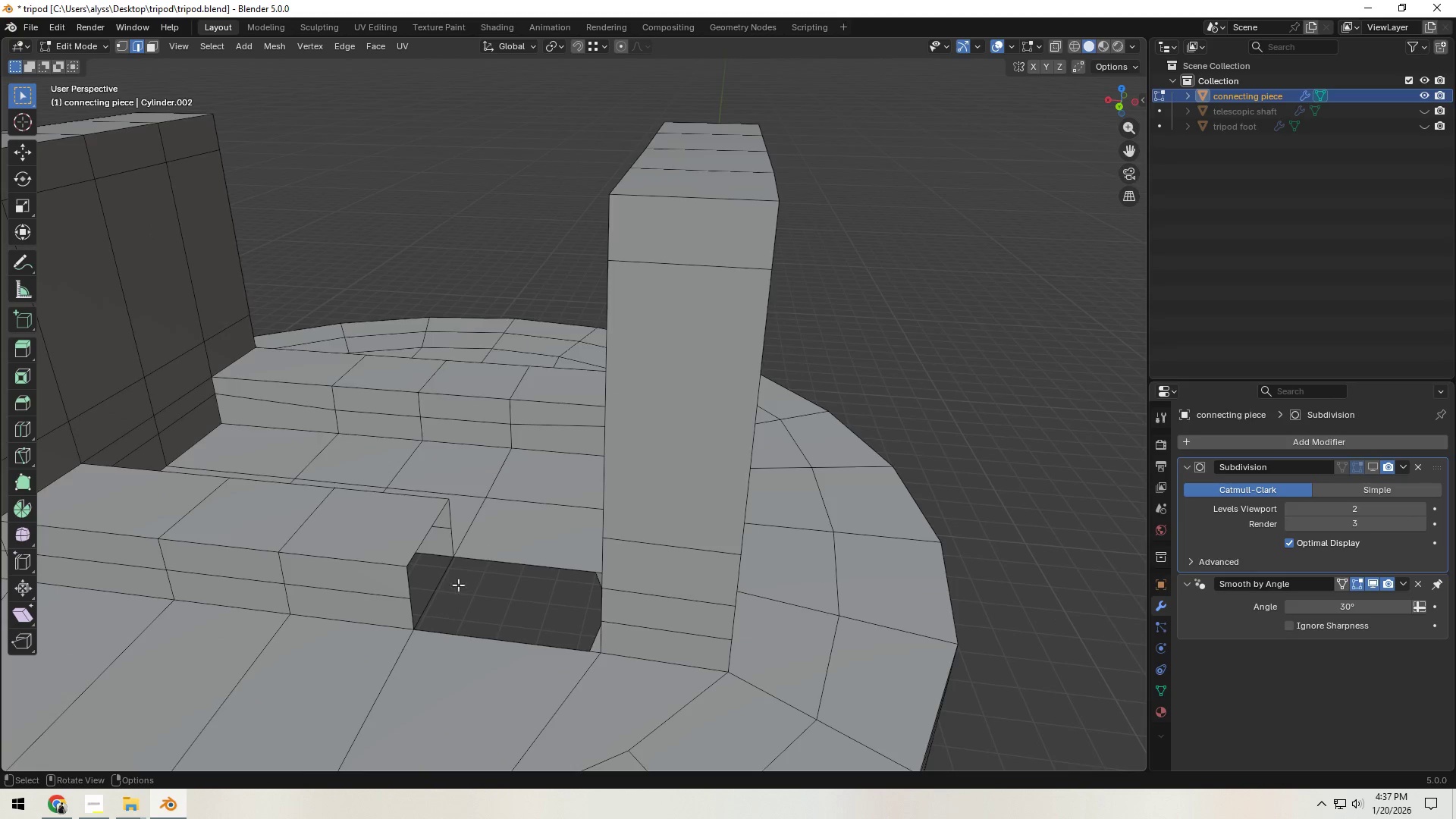 
left_click([435, 591])
 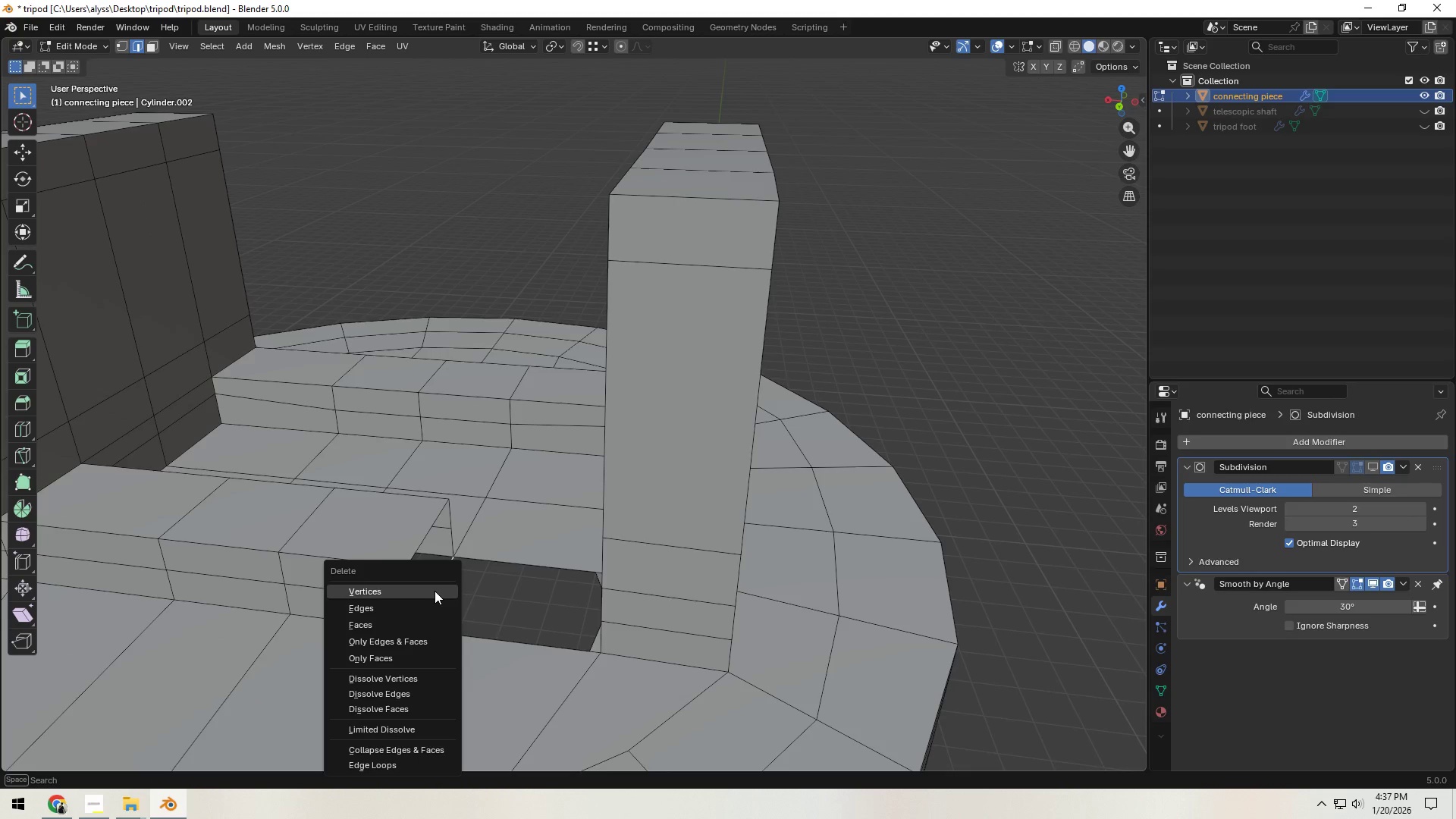 
key(X)
 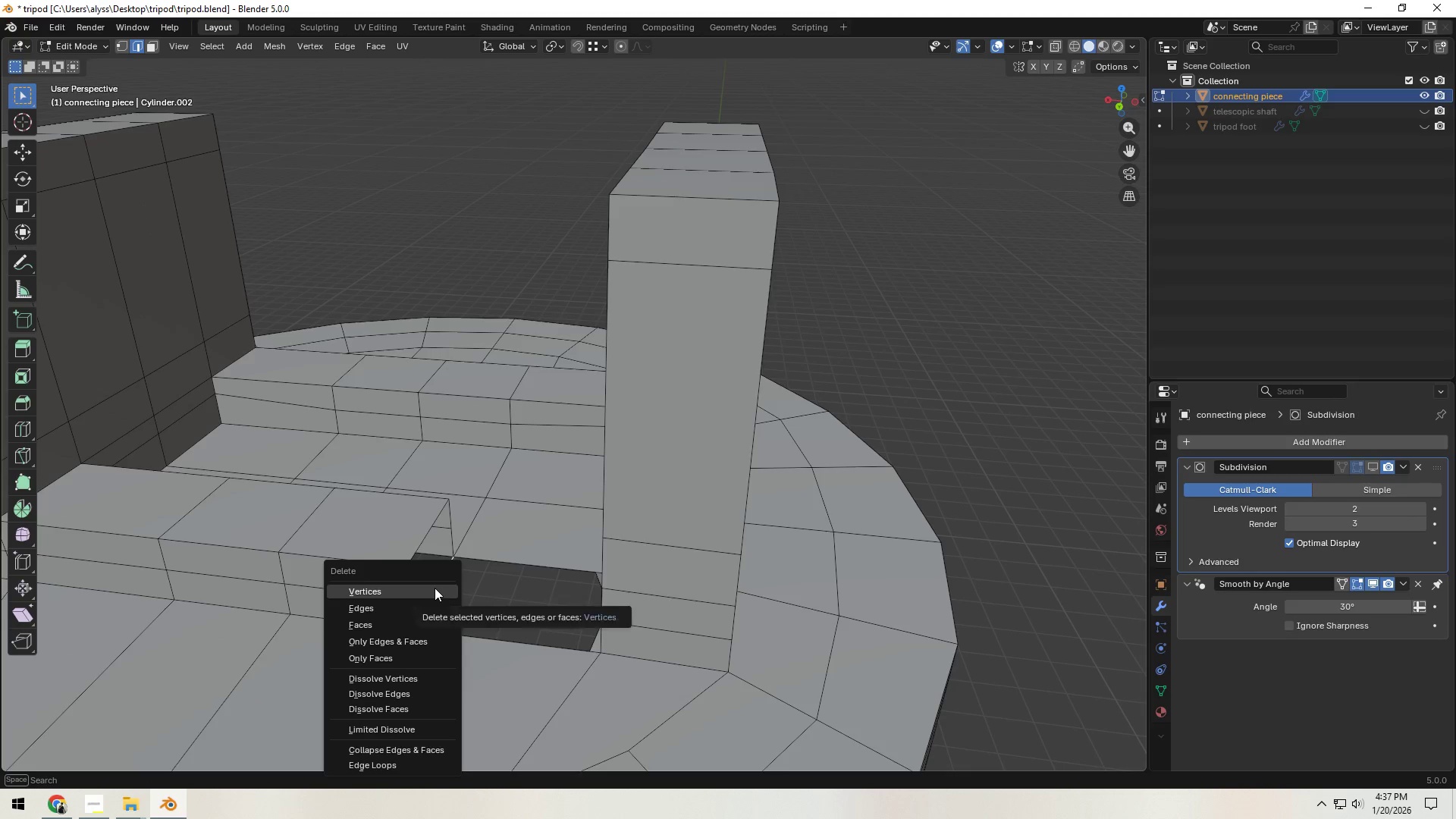 
left_click([435, 588])
 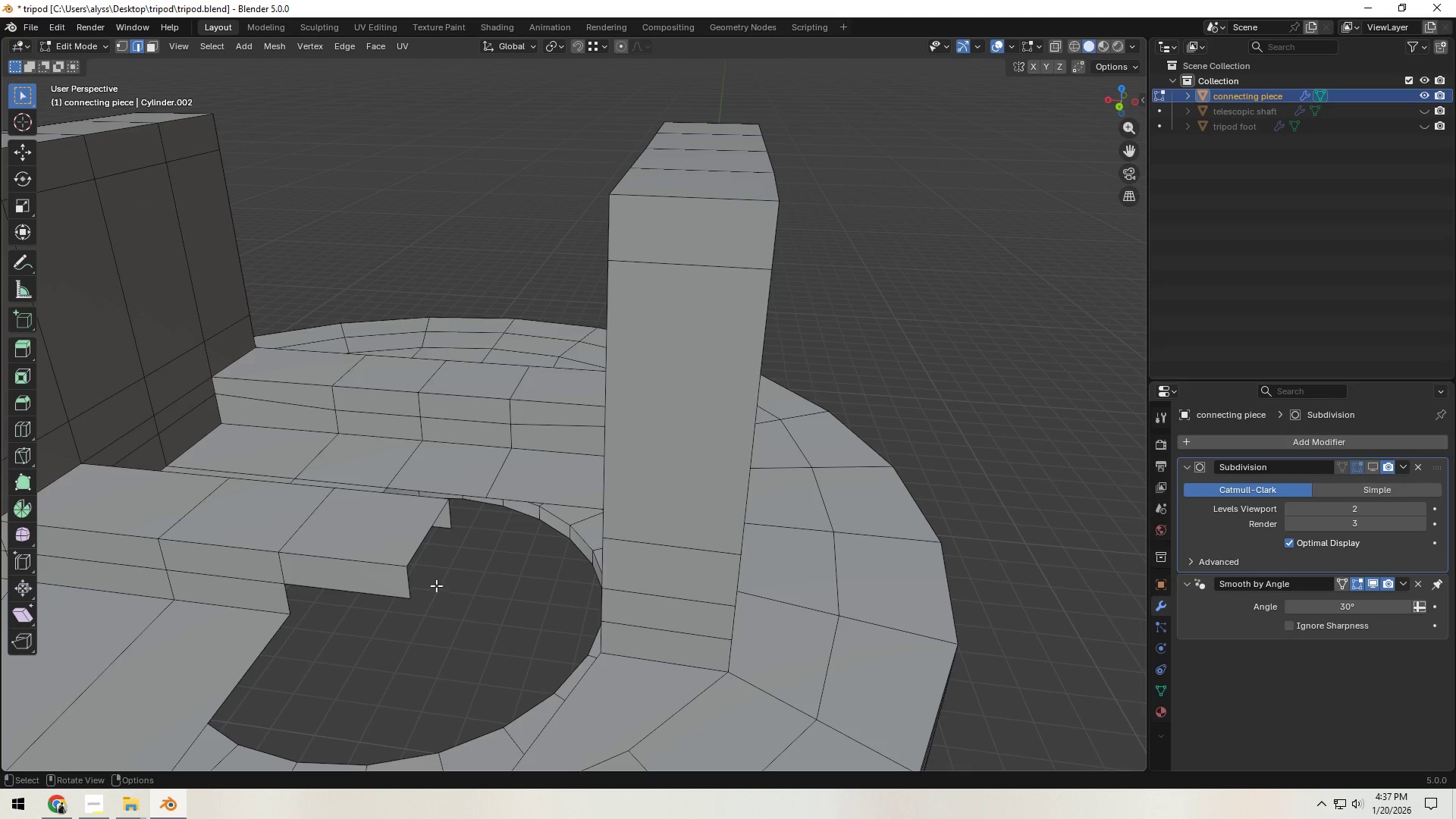 
key(Control+Z)
 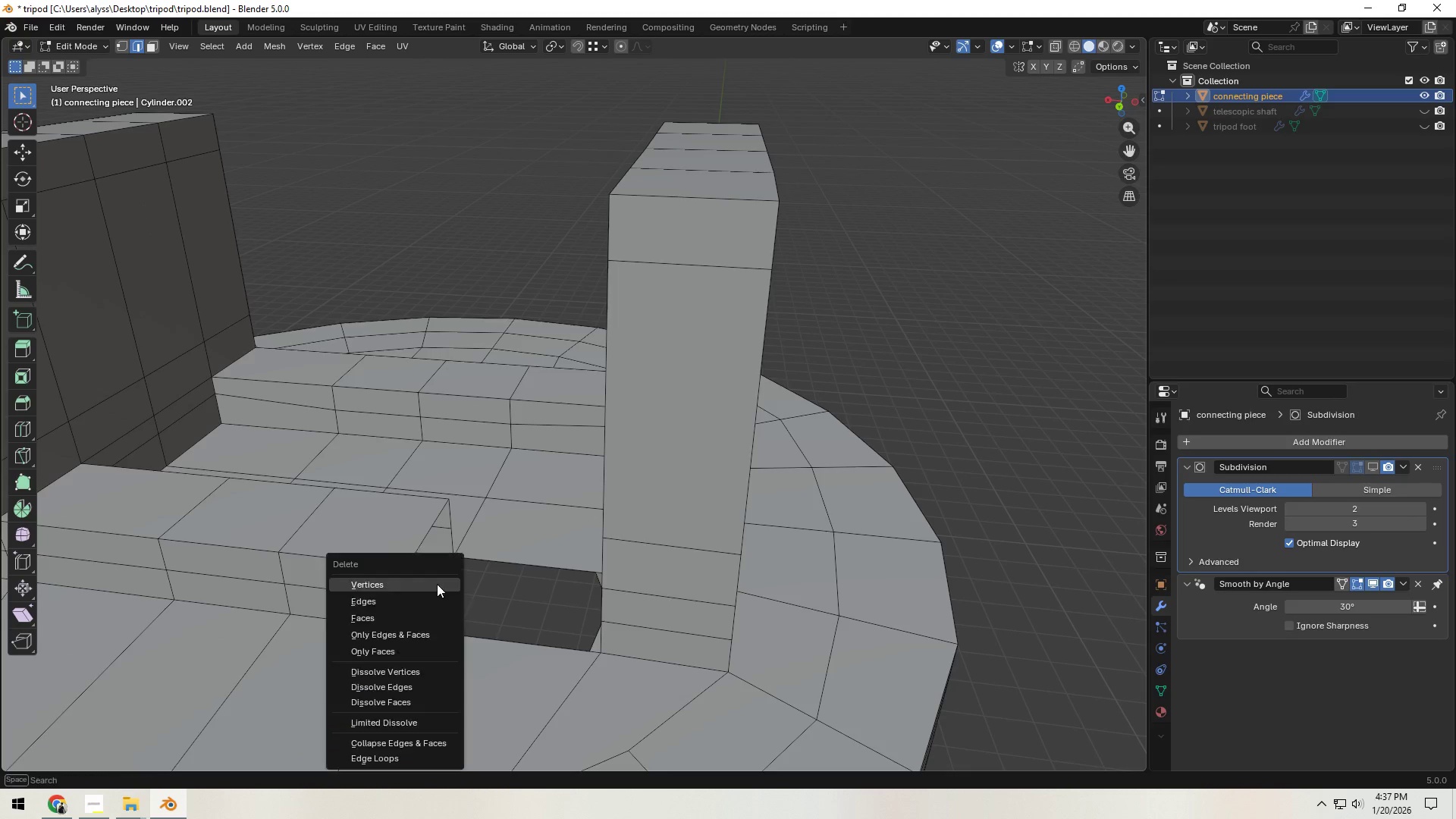 
key(X)
 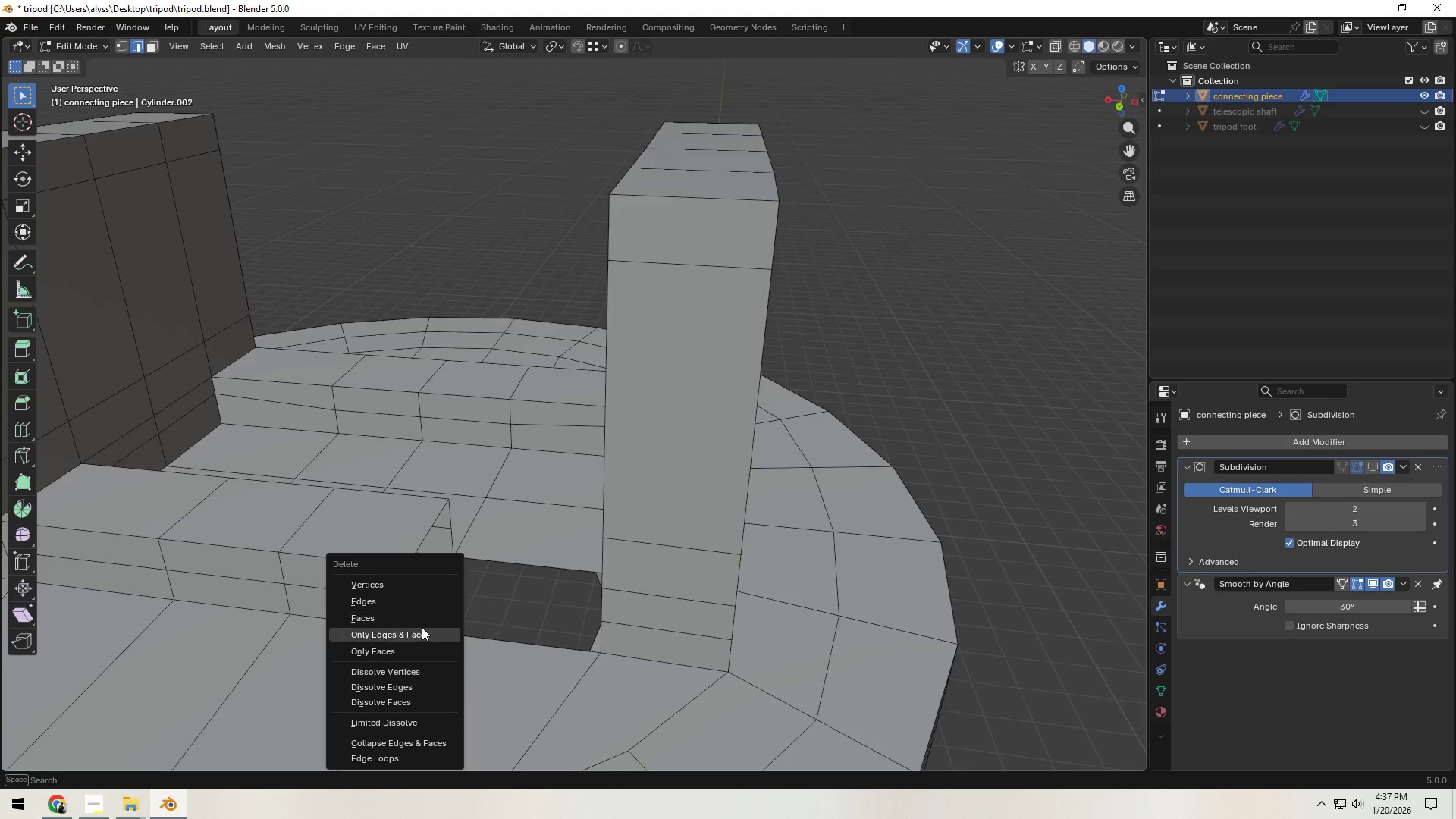 
left_click([419, 632])
 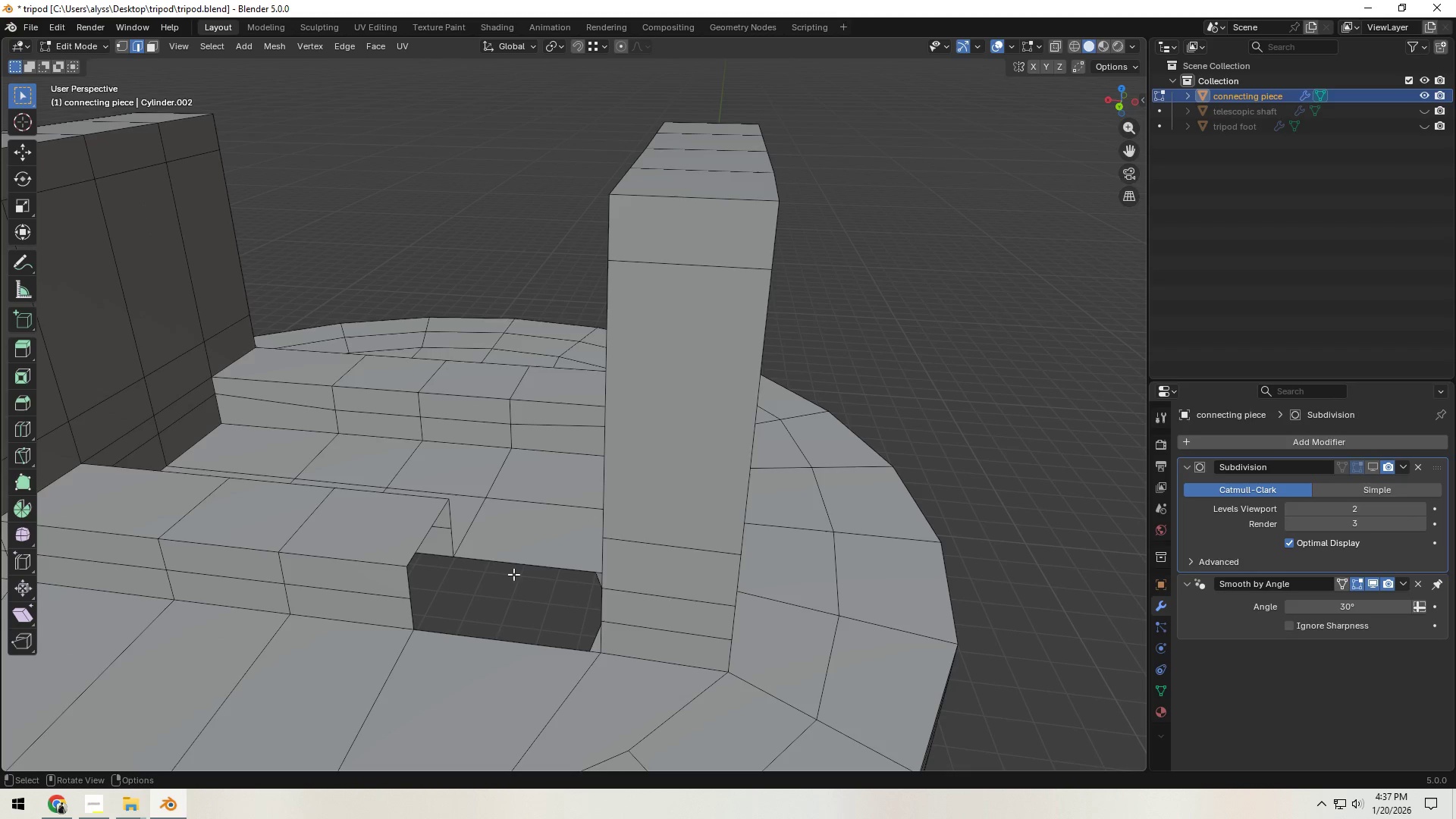 
left_click([521, 561])
 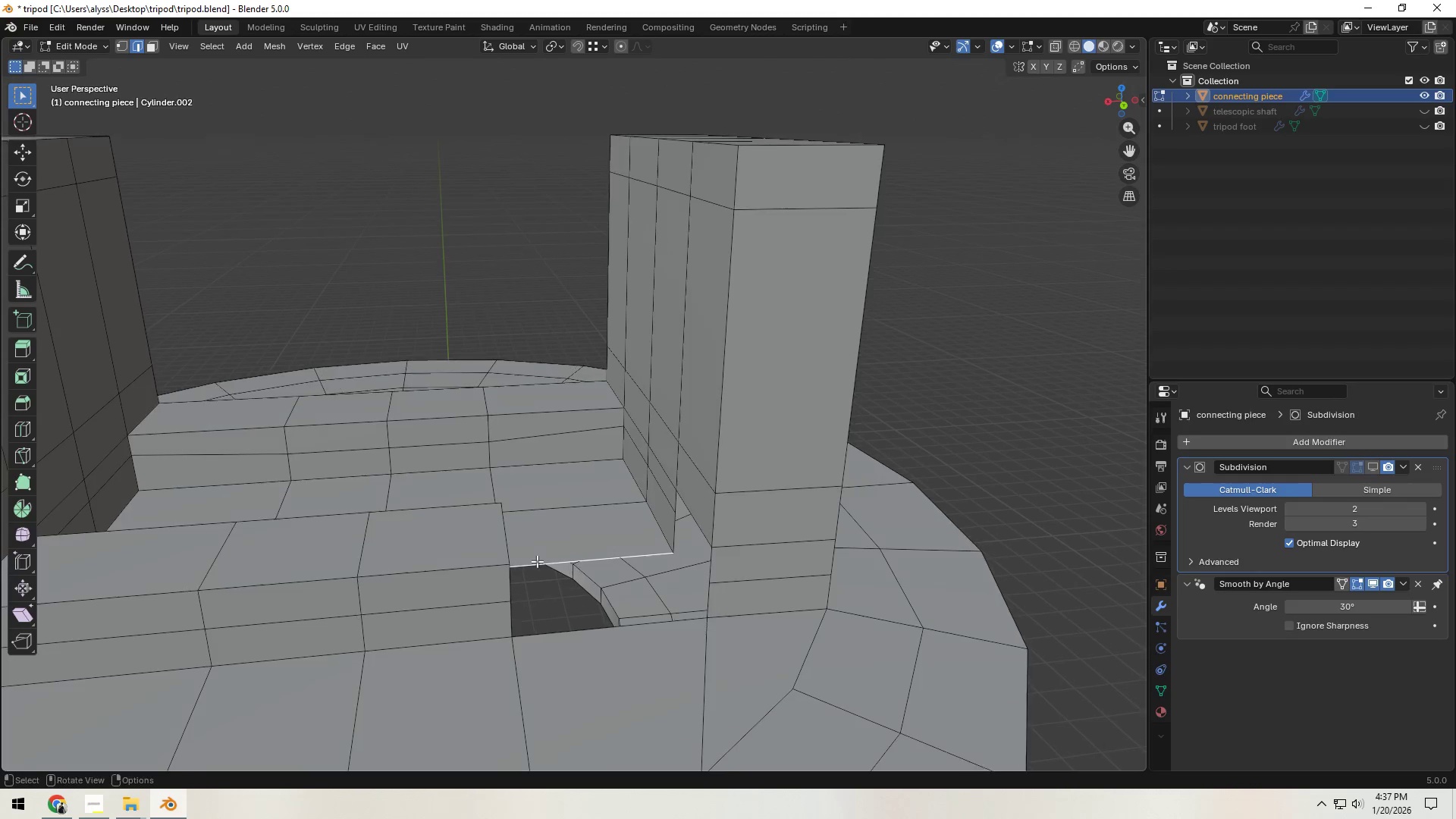 
type(fffff)
 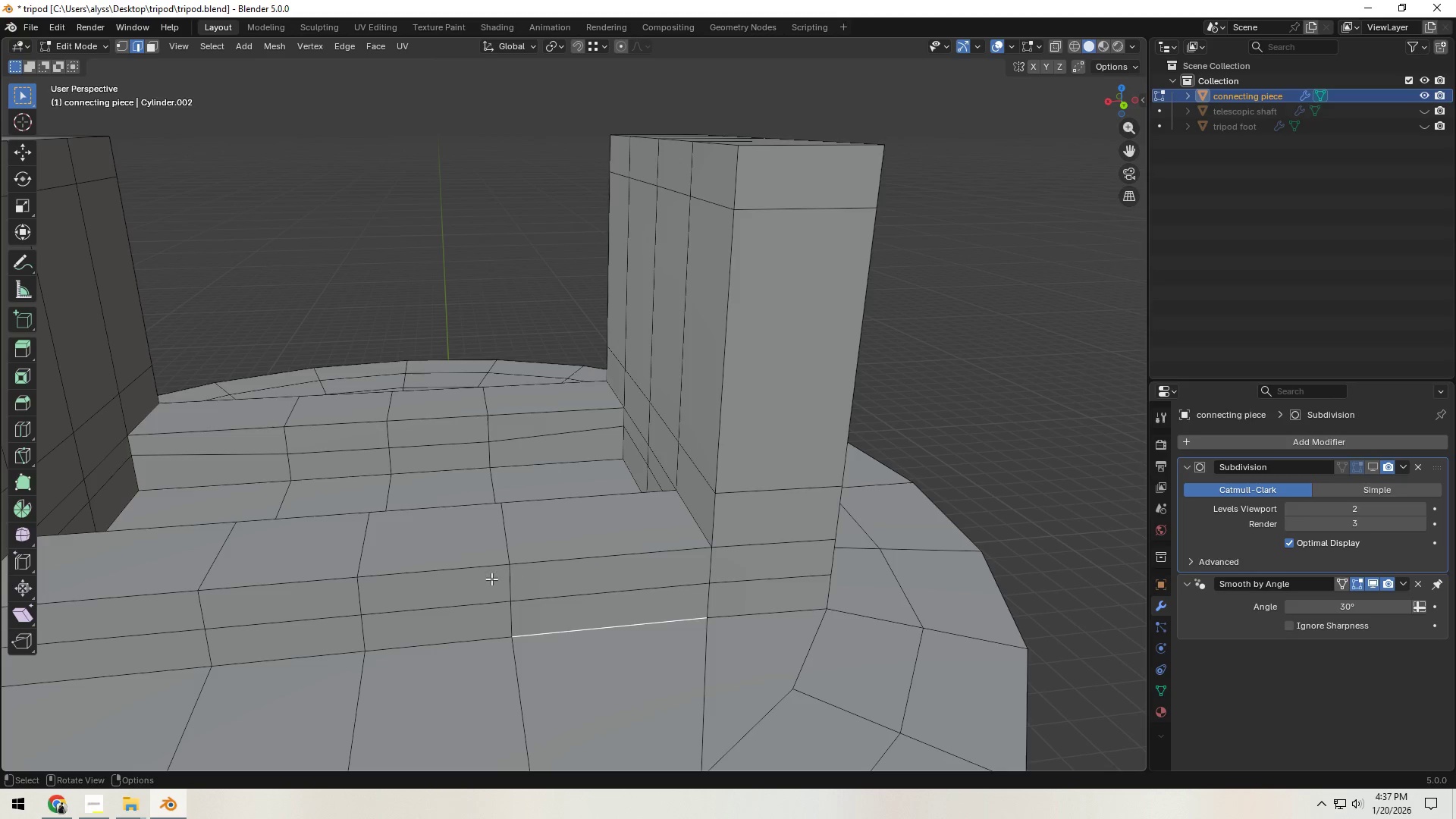 
hold_key(key=ShiftLeft, duration=0.36)
 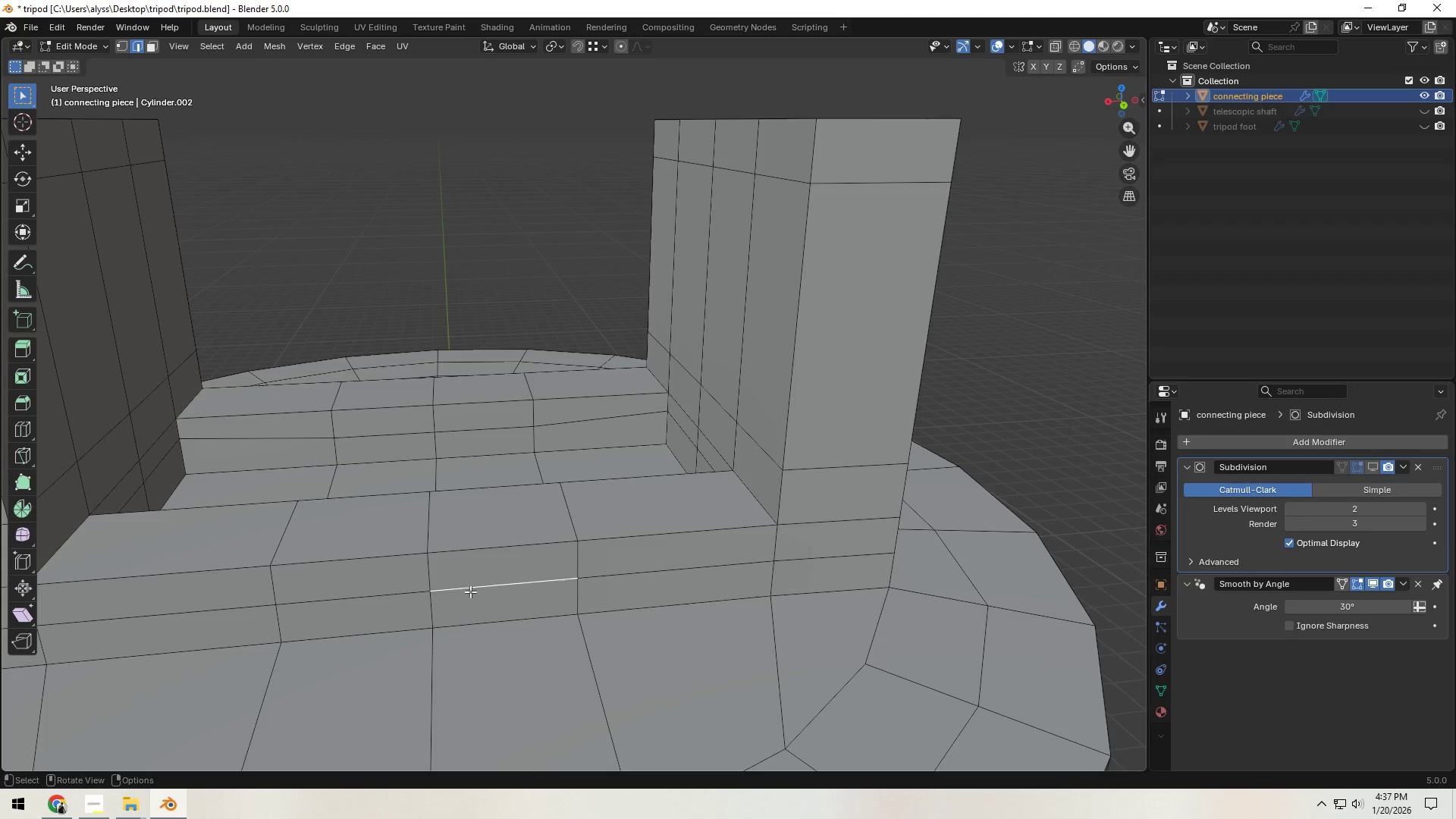 
hold_key(key=ShiftLeft, duration=0.33)
double_click([391, 595])
 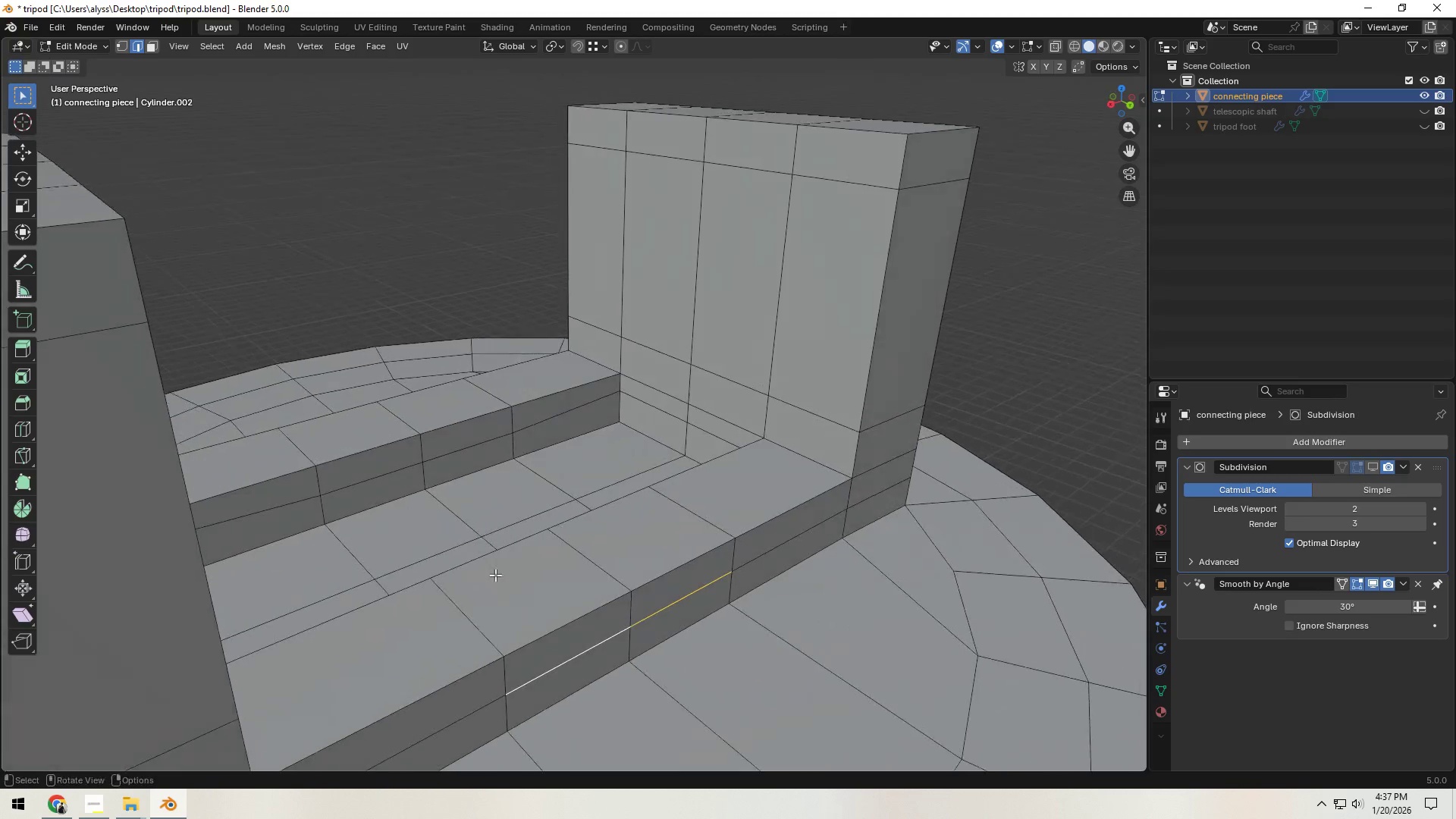 
left_click([390, 450])
 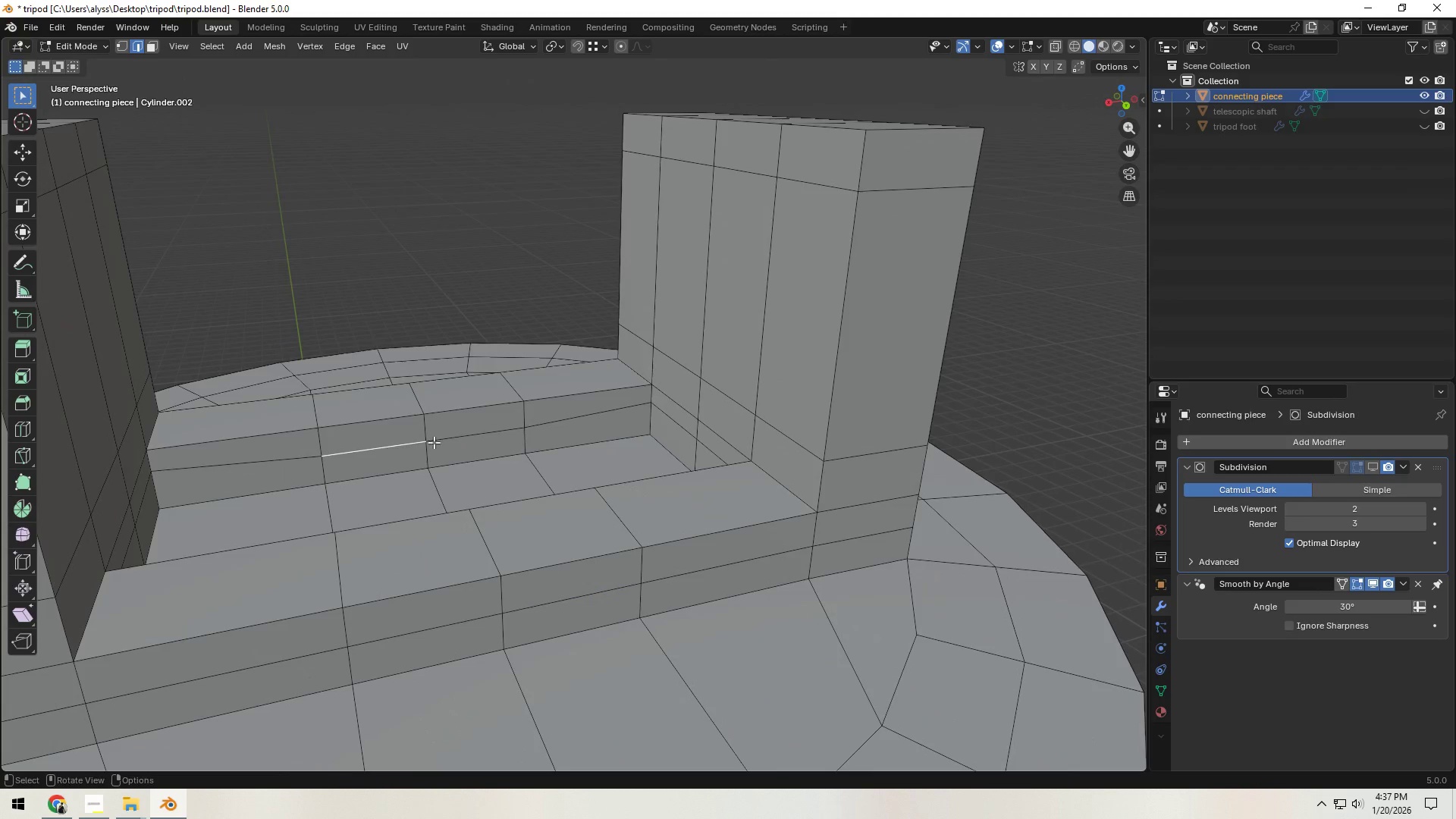 
key(Shift+ShiftLeft)
 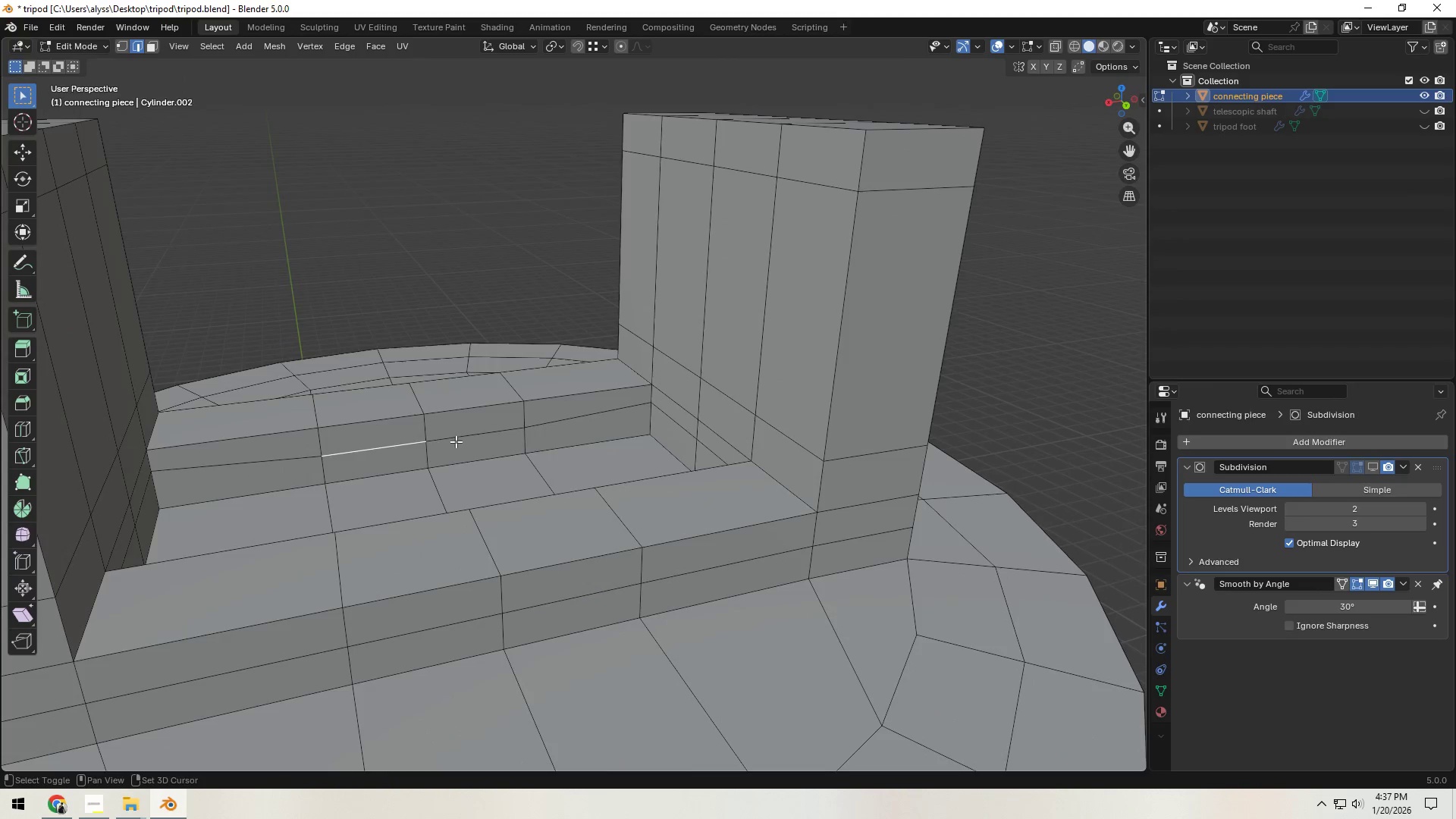 
double_click([456, 441])
 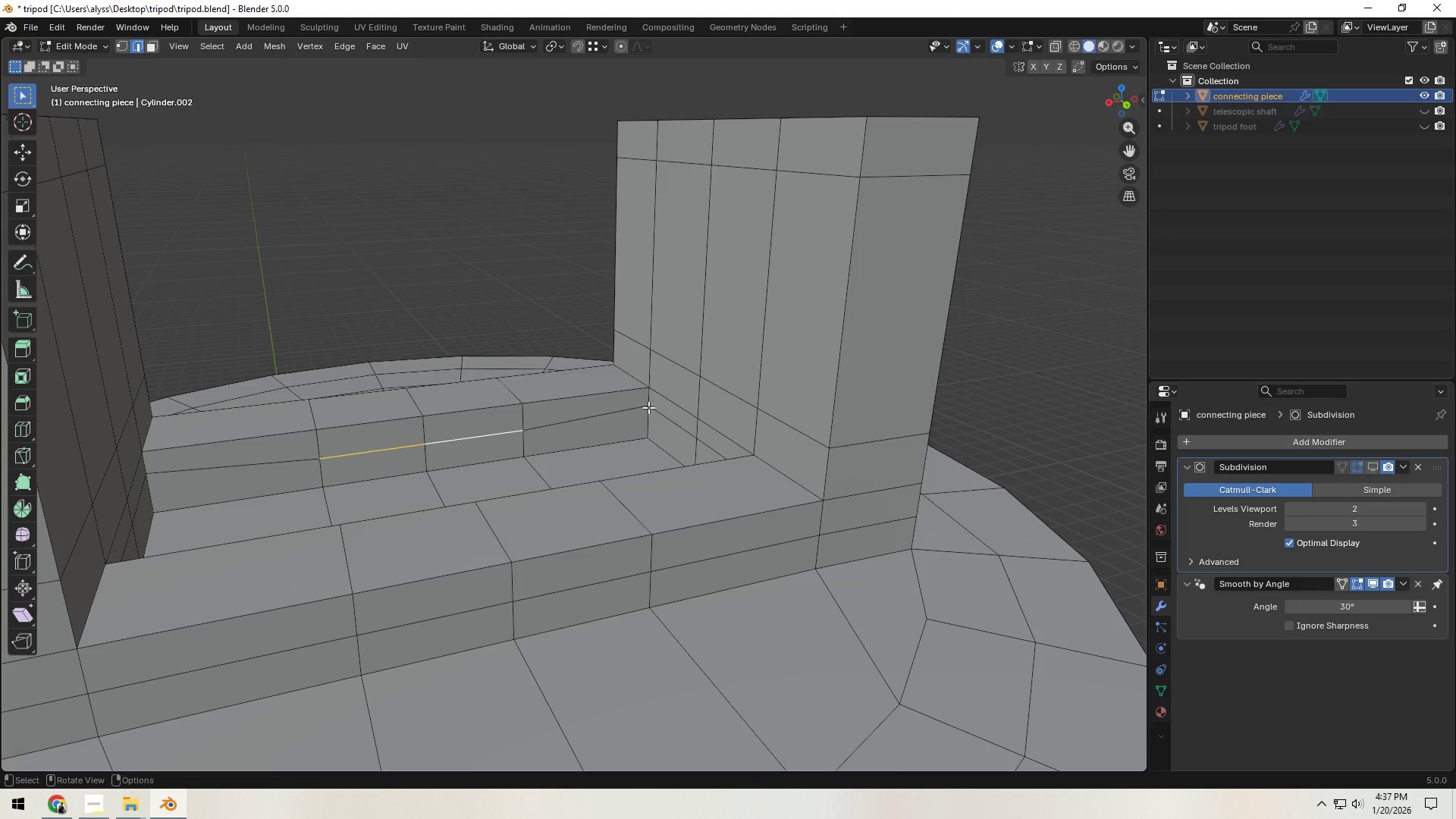 
type(gz)
 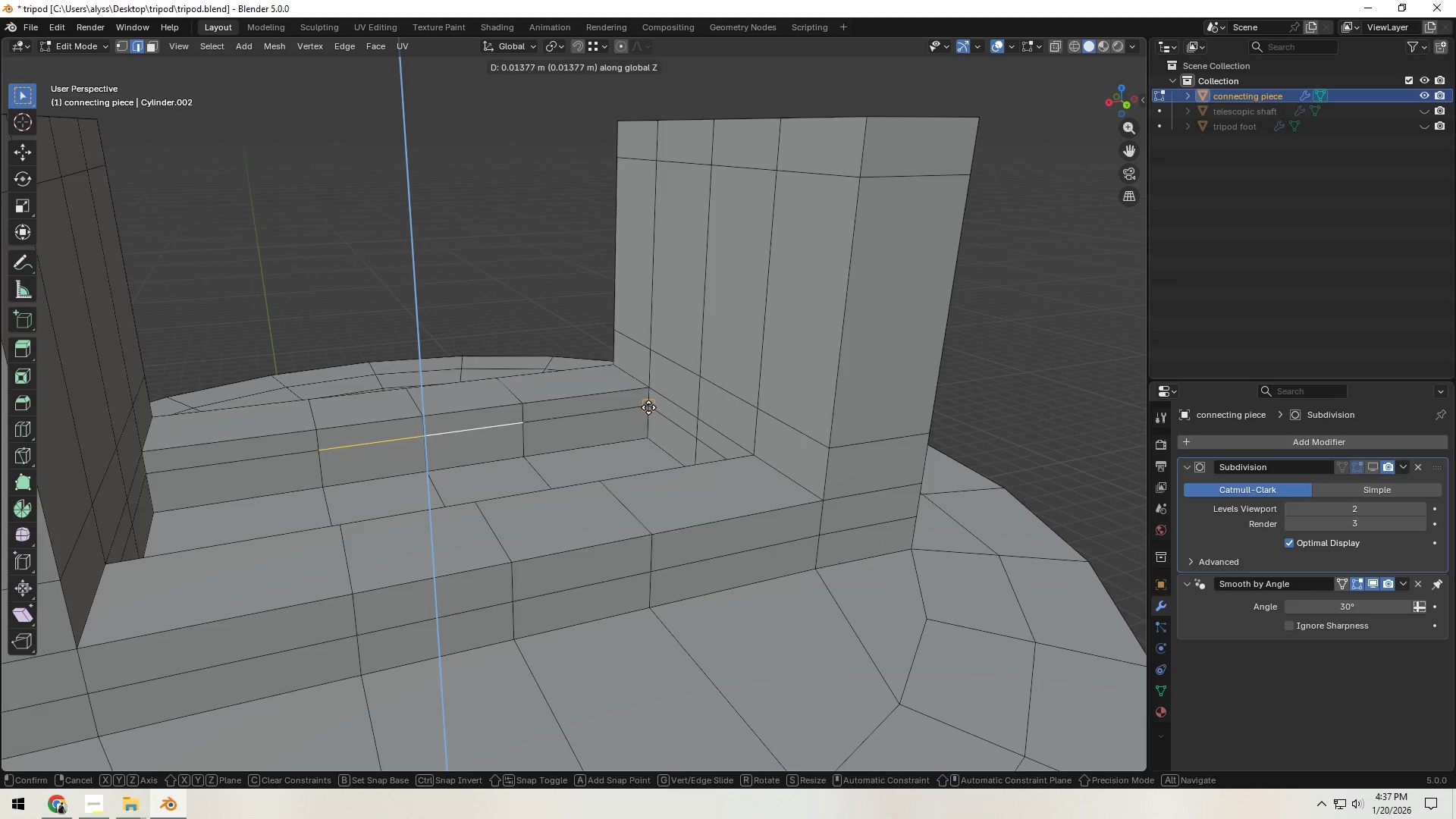 
hold_key(key=ControlLeft, duration=0.39)
left_click([648, 407])
 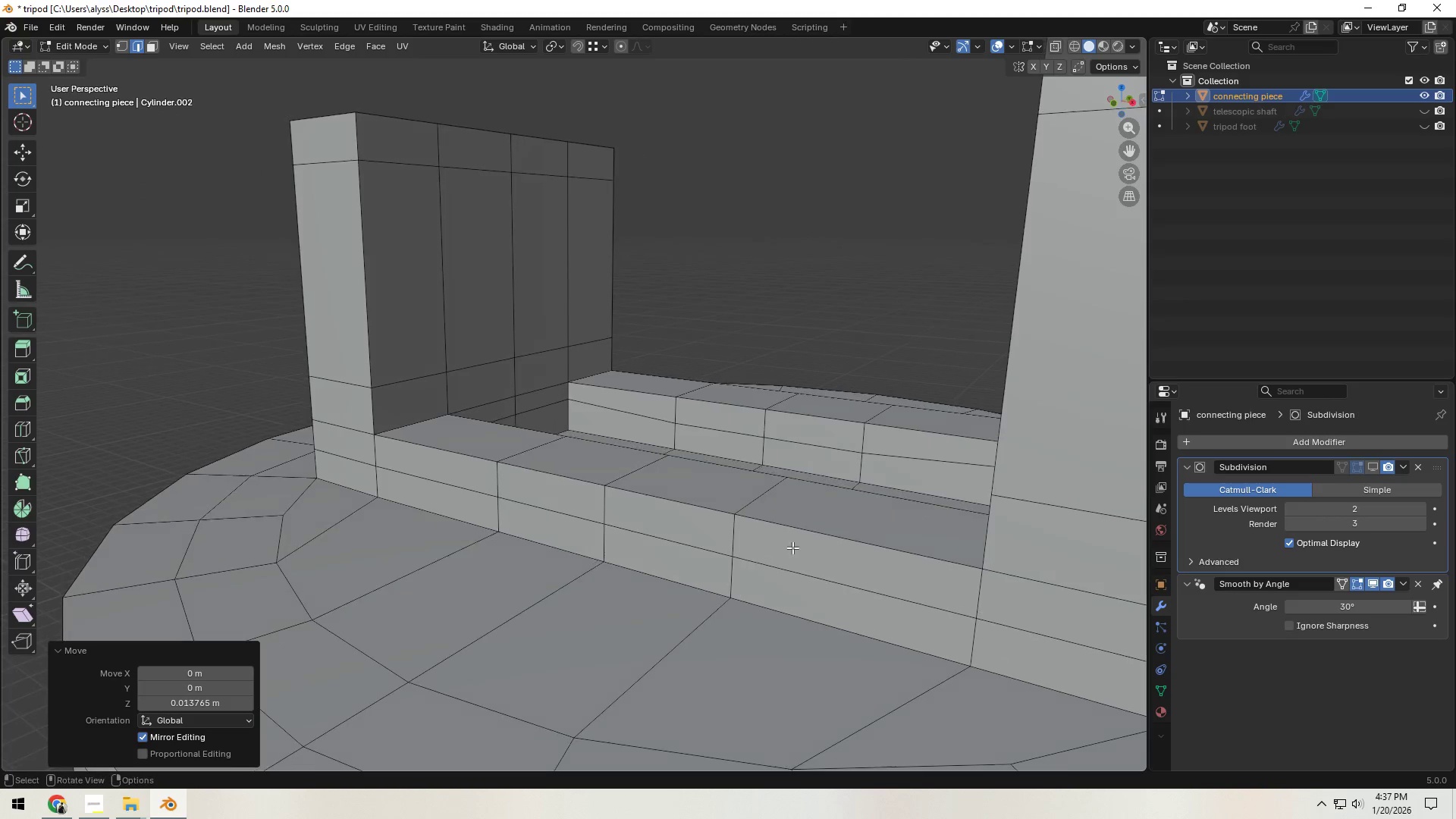 
left_click([713, 431])
 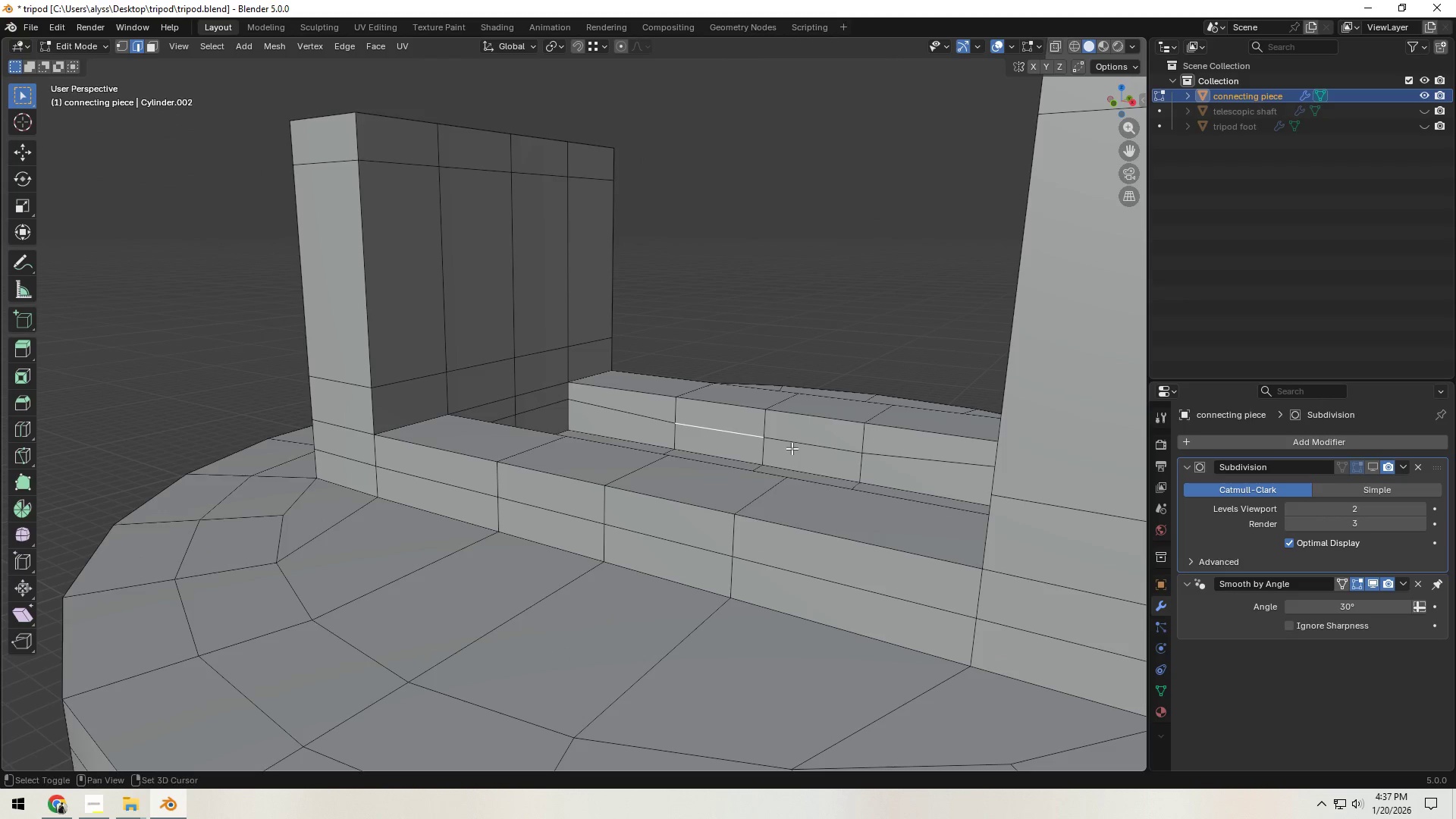 
key(Shift+ShiftLeft)
 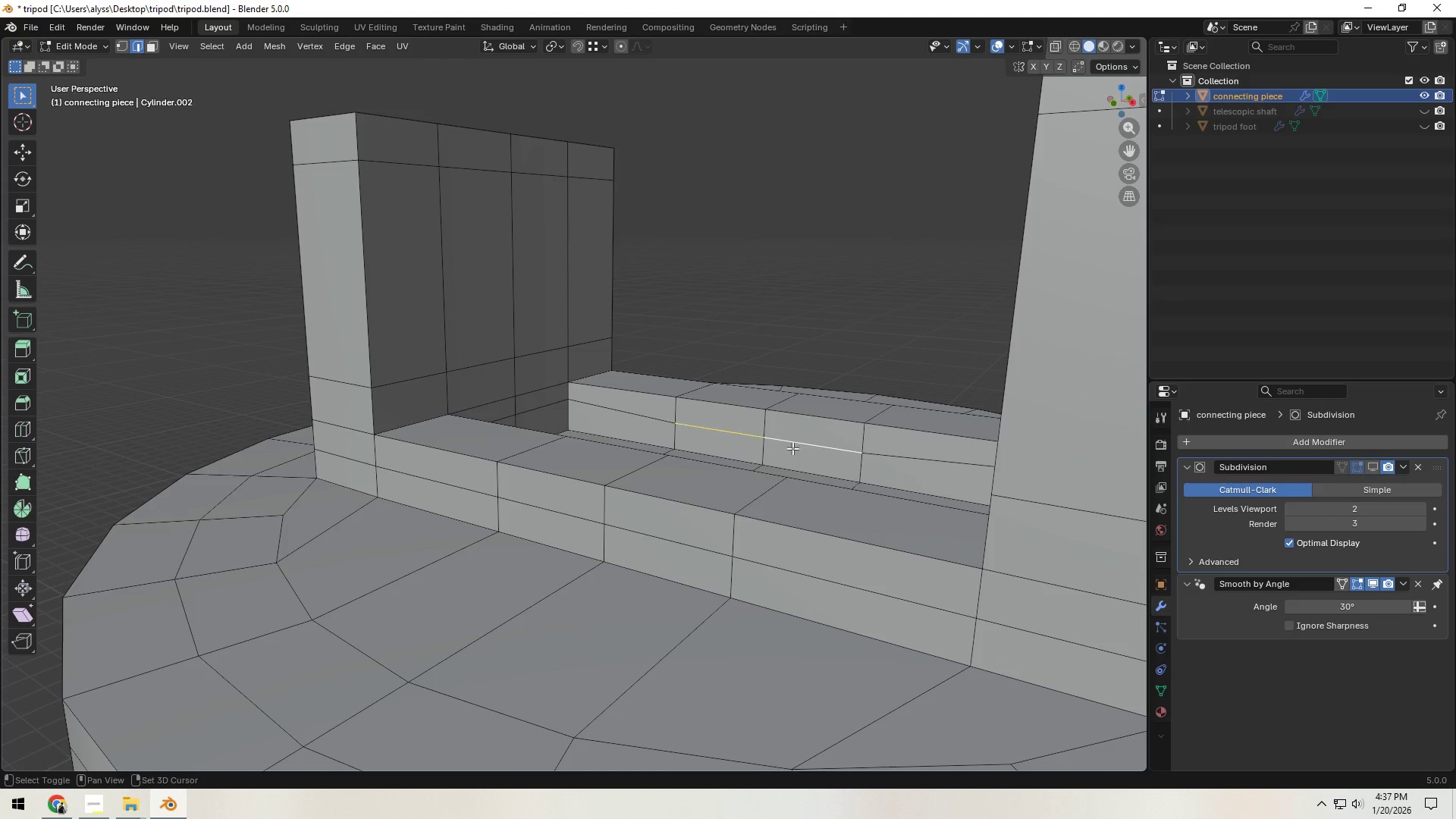 
left_click([792, 448])
 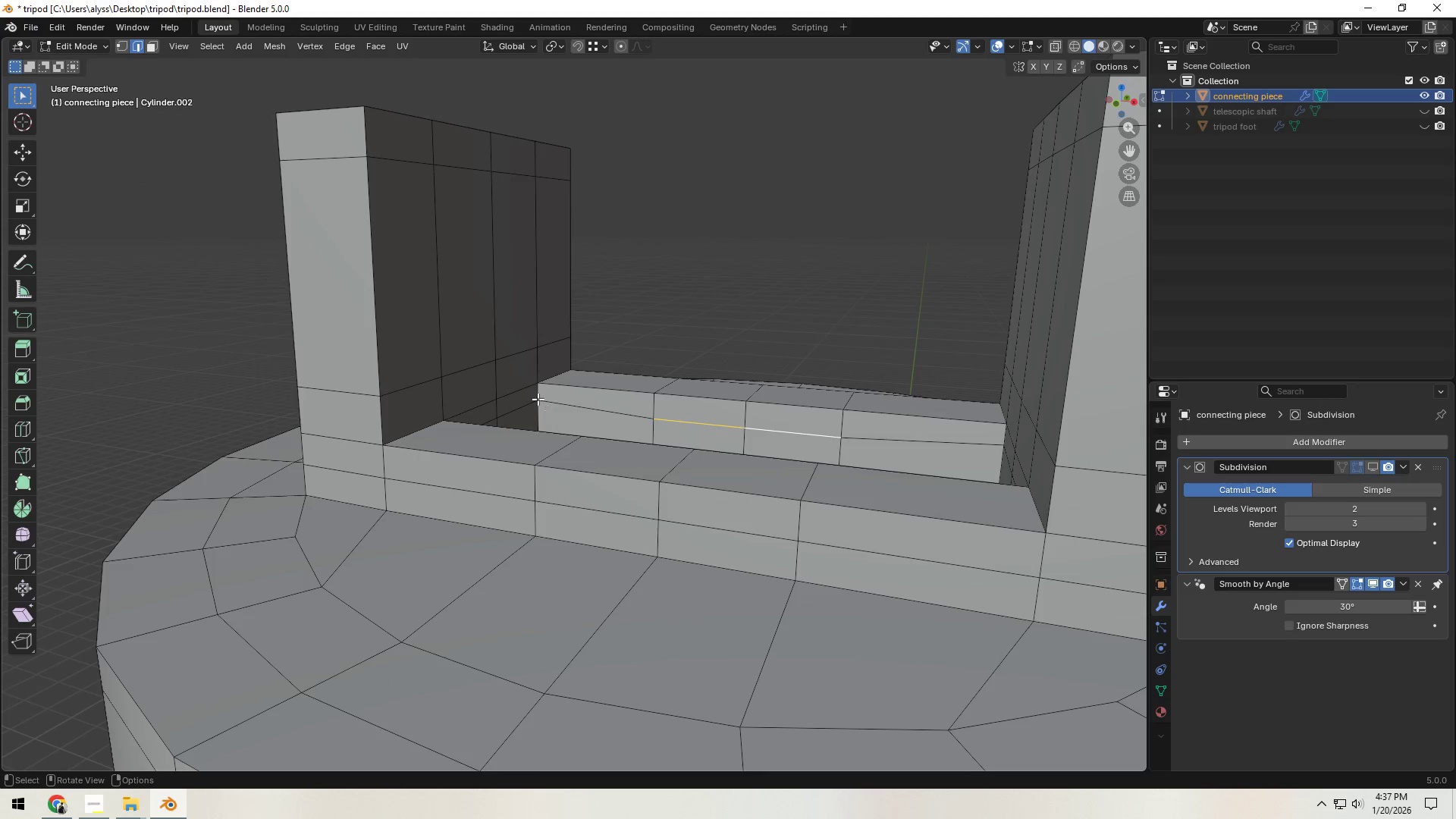 
type(gz)
 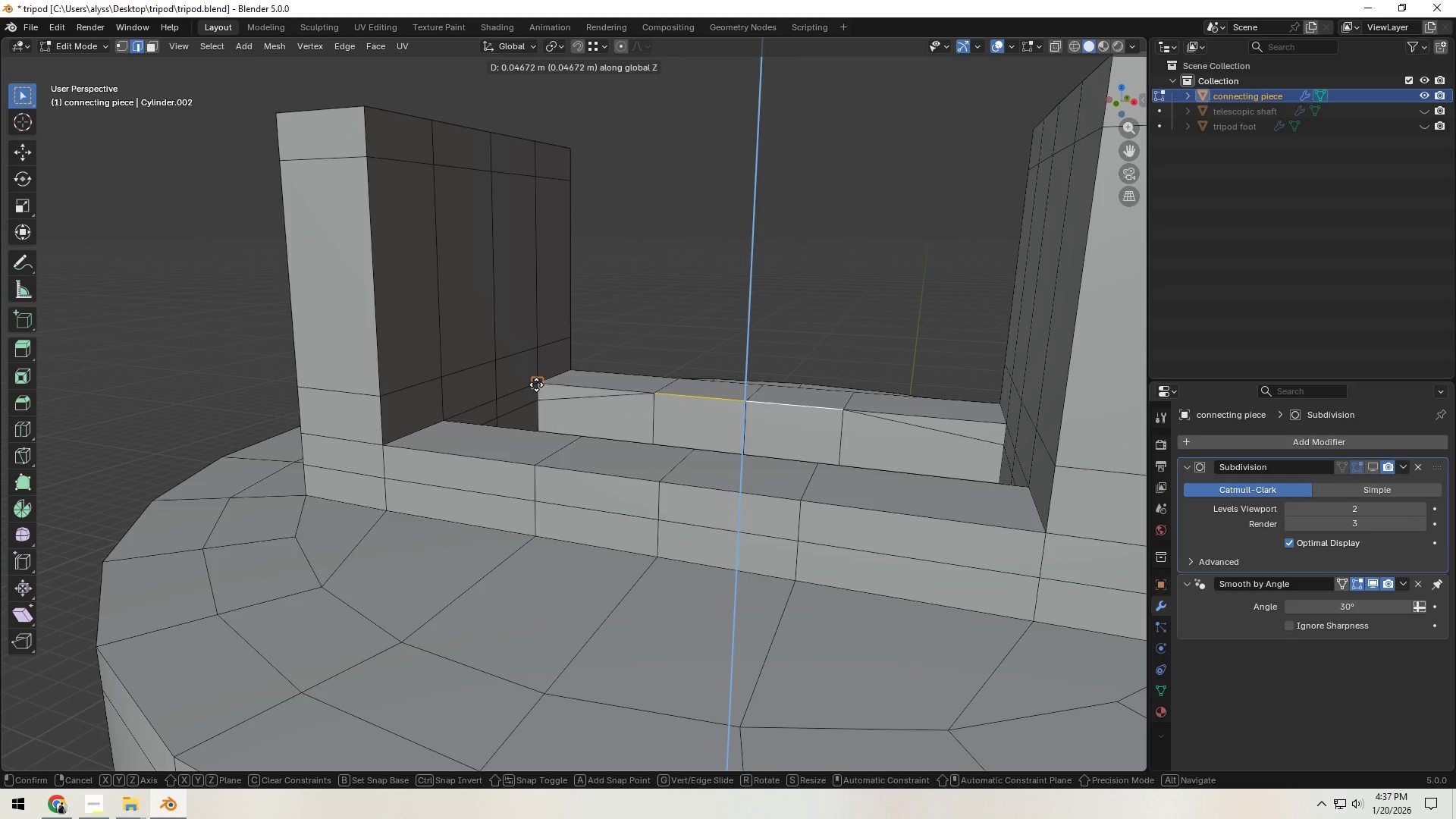 
hold_key(key=ControlLeft, duration=0.42)
left_click([536, 384])
 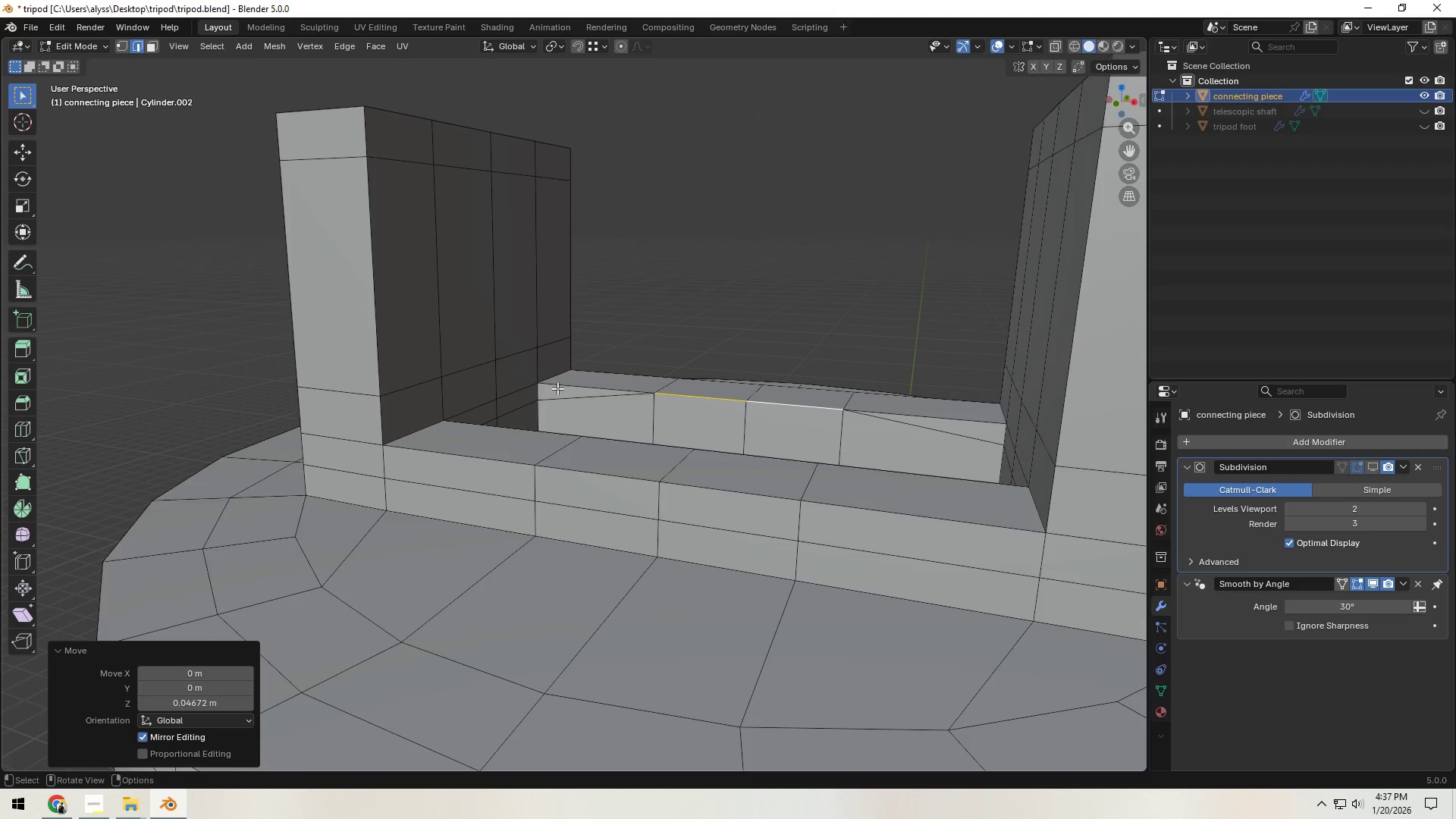 
key(Control+Z)
 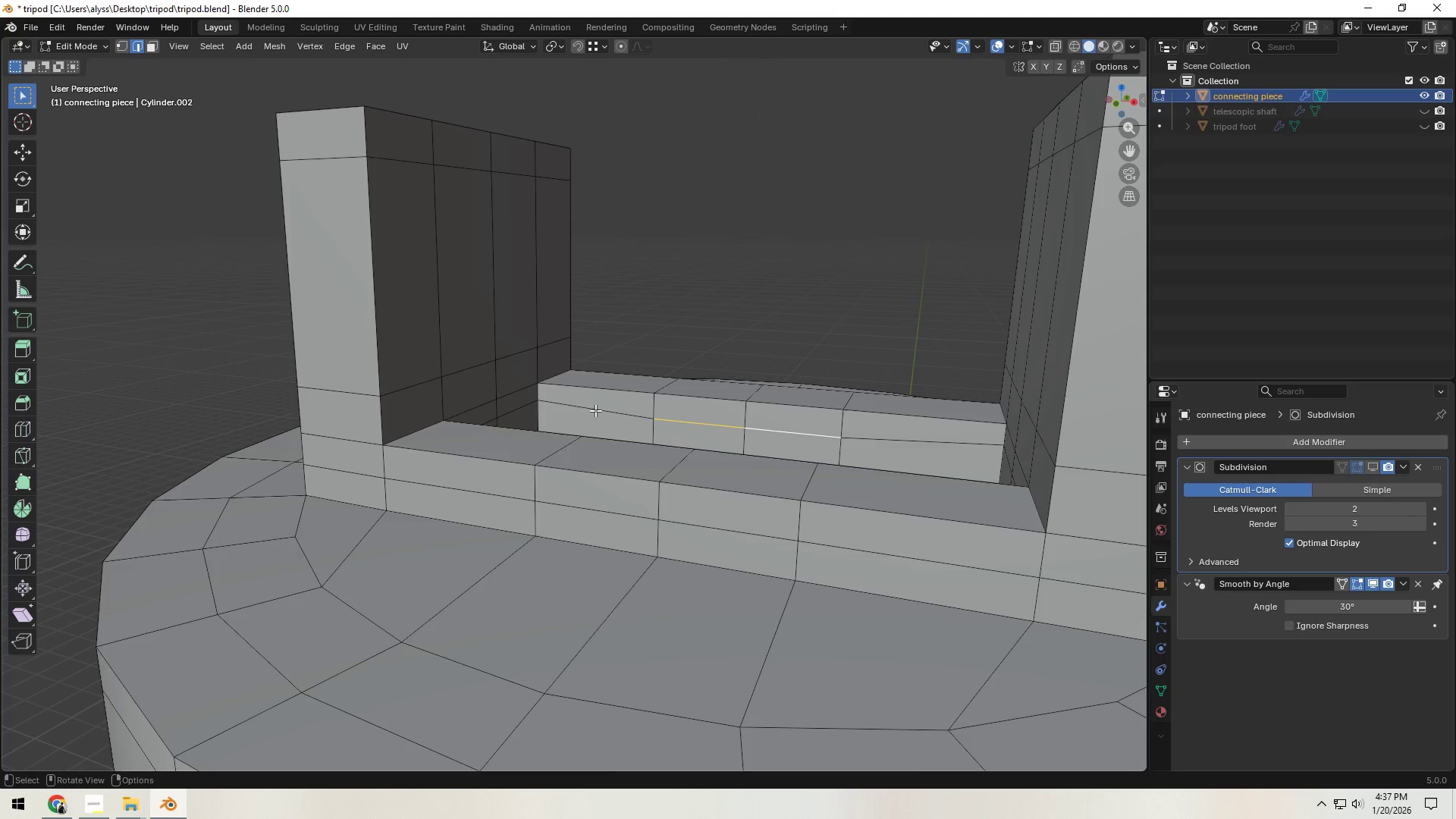 
type(gz)
 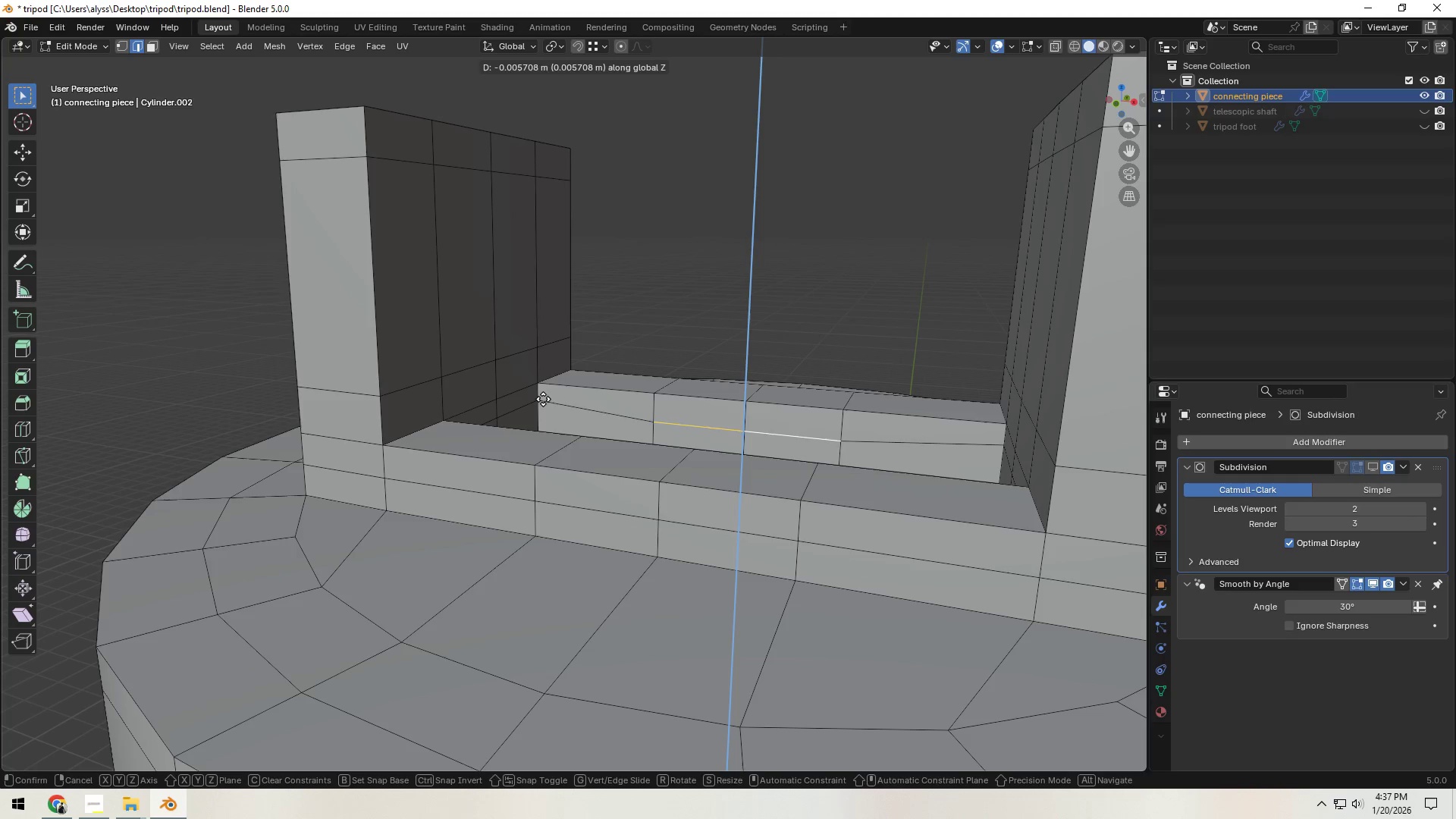 
hold_key(key=ControlLeft, duration=0.52)
left_click([541, 400])
 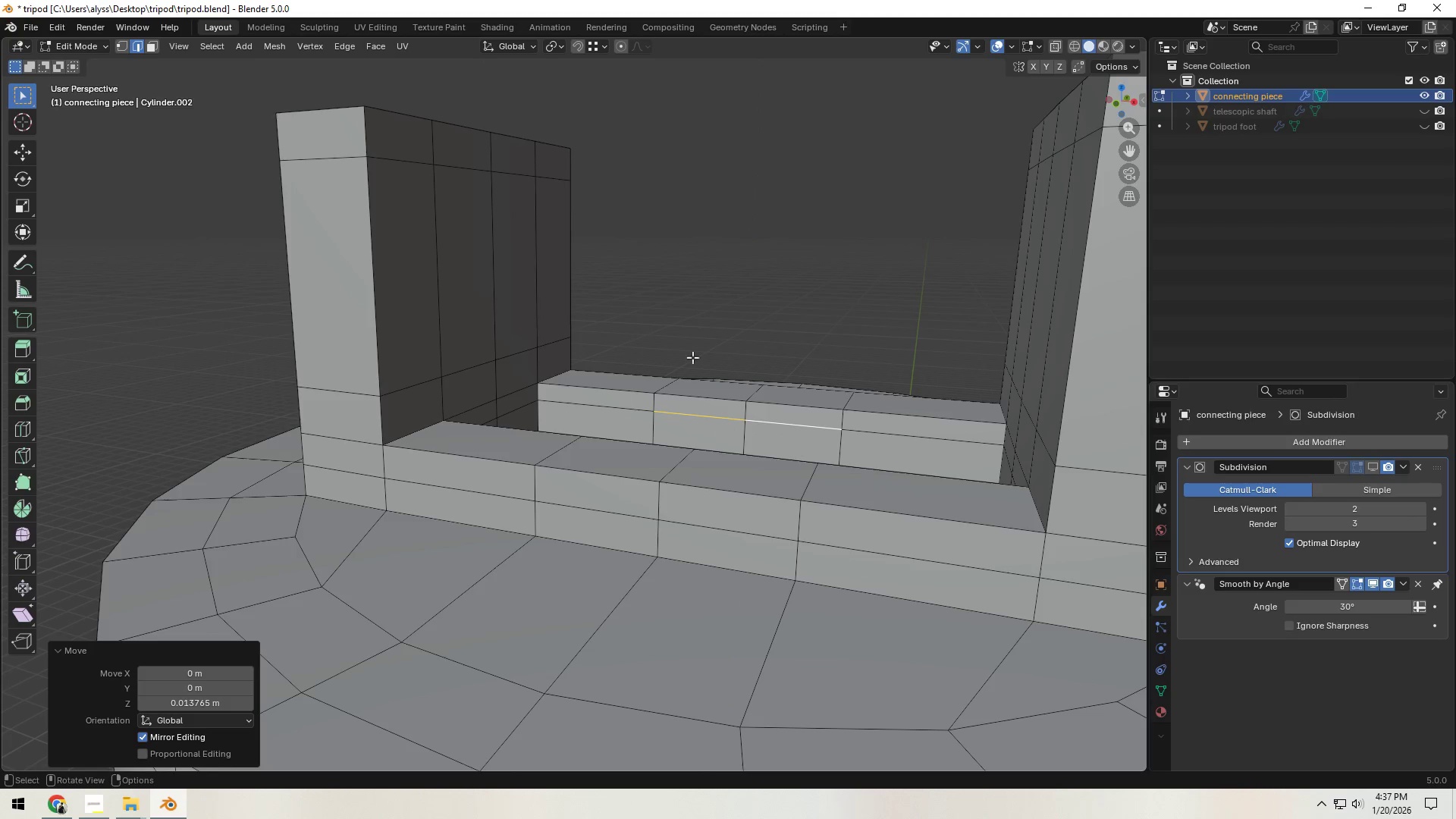 
double_click([829, 312])
 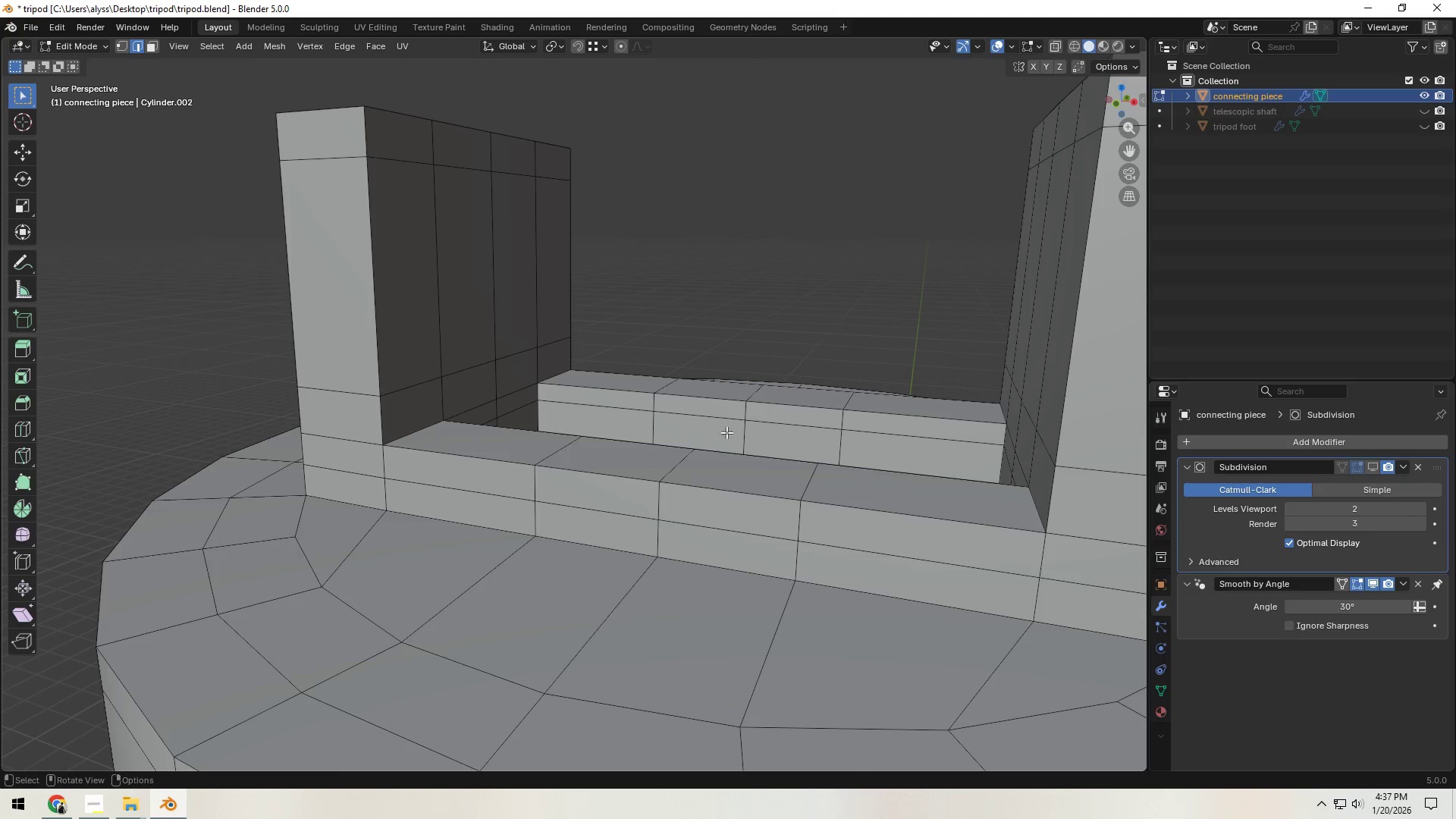 
key(Control+S)
 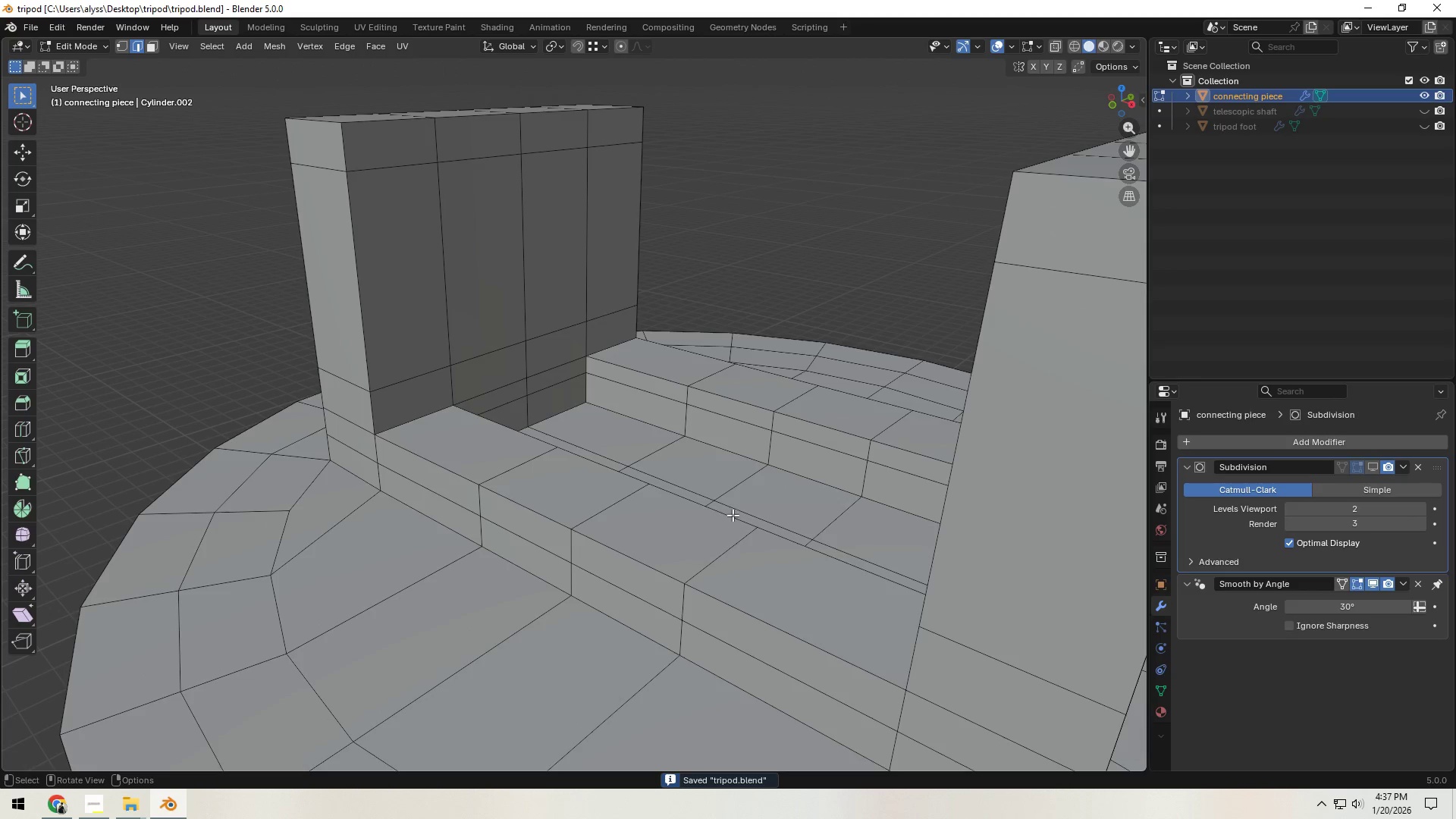 
wait(8.23)
 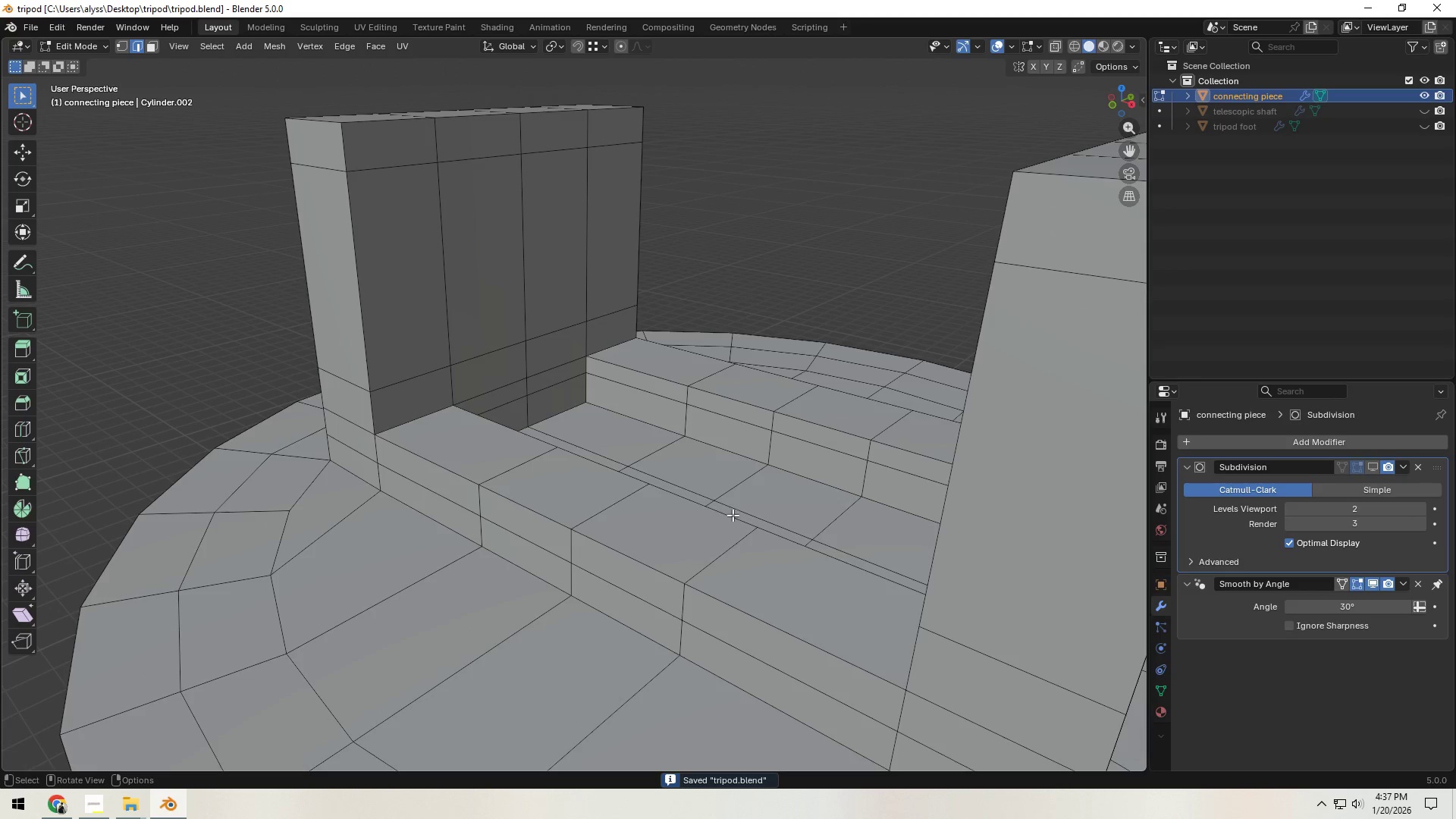 
left_click([1376, 463])
 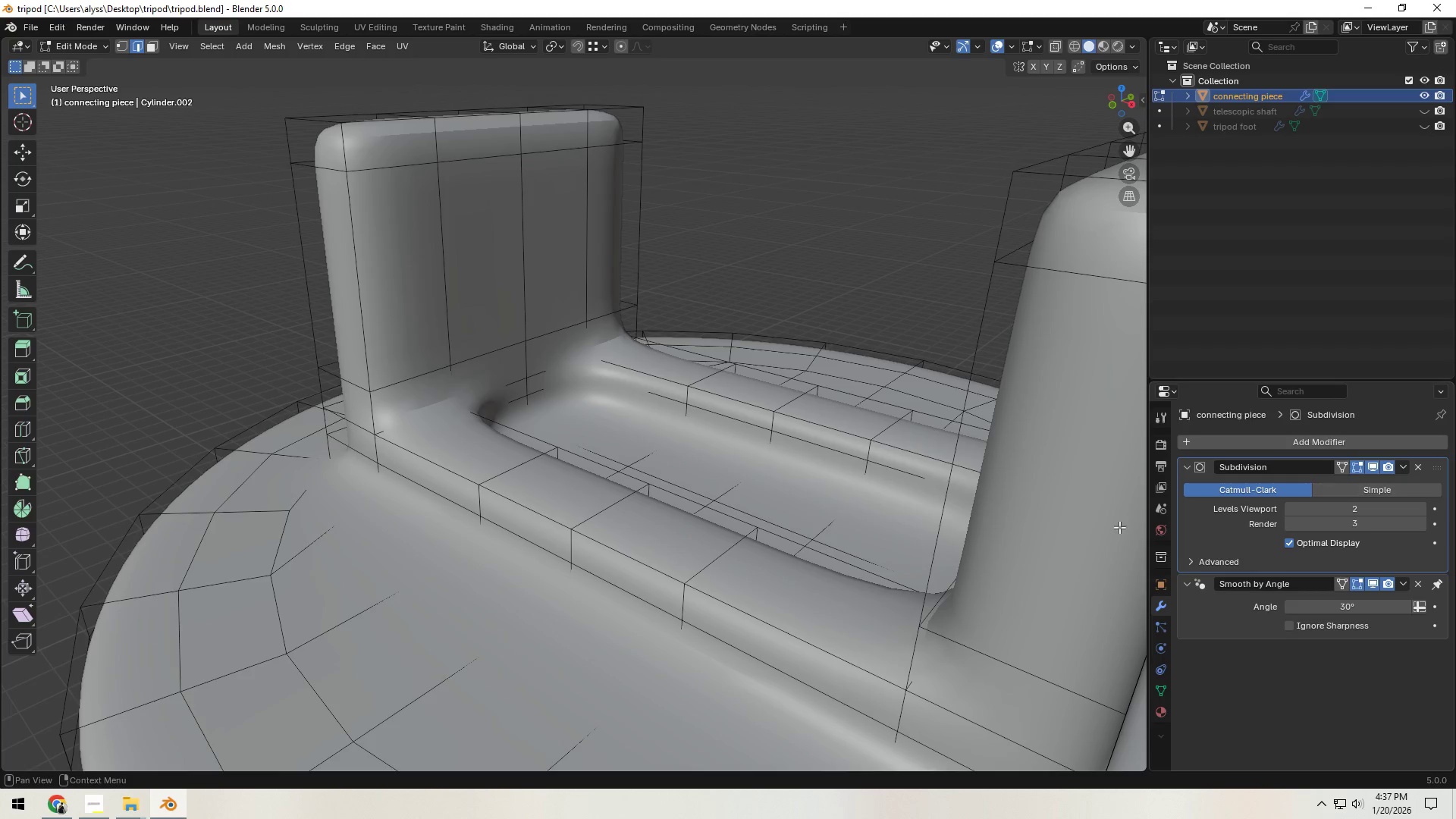 
key(Tab)
 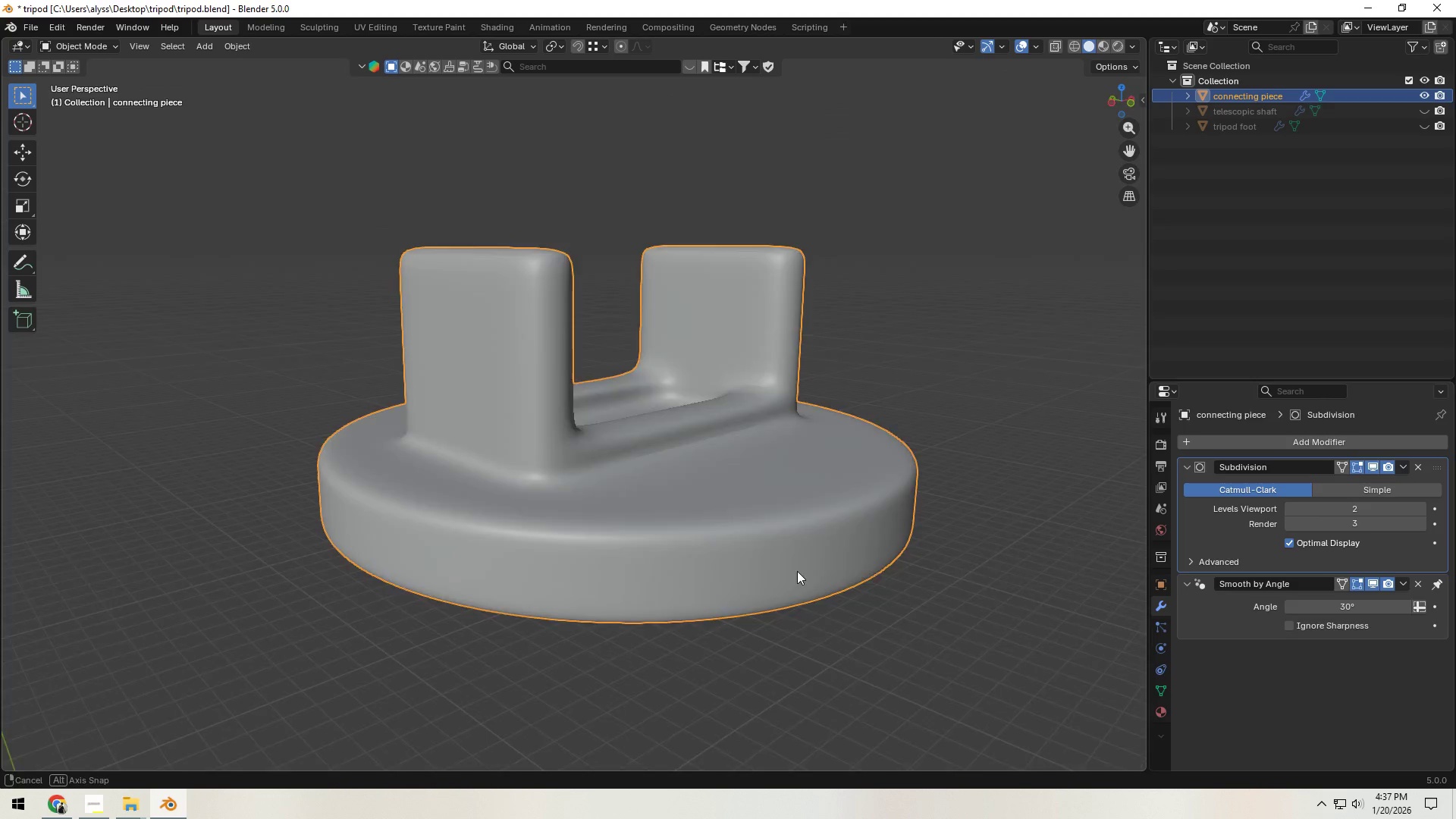 
scroll: coordinate [752, 579], scroll_direction: down, amount: 6.0
 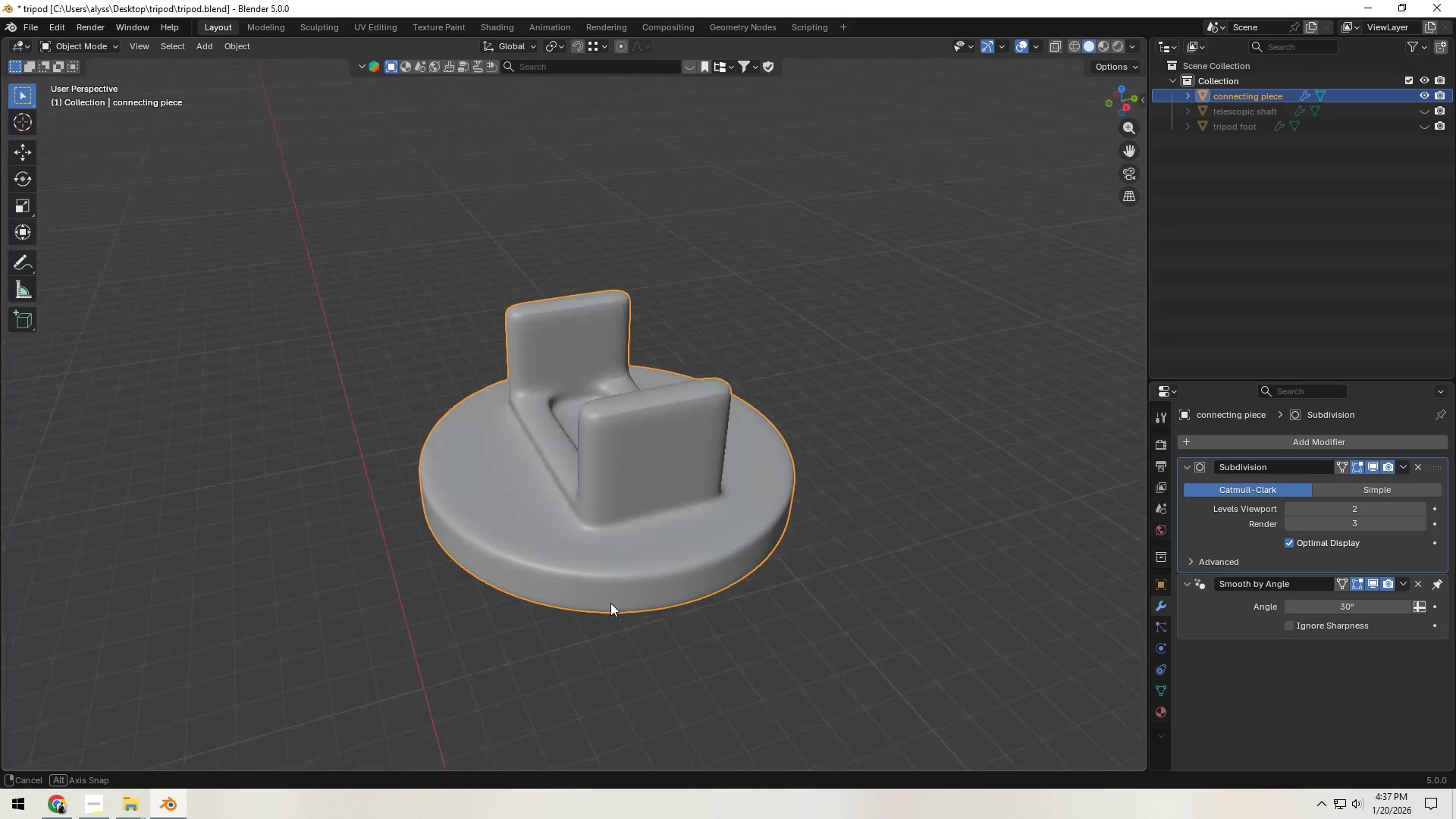 
key(Tab)
 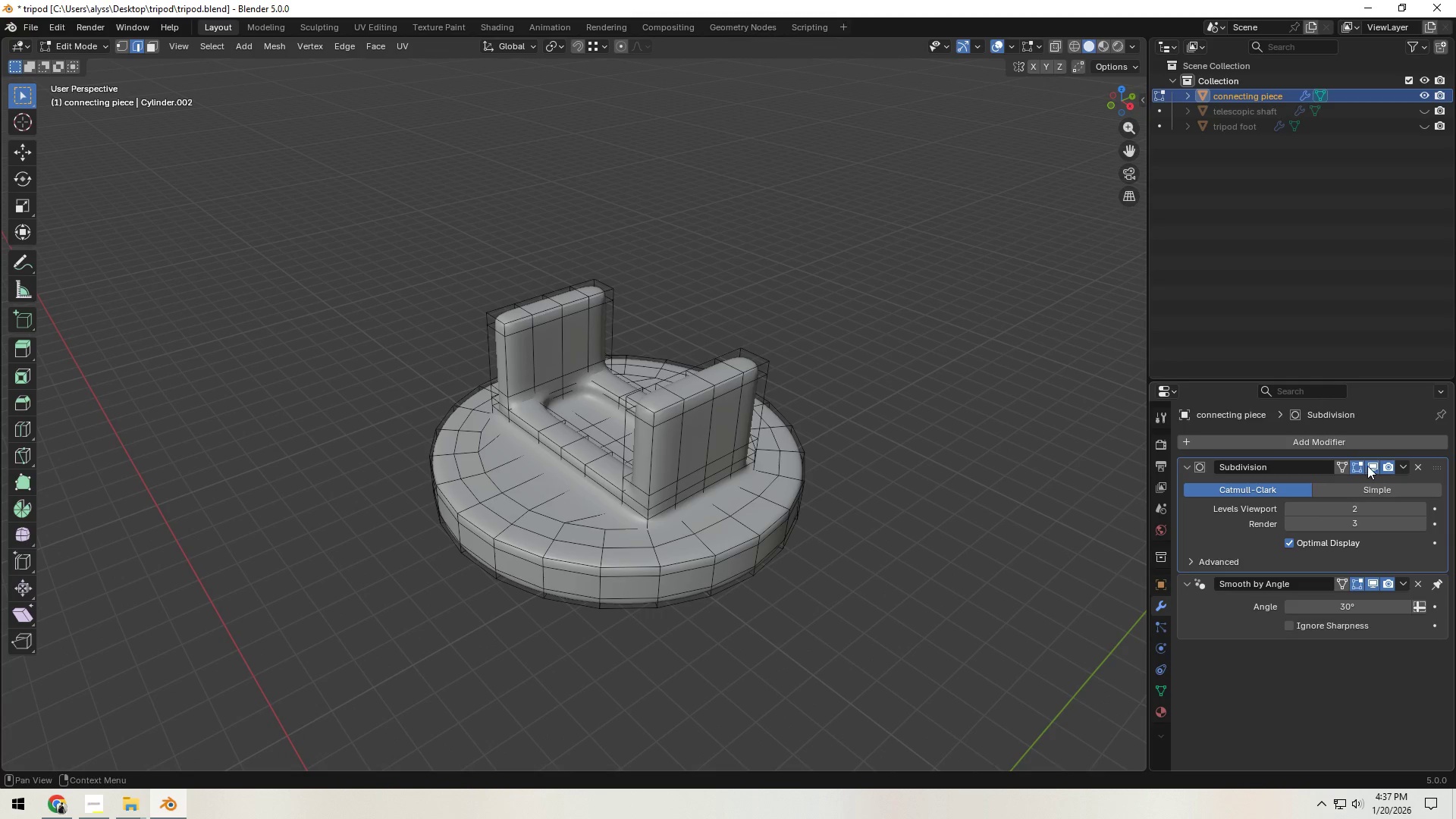 
left_click([1368, 466])
 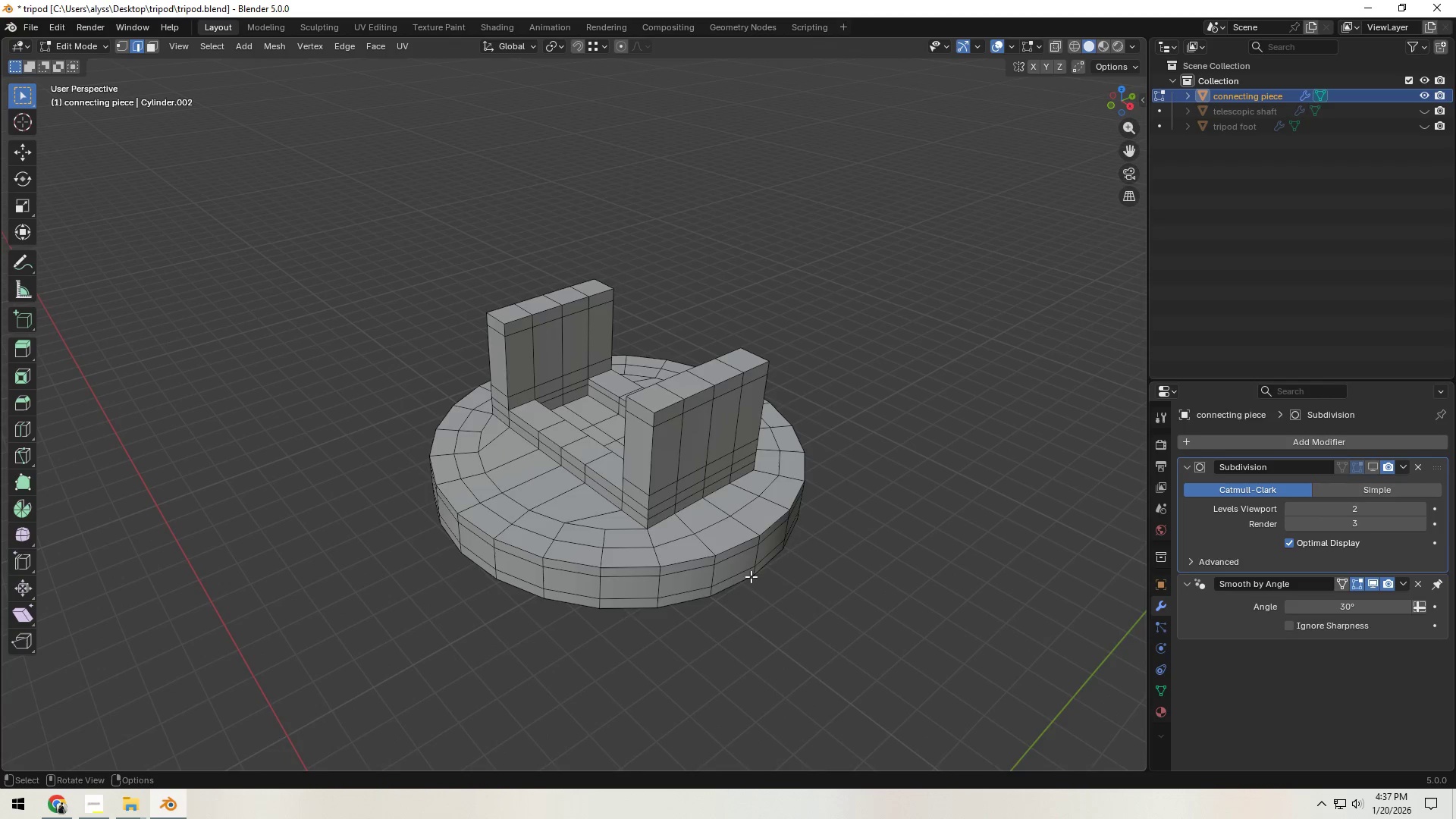 
scroll: coordinate [723, 579], scroll_direction: up, amount: 3.0
 